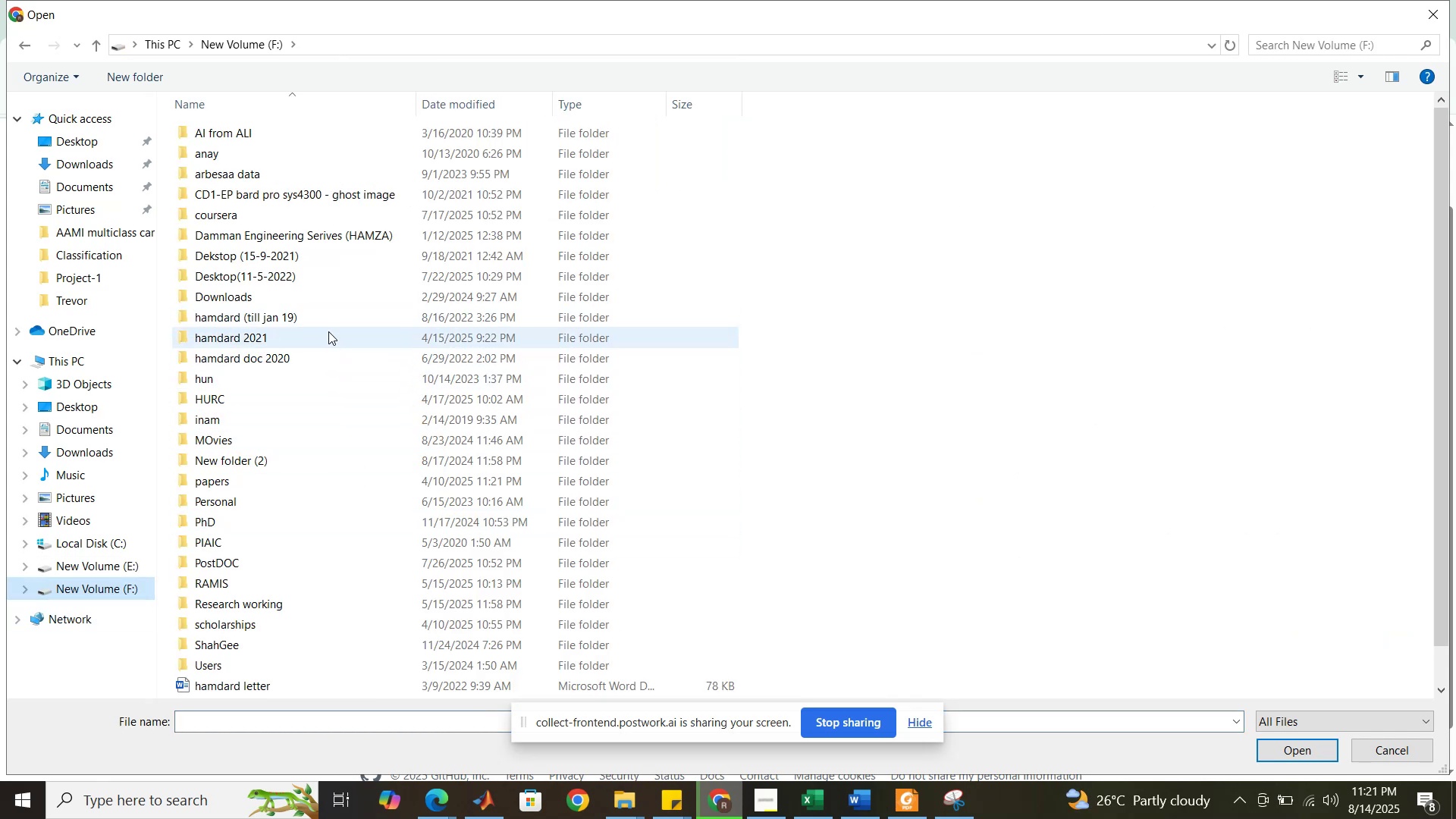 
double_click([328, 331])
 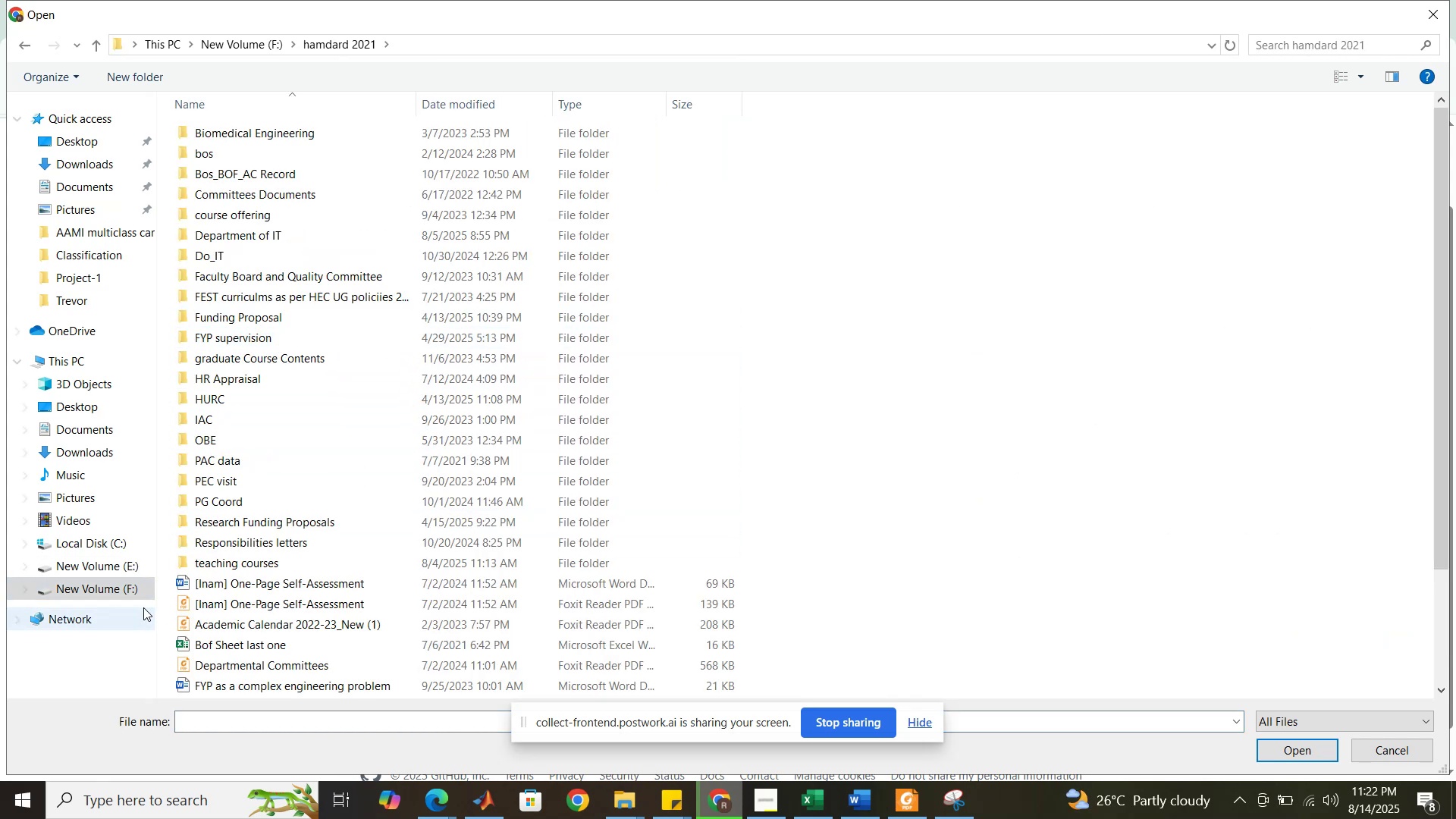 
left_click([130, 554])
 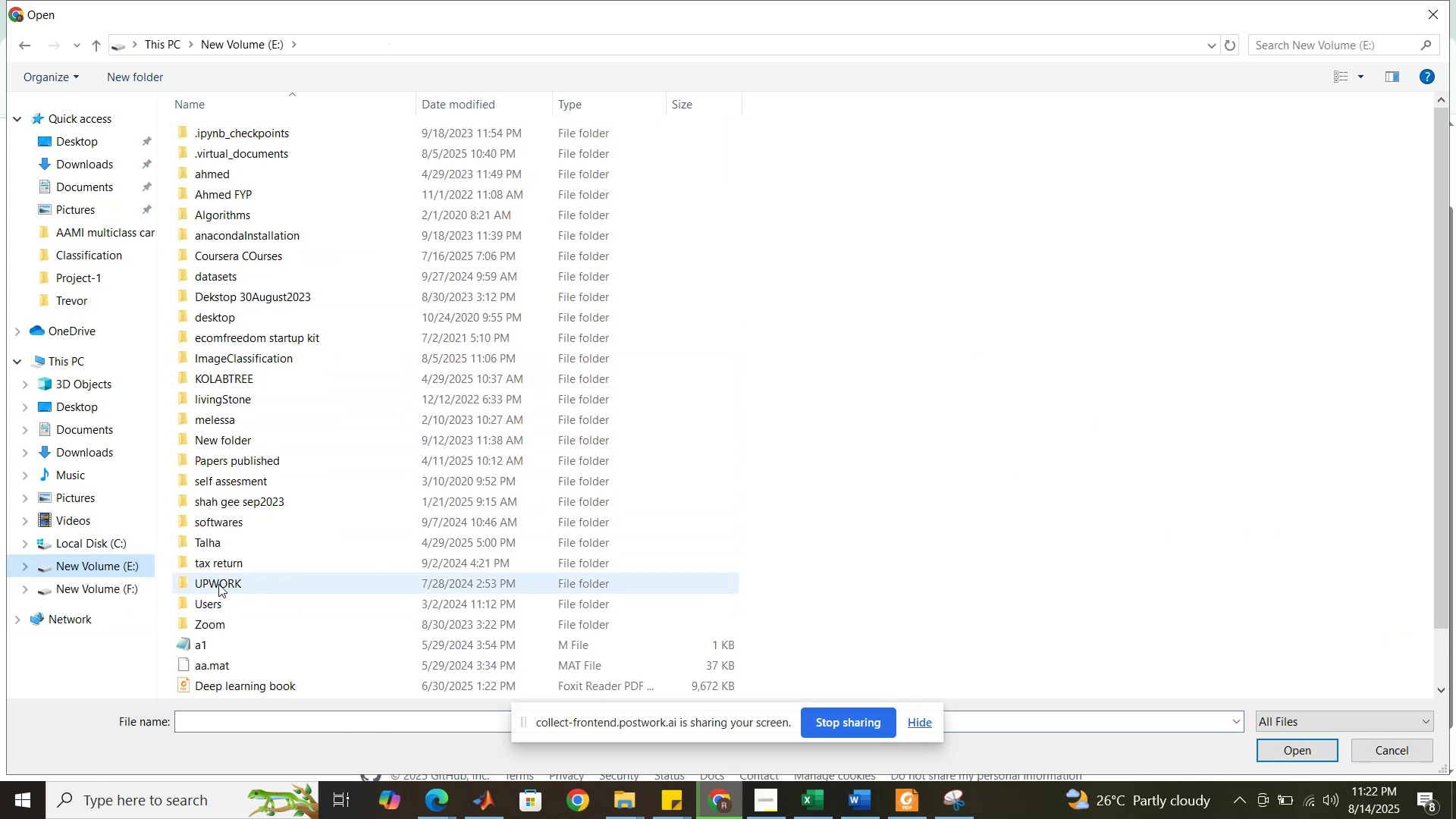 
double_click([220, 583])
 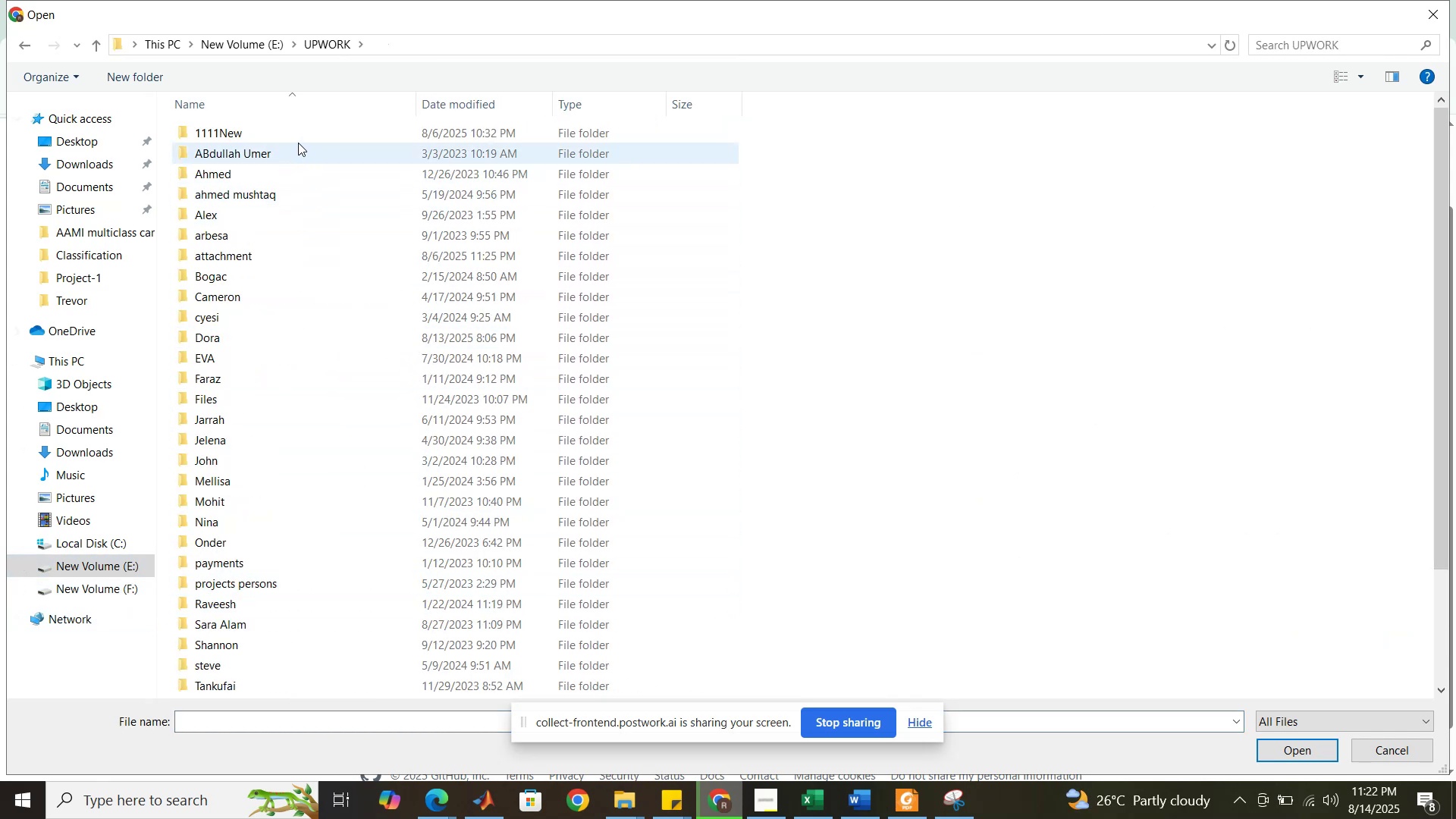 
double_click([302, 133])
 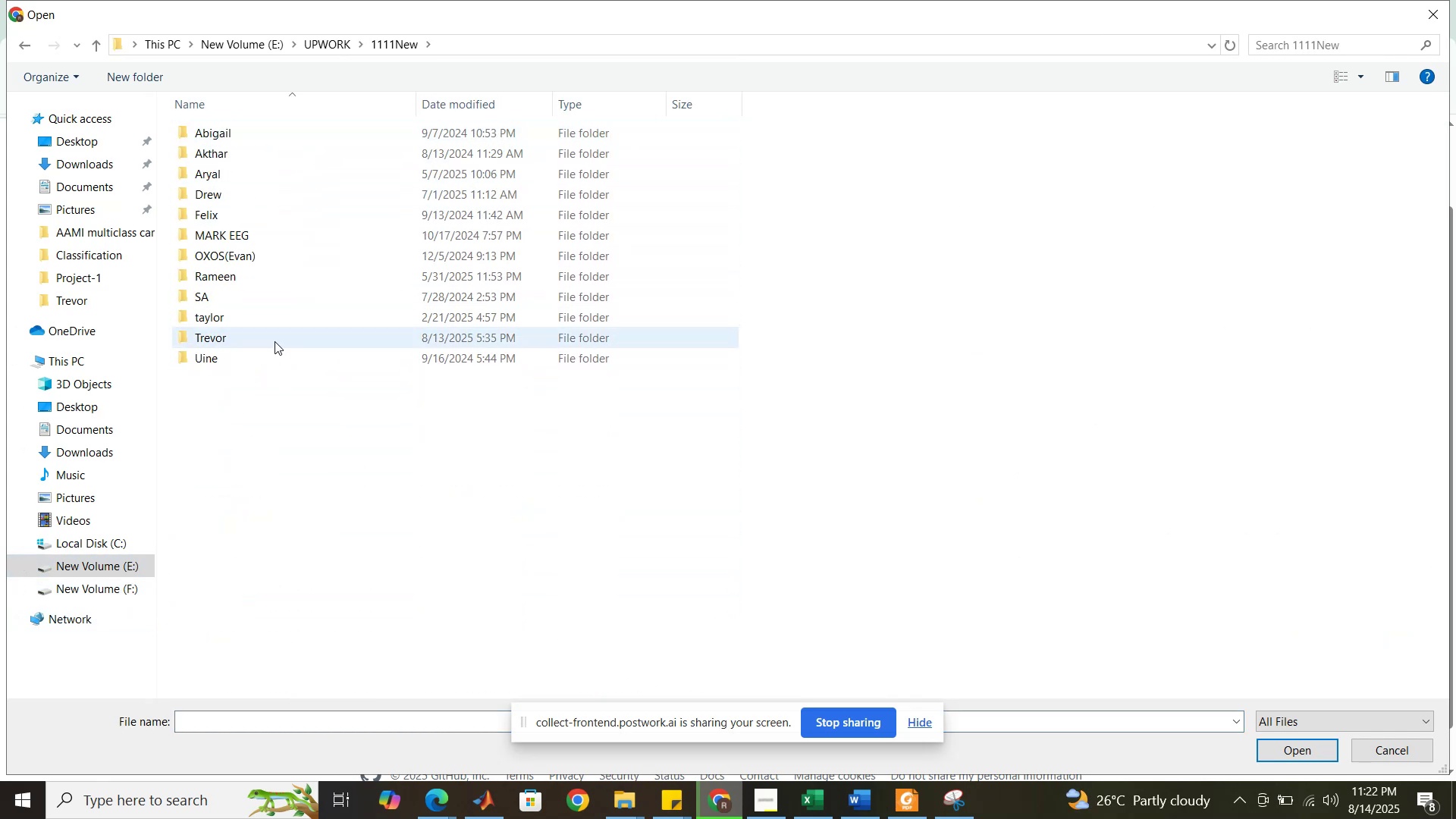 
double_click([275, 341])
 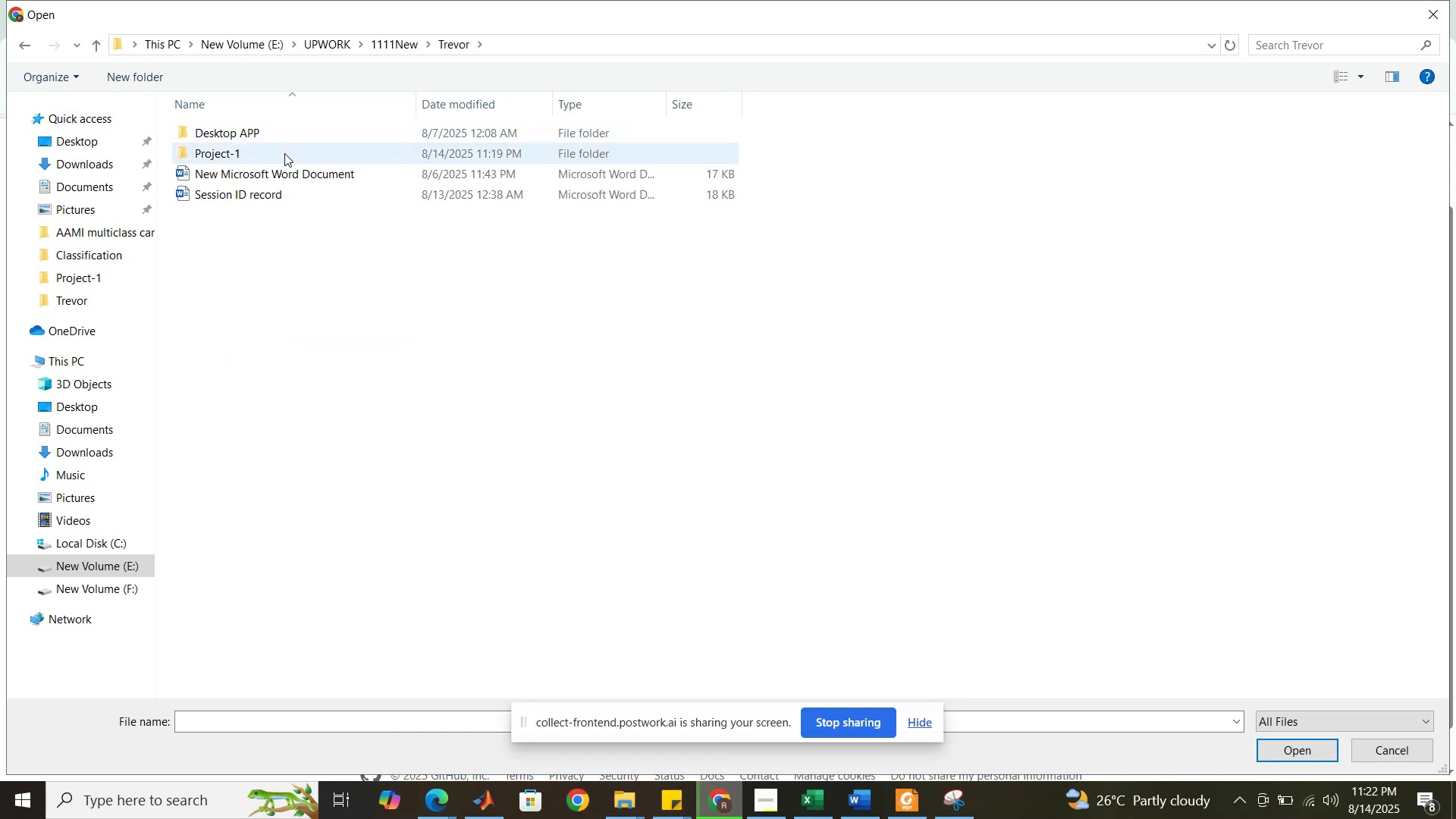 
double_click([284, 154])
 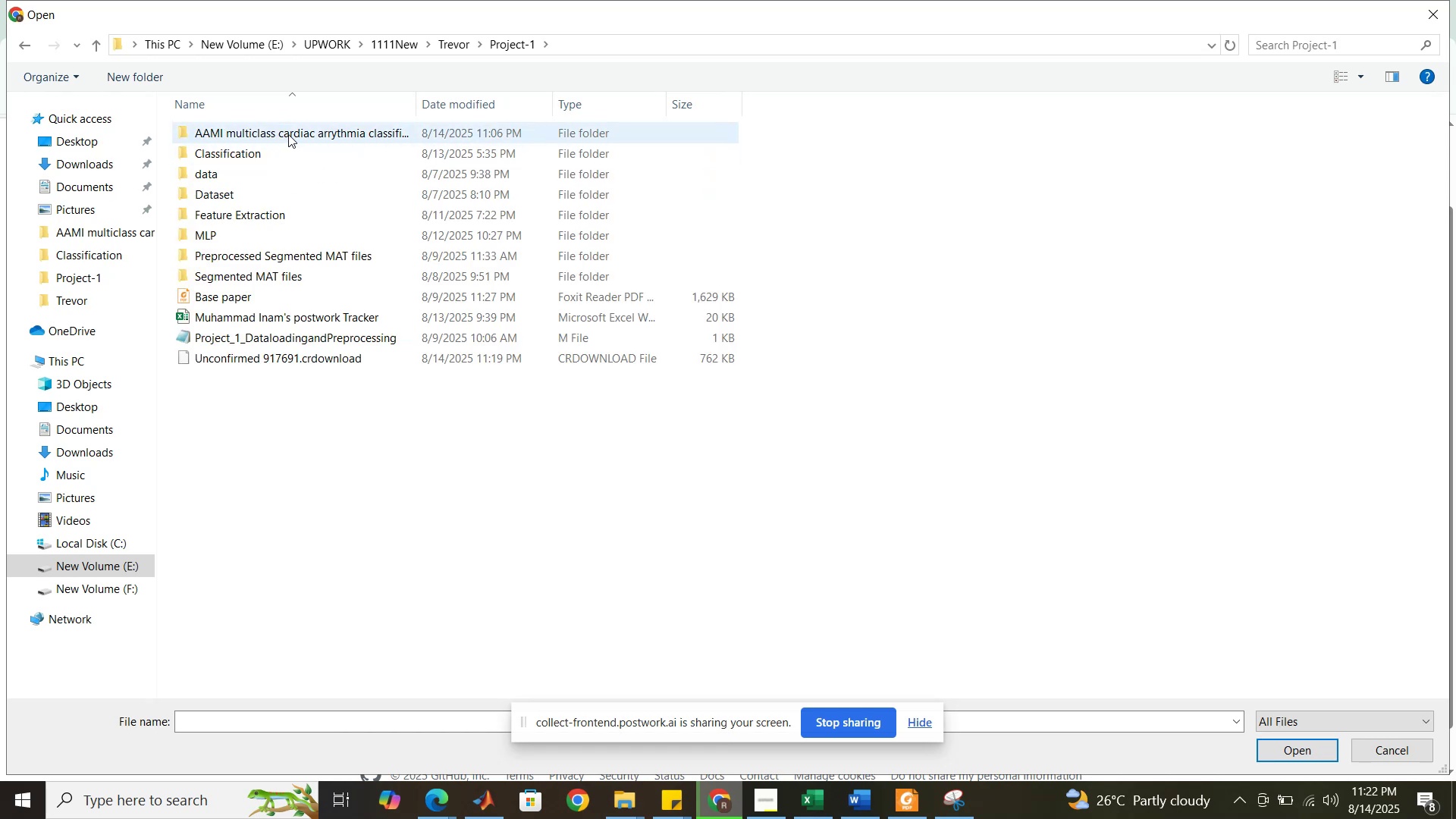 
double_click([288, 134])
 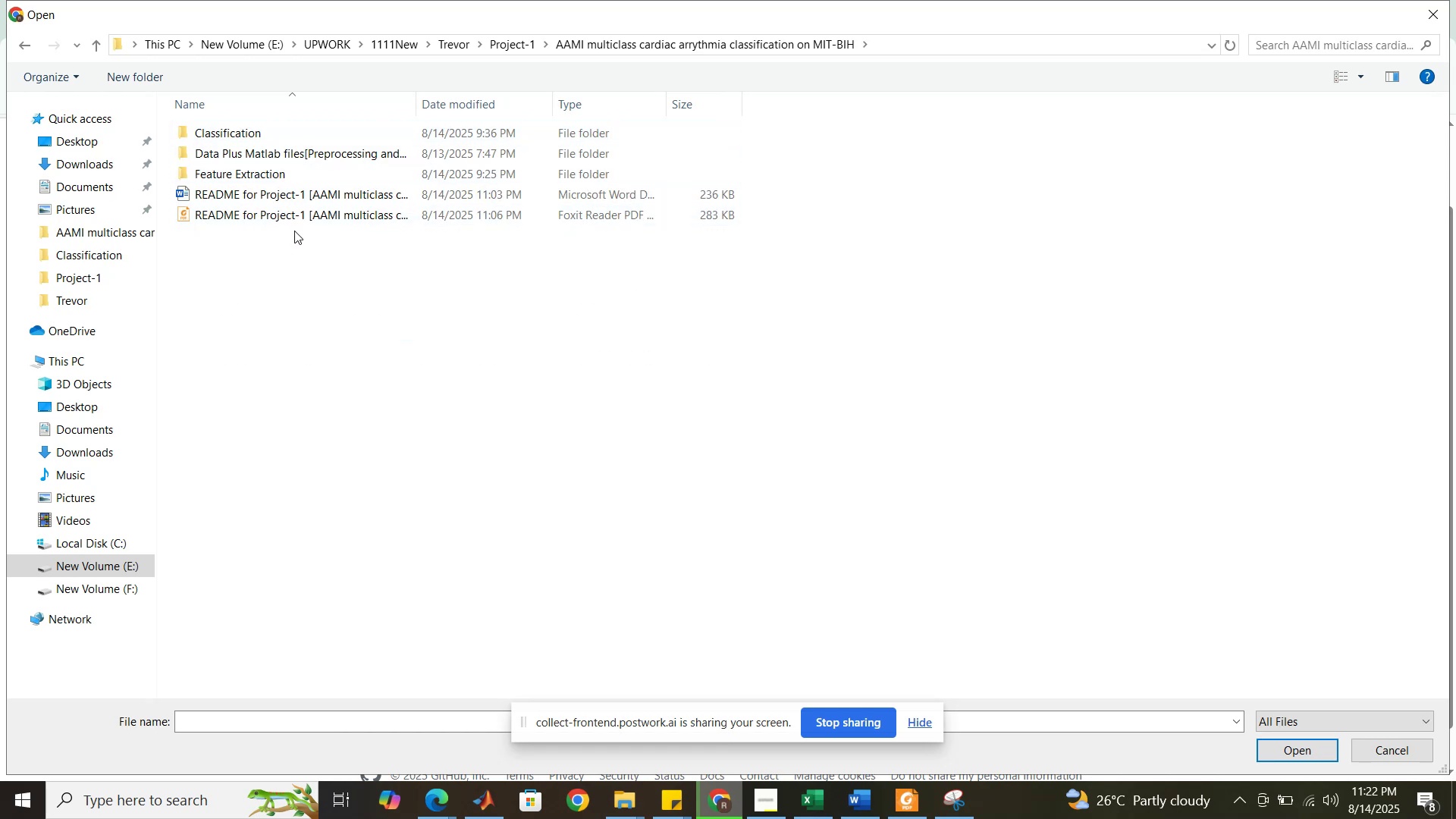 
mouse_move([309, 143])
 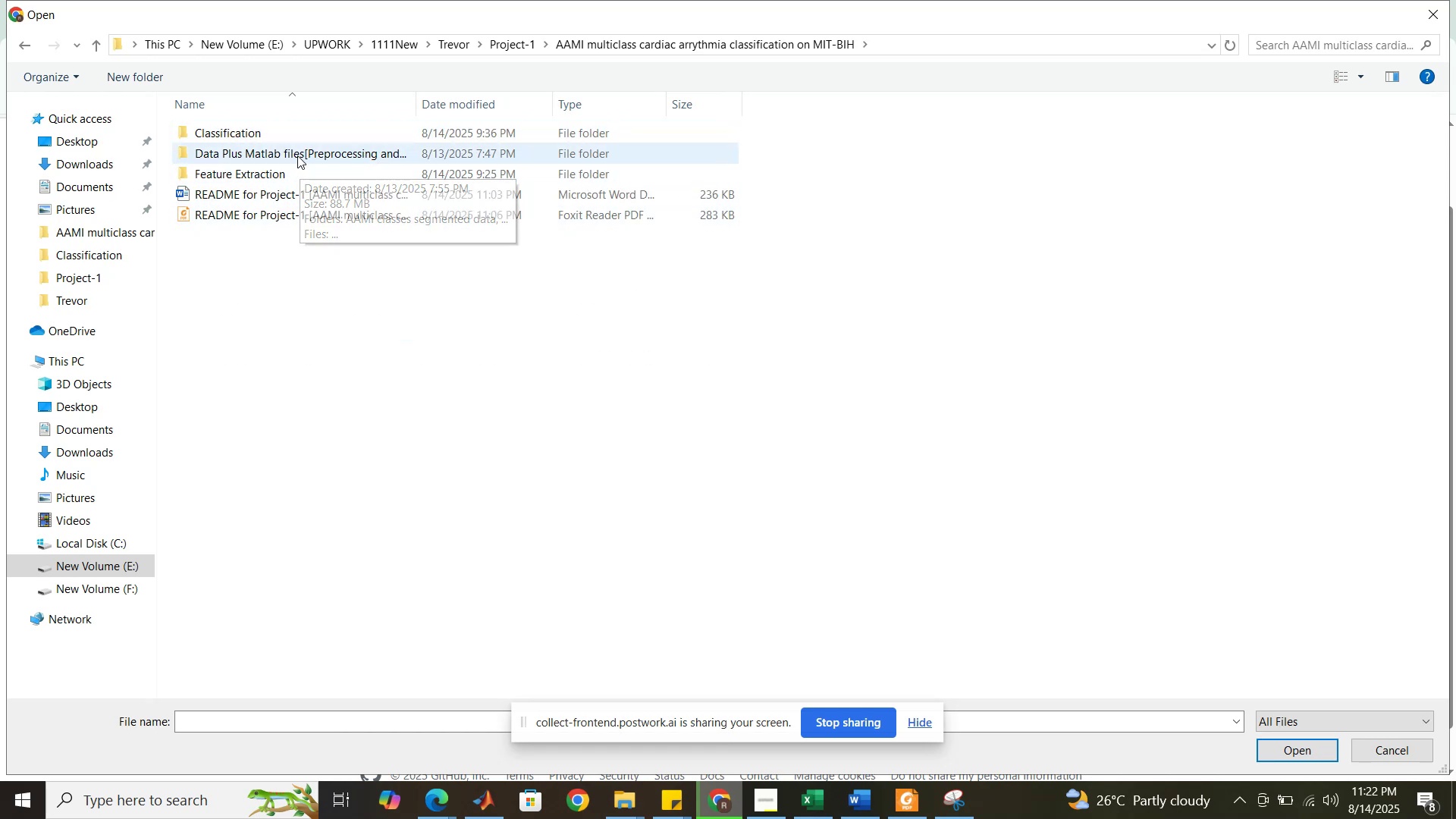 
left_click([297, 155])
 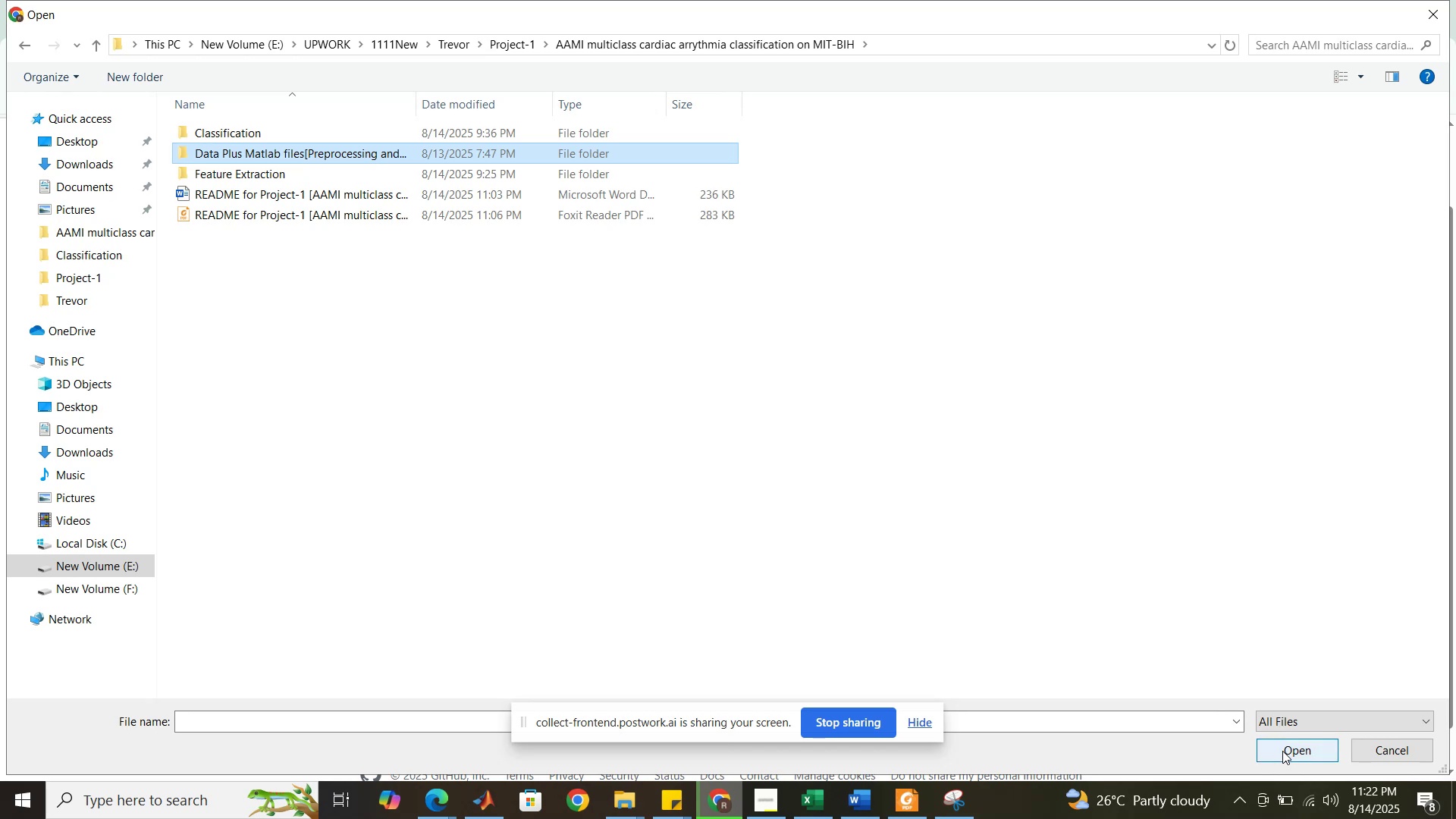 
left_click([1282, 751])
 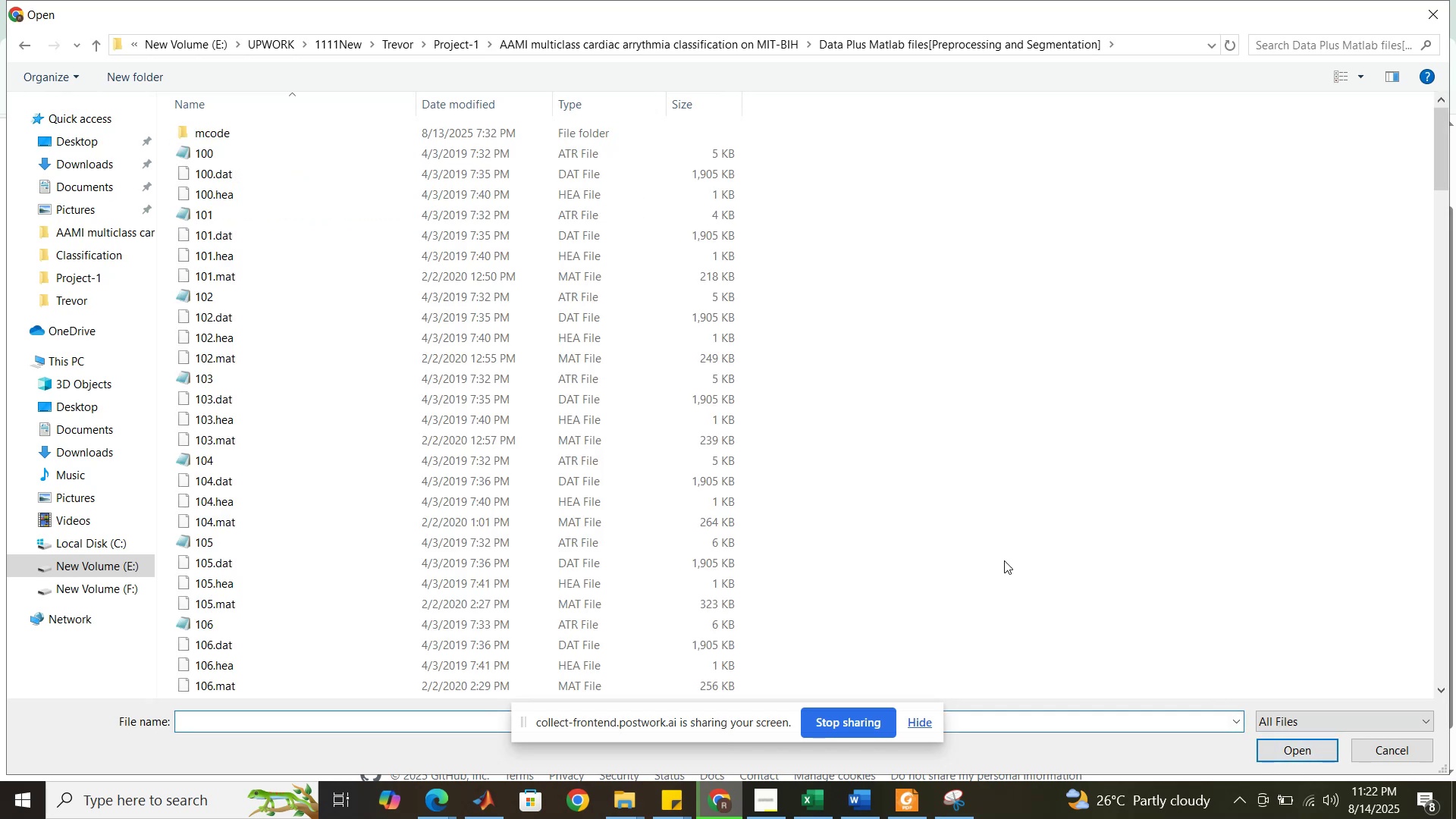 
wait(10.24)
 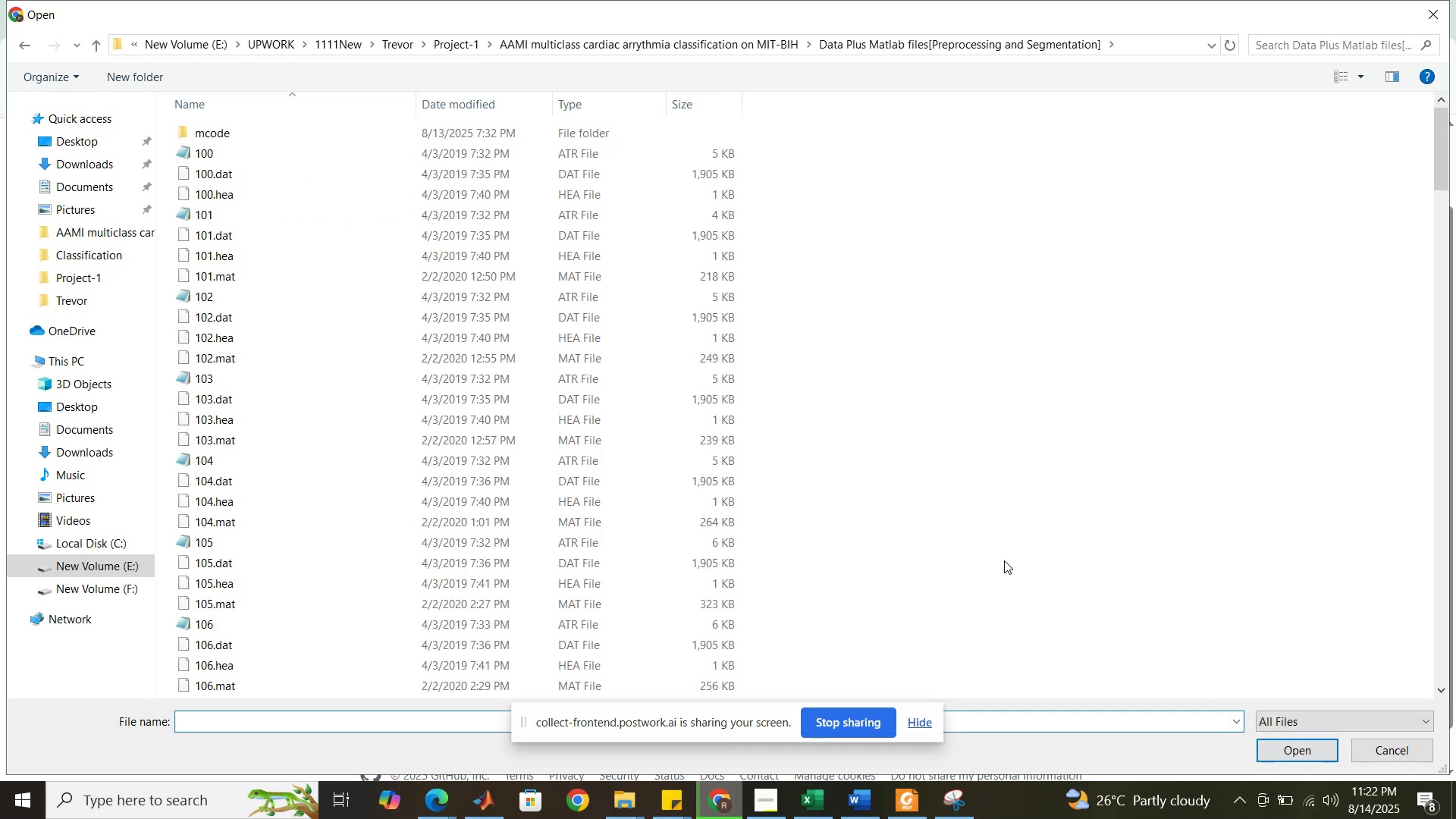 
left_click_drag(start_coordinate=[781, 152], to_coordinate=[604, 692])
 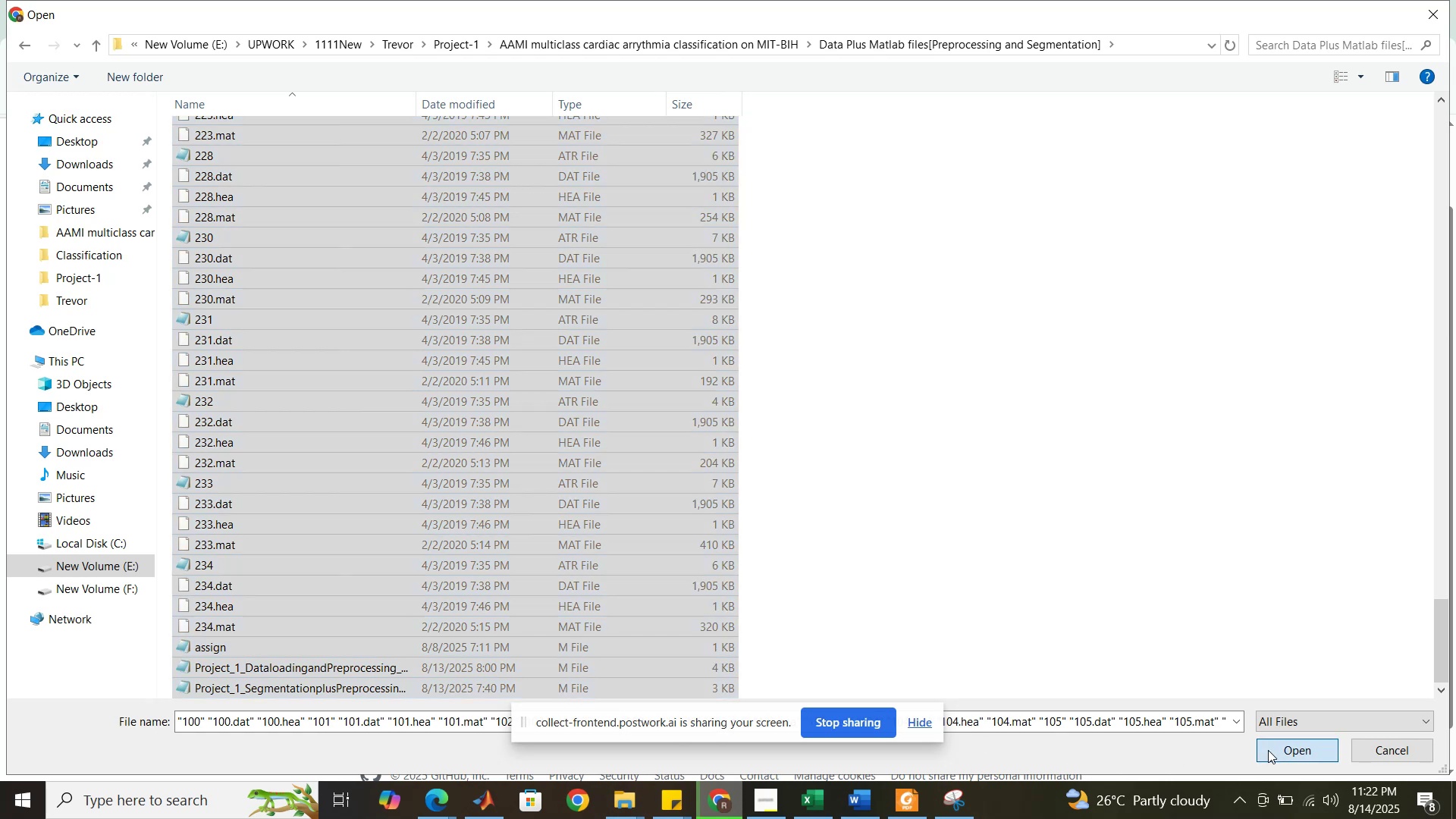 
left_click([1268, 750])
 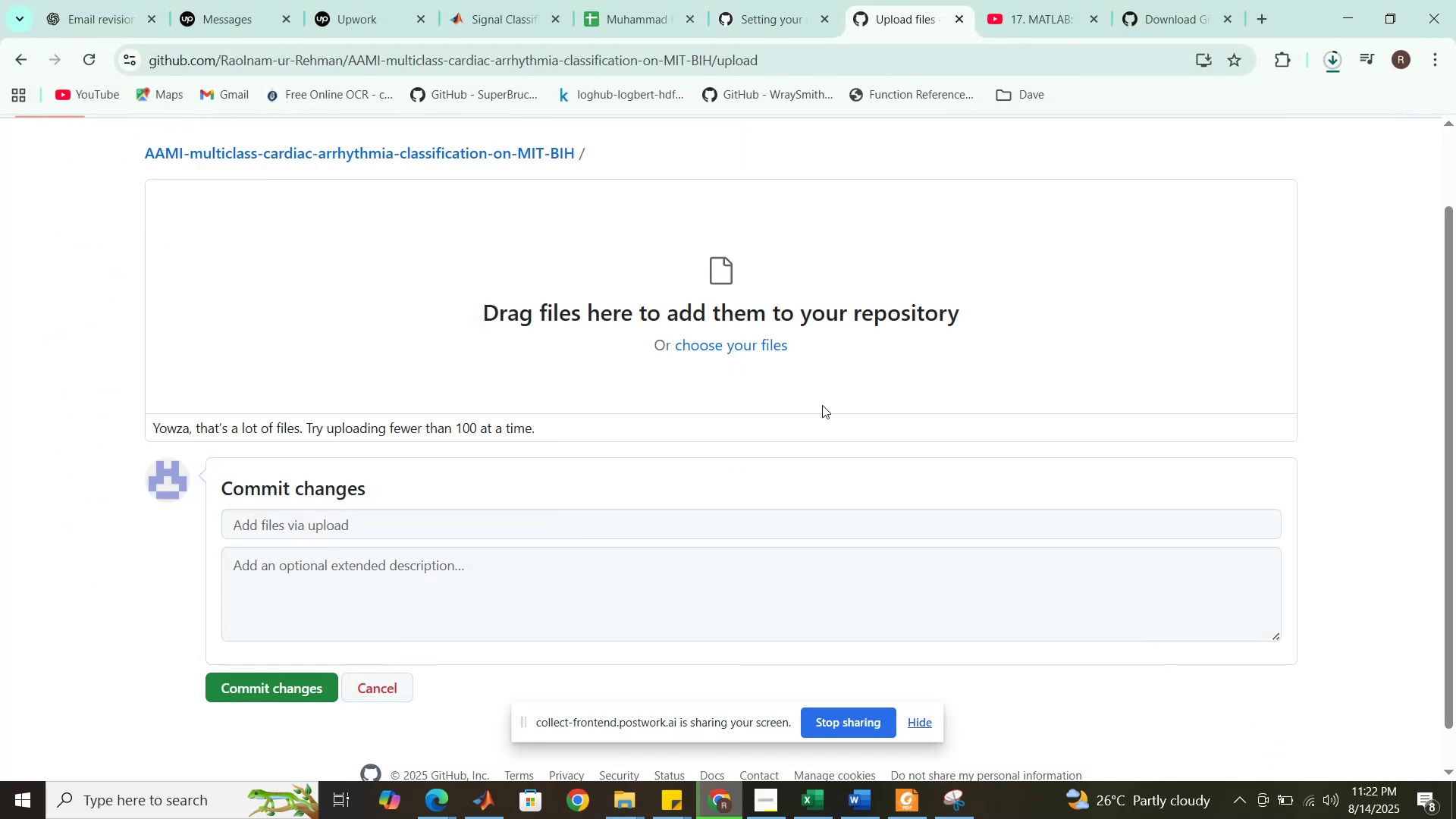 
wait(8.38)
 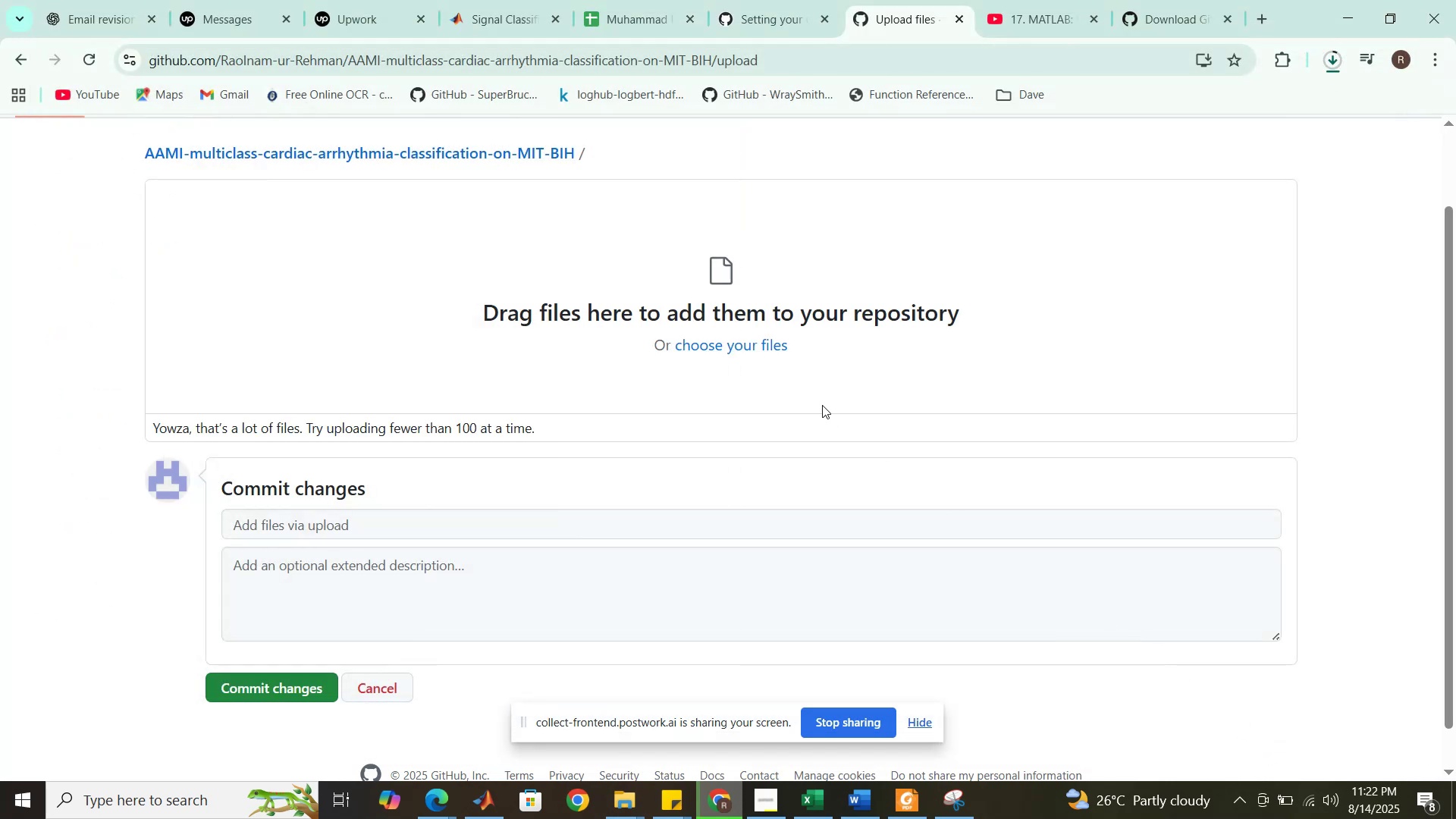 
scroll: coordinate [573, 504], scroll_direction: down, amount: 1.0
 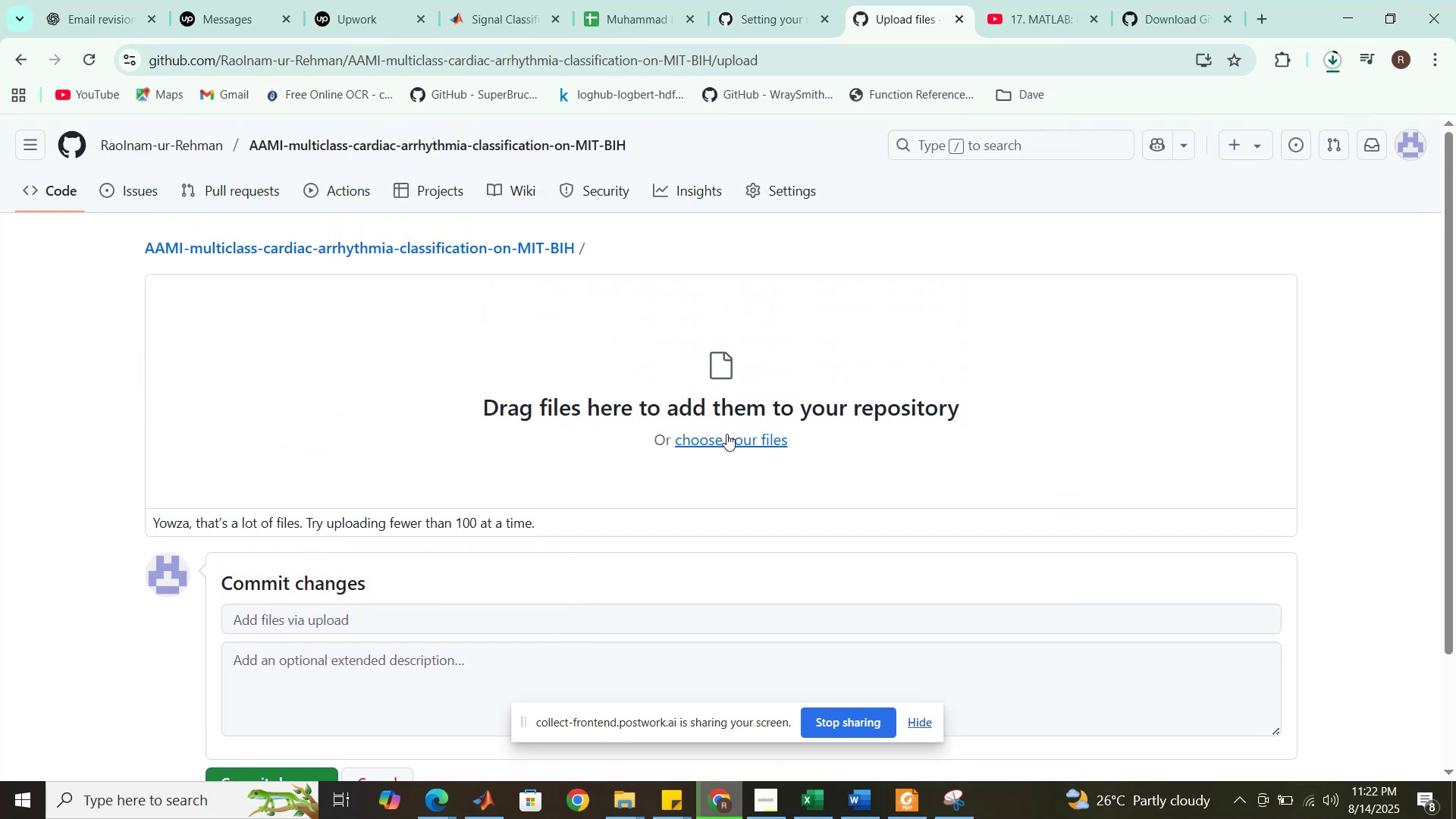 
wait(6.89)
 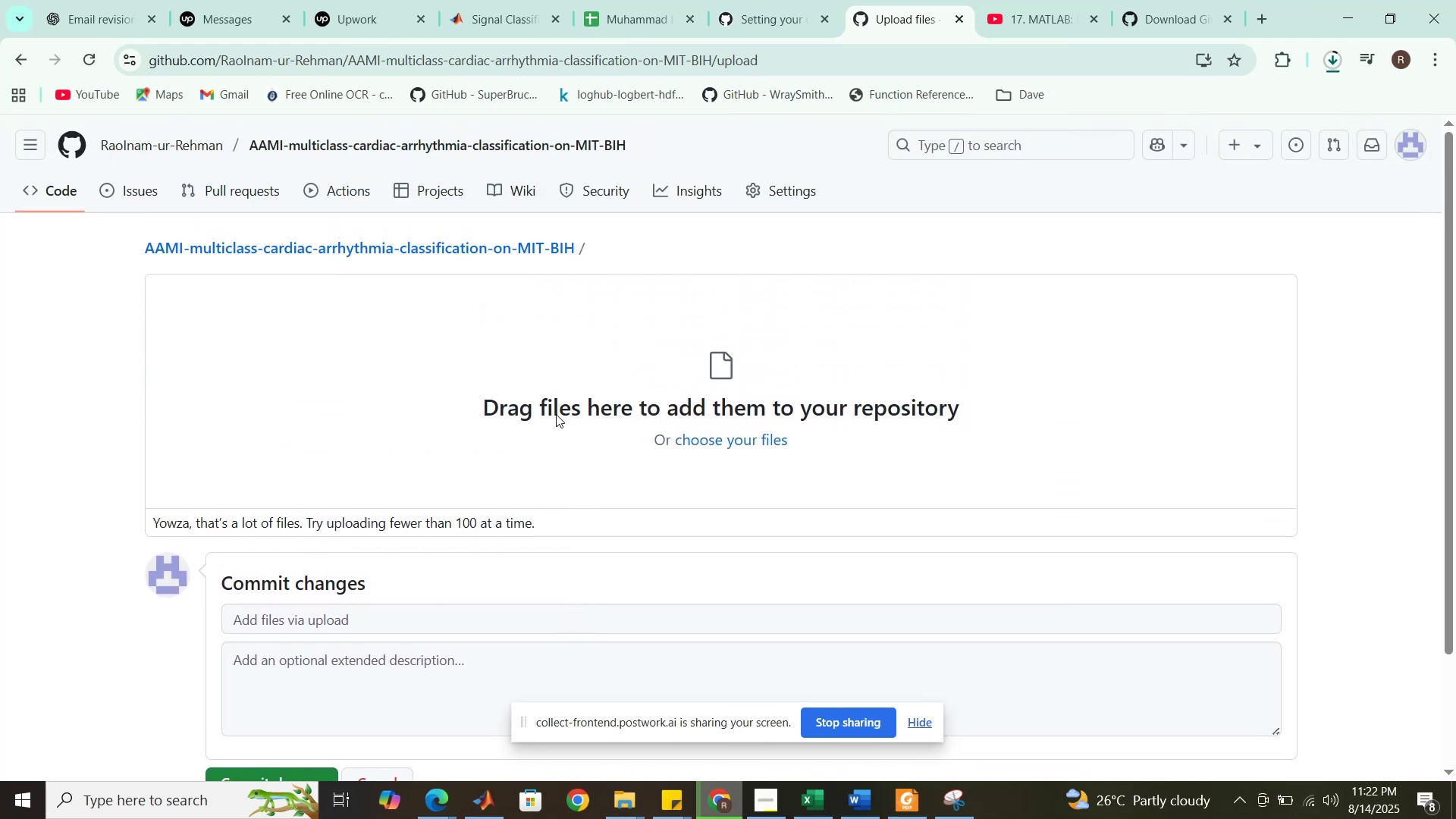 
left_click([722, 442])
 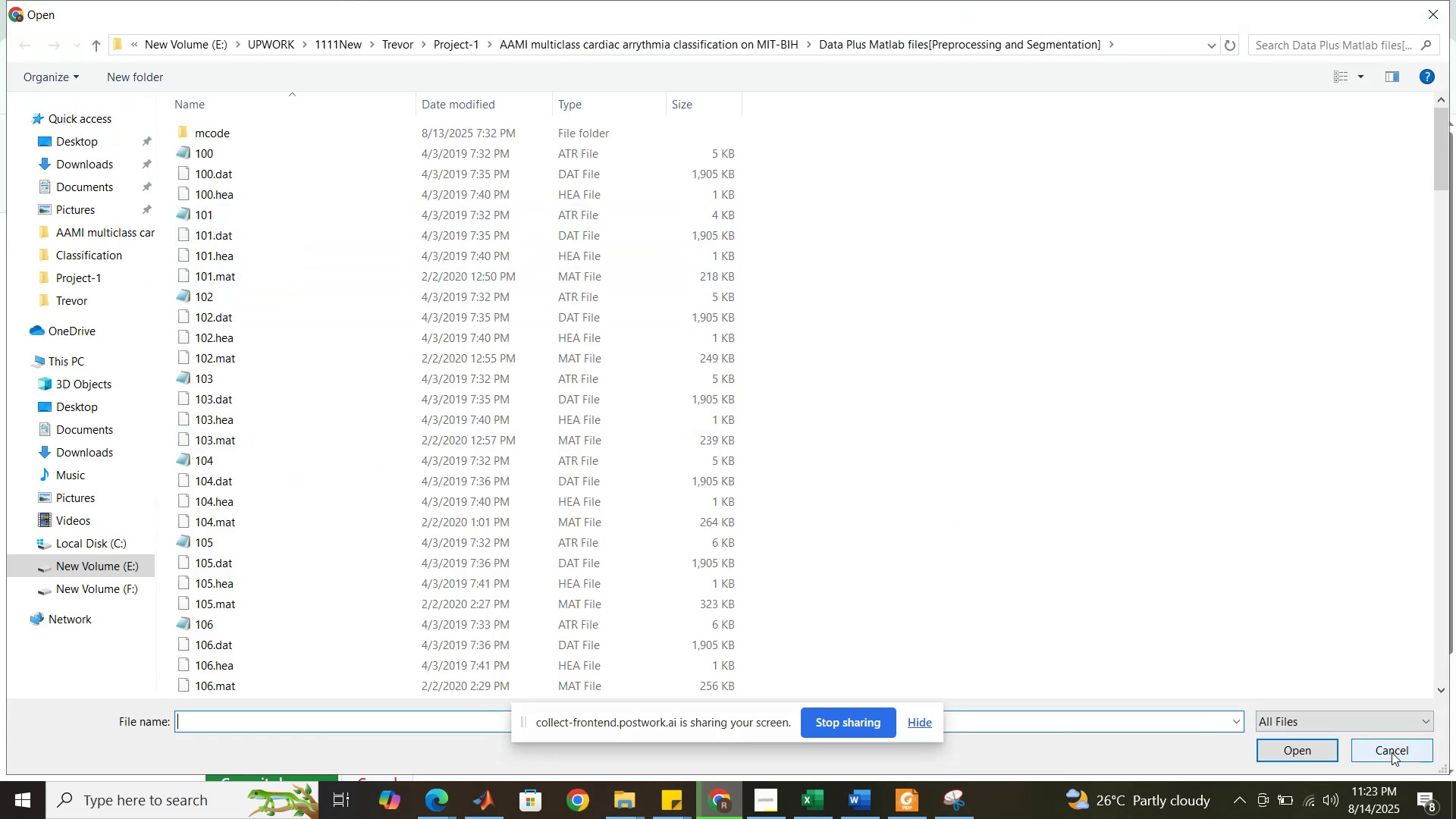 
wait(5.77)
 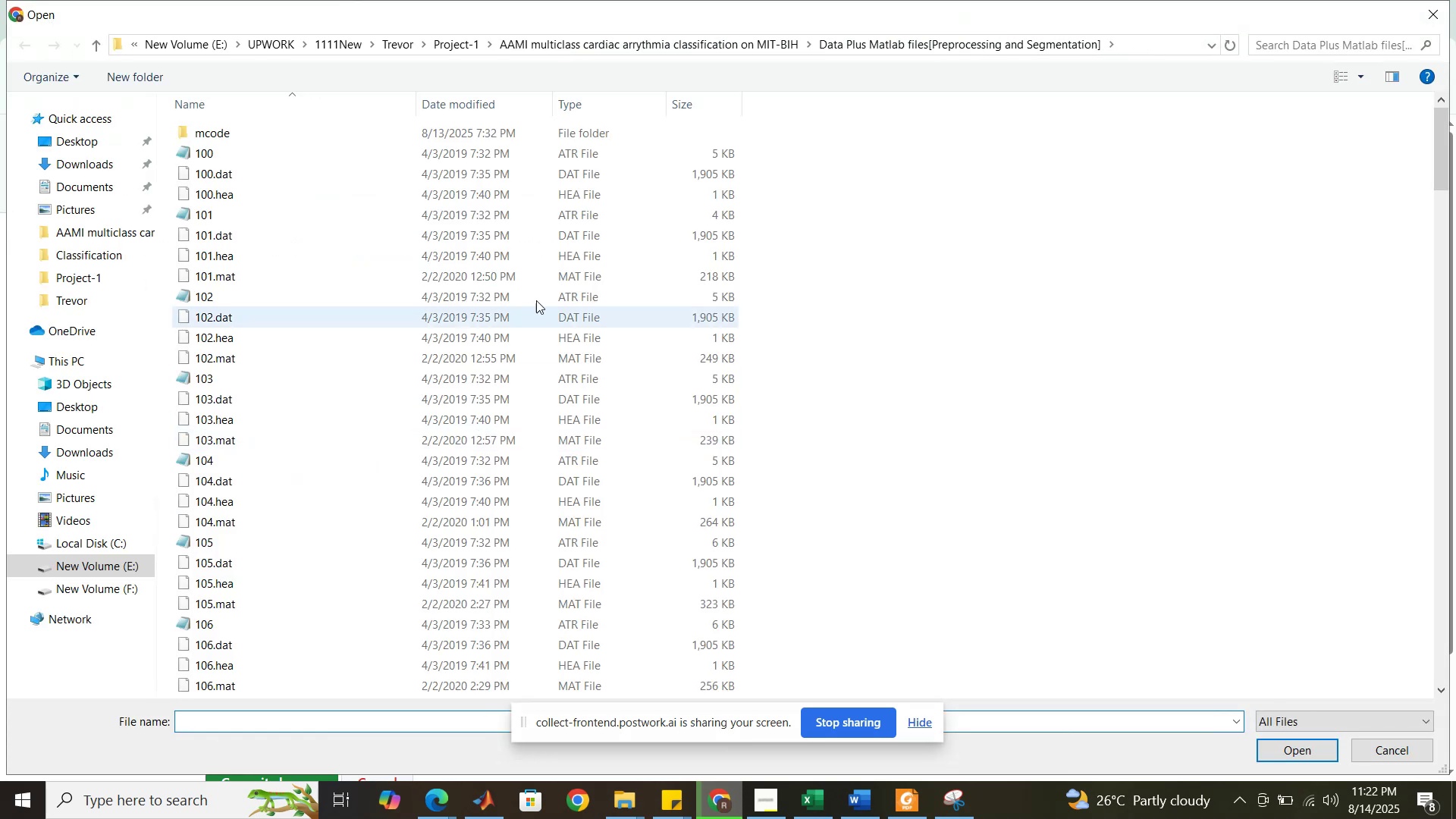 
left_click([1392, 752])
 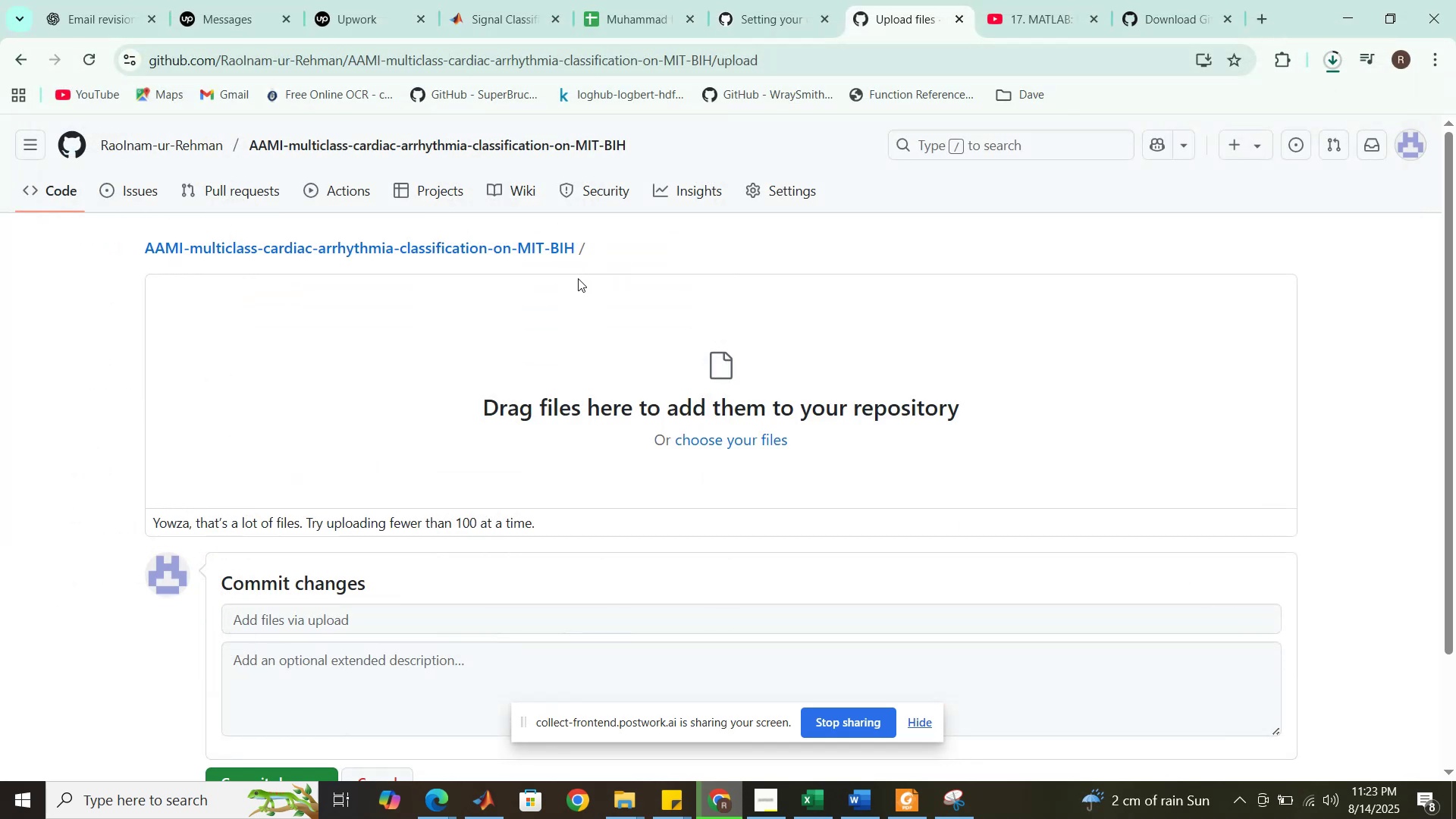 
right_click([566, 328])
 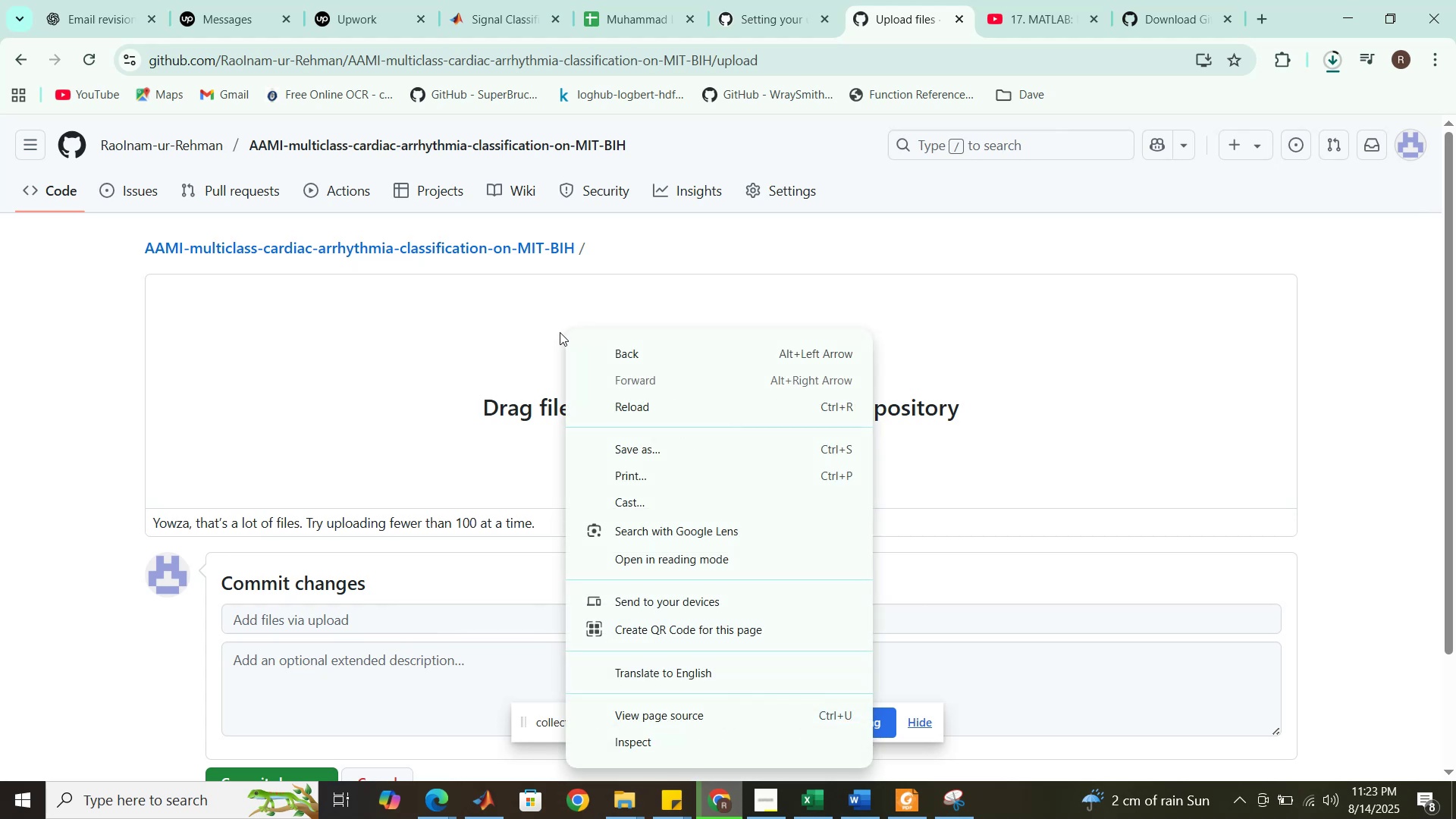 
left_click([560, 332])
 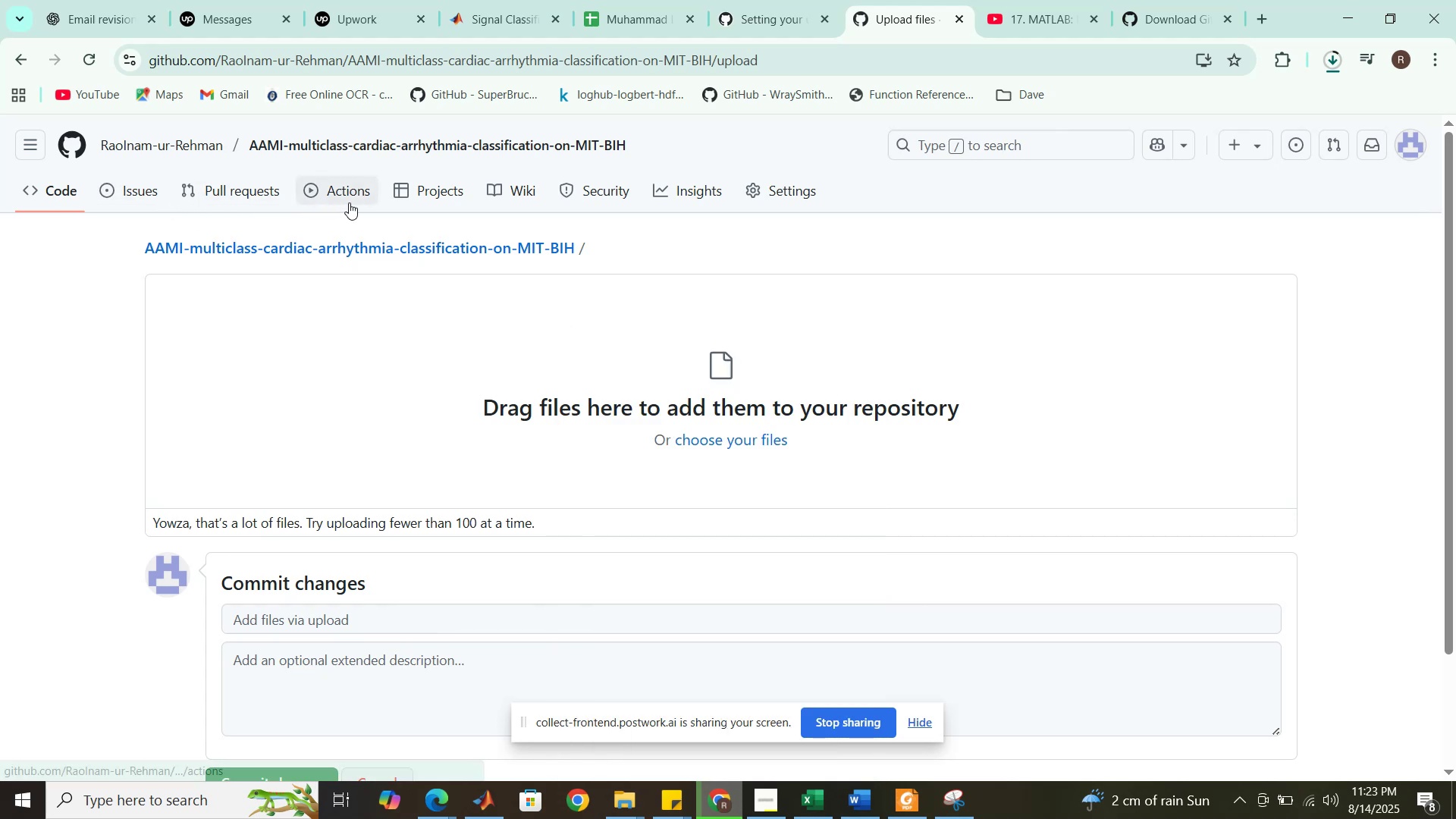 
wait(6.57)
 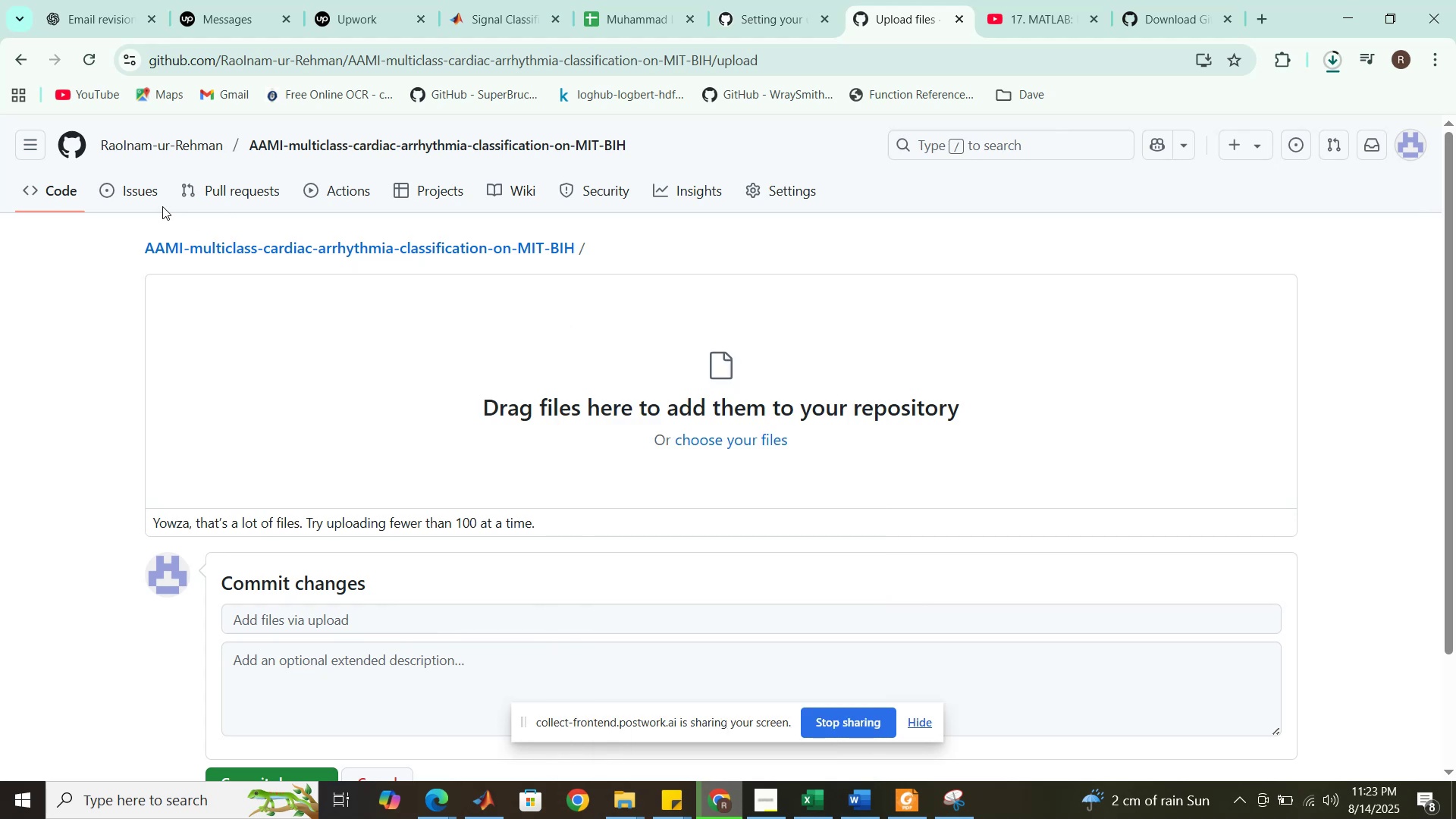 
scroll: coordinate [406, 409], scroll_direction: down, amount: 3.0
 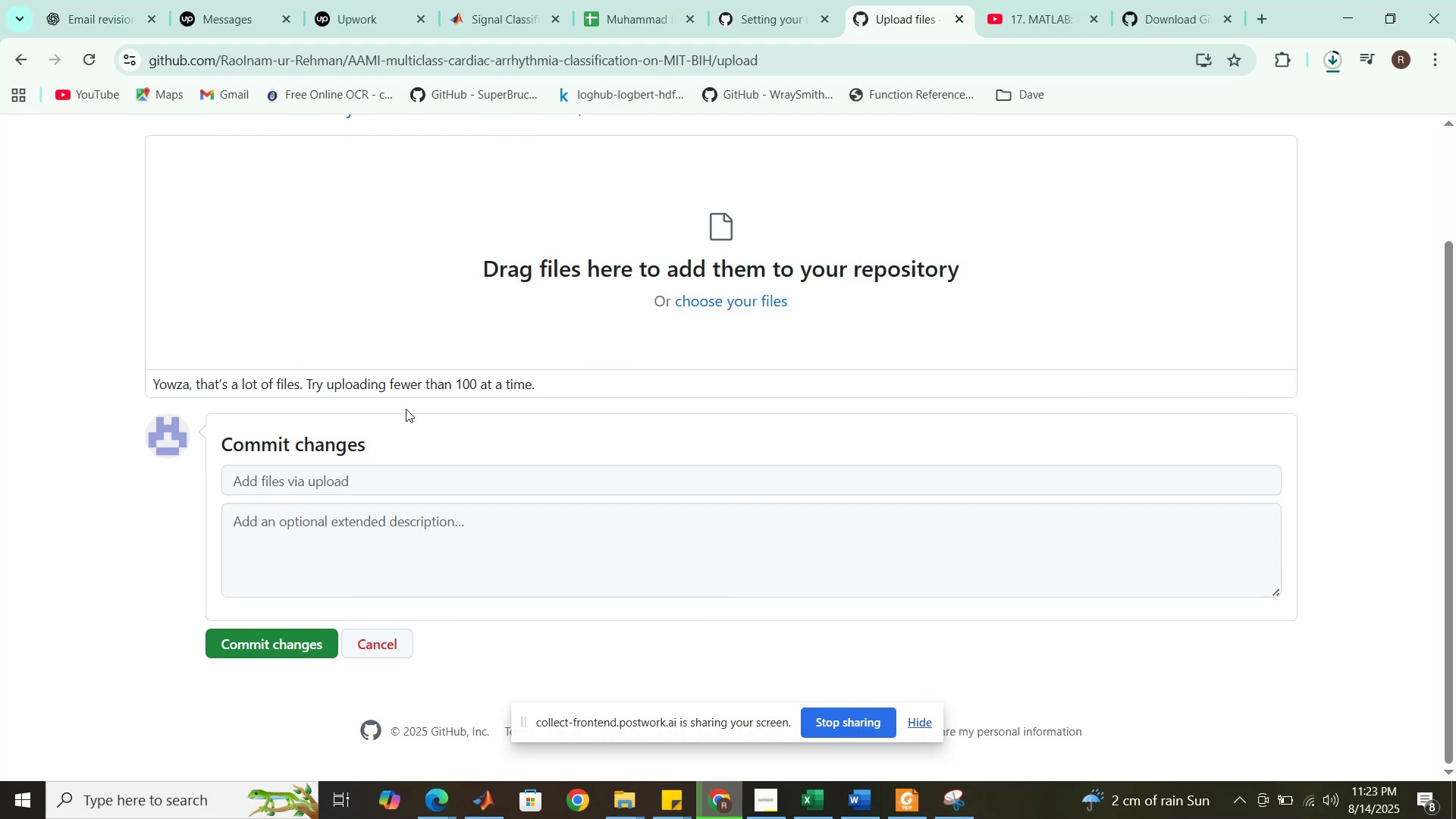 
scroll: coordinate [406, 409], scroll_direction: up, amount: 1.0
 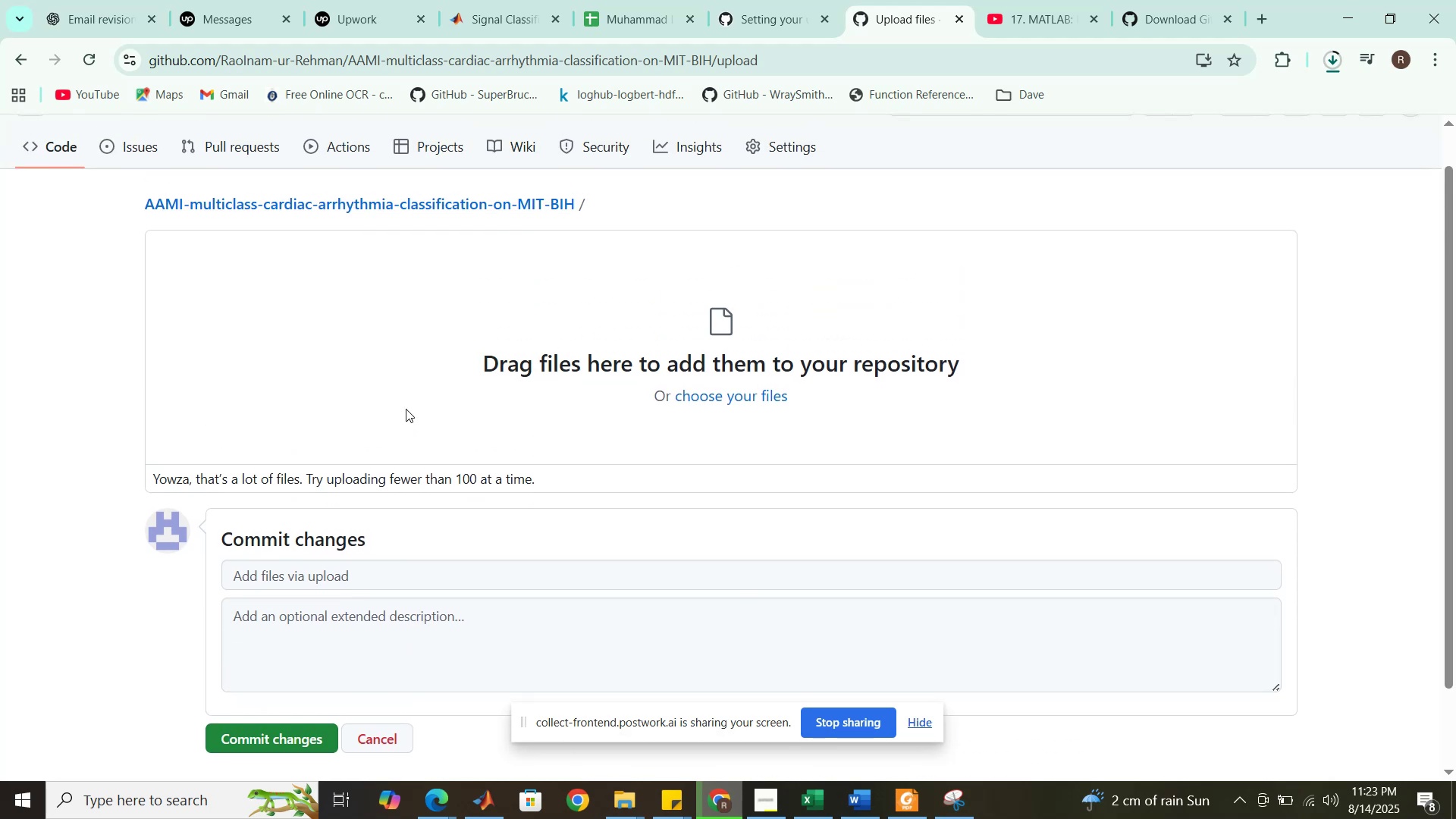 
wait(6.22)
 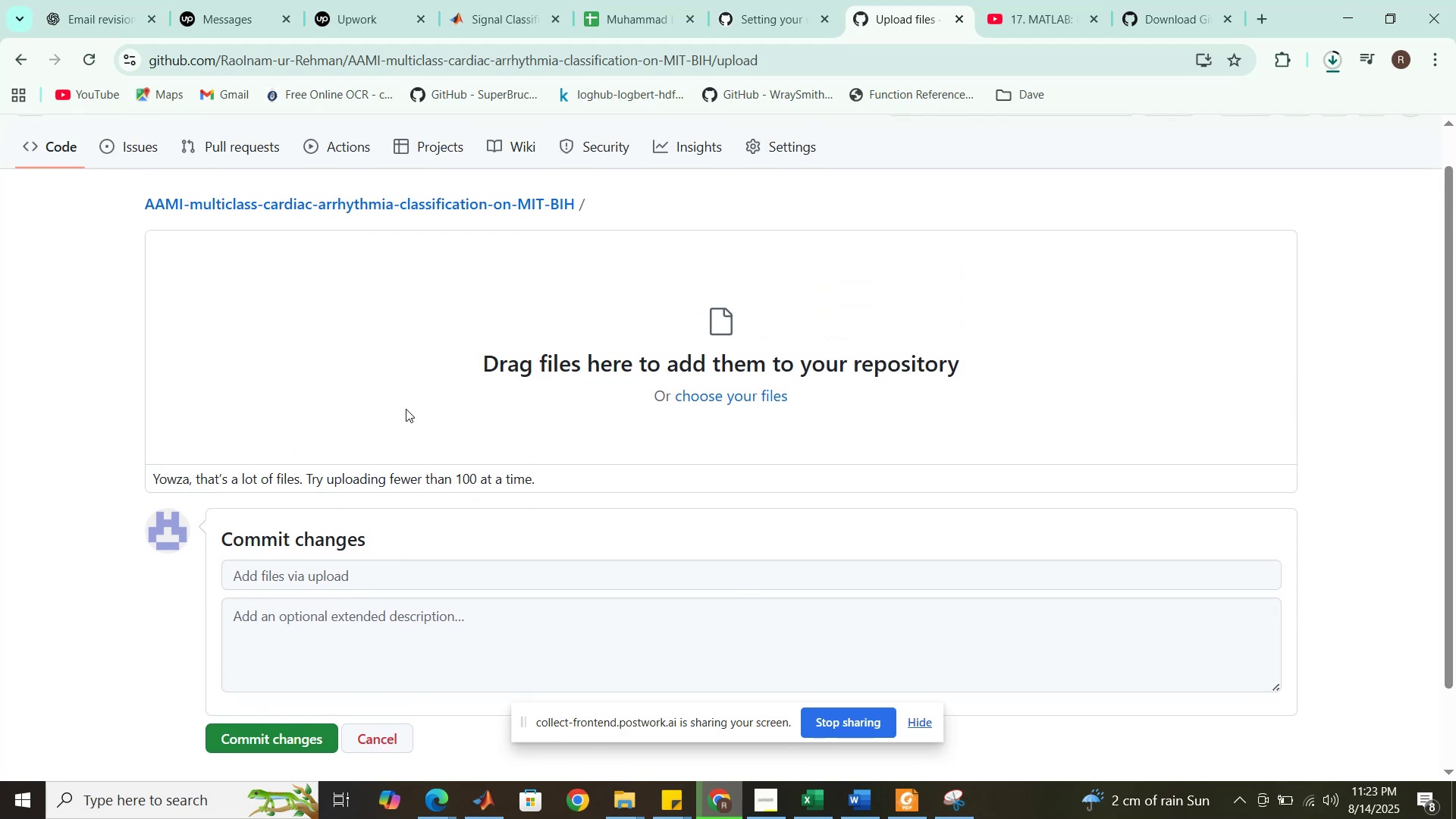 
left_click_drag(start_coordinate=[400, 484], to_coordinate=[540, 483])
 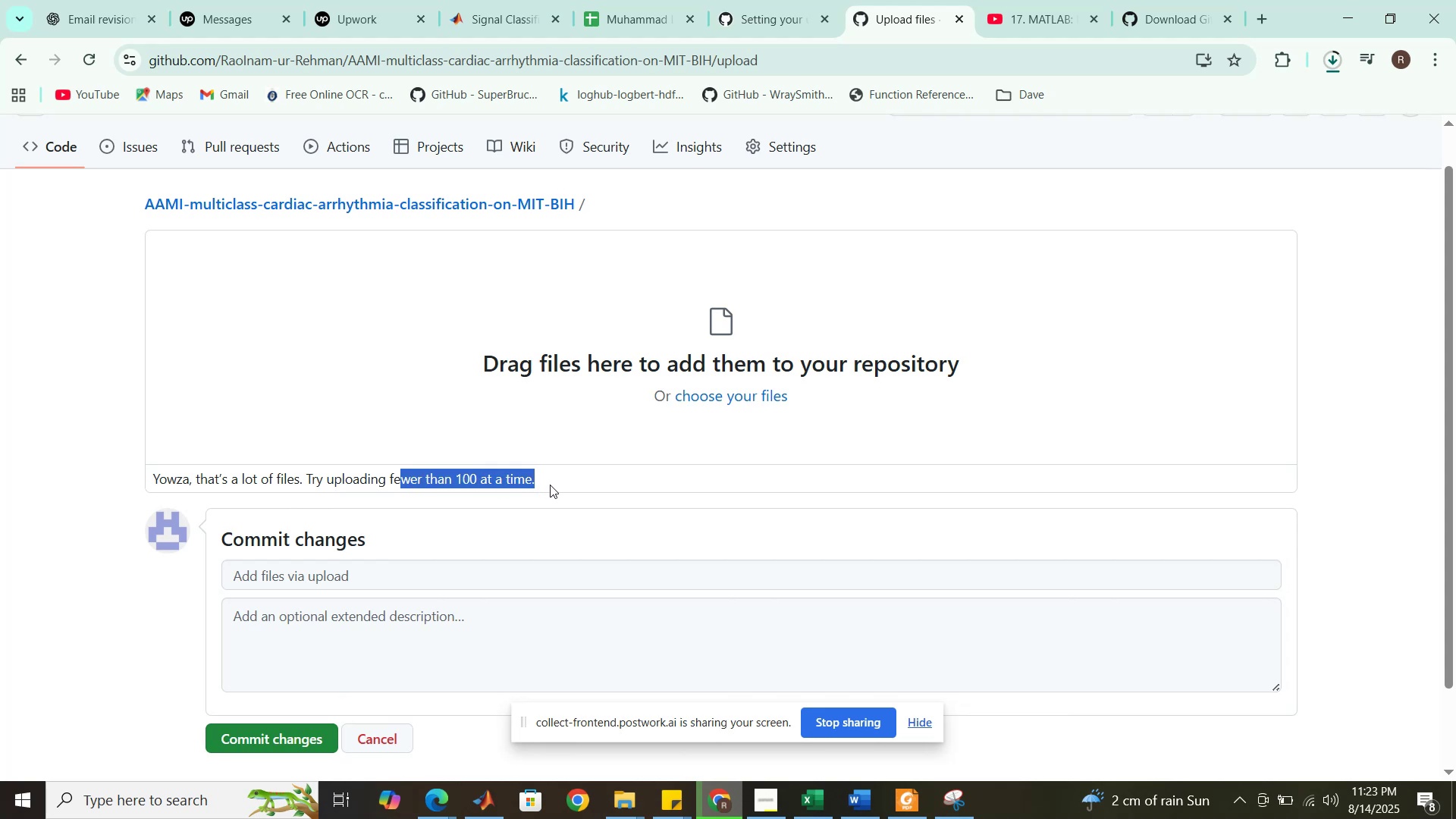 
left_click([550, 485])
 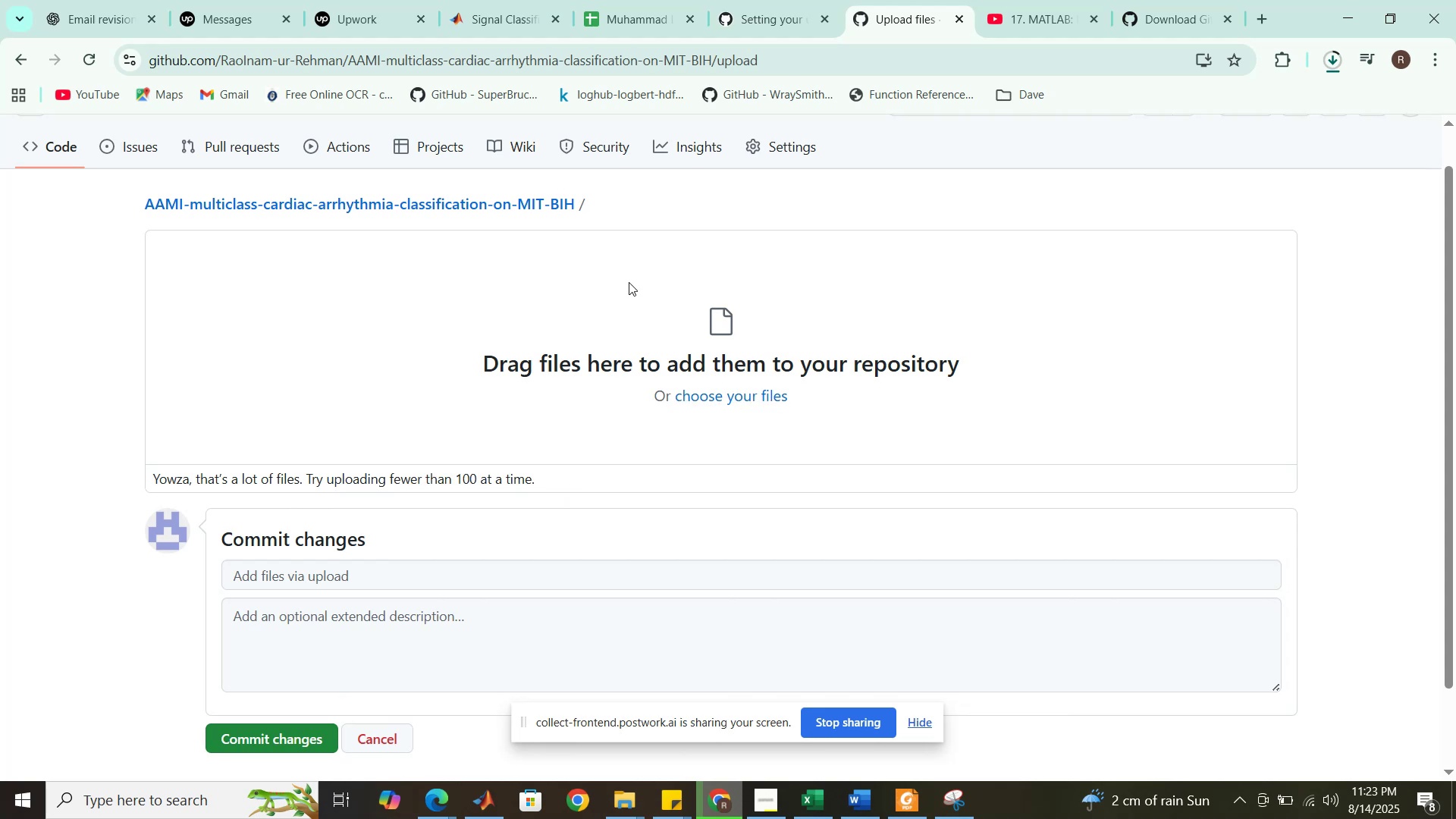 
left_click([620, 208])
 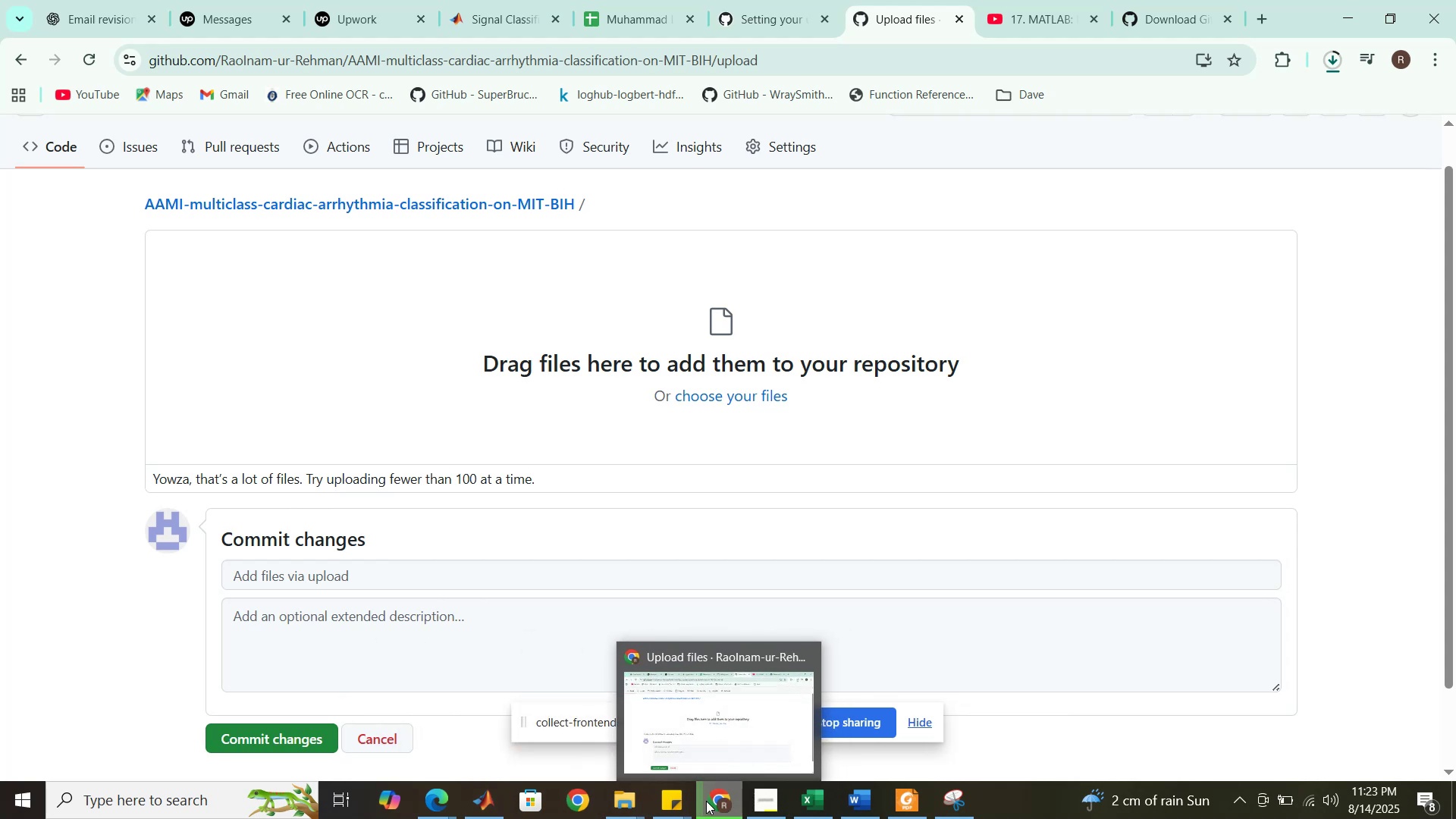 
wait(7.74)
 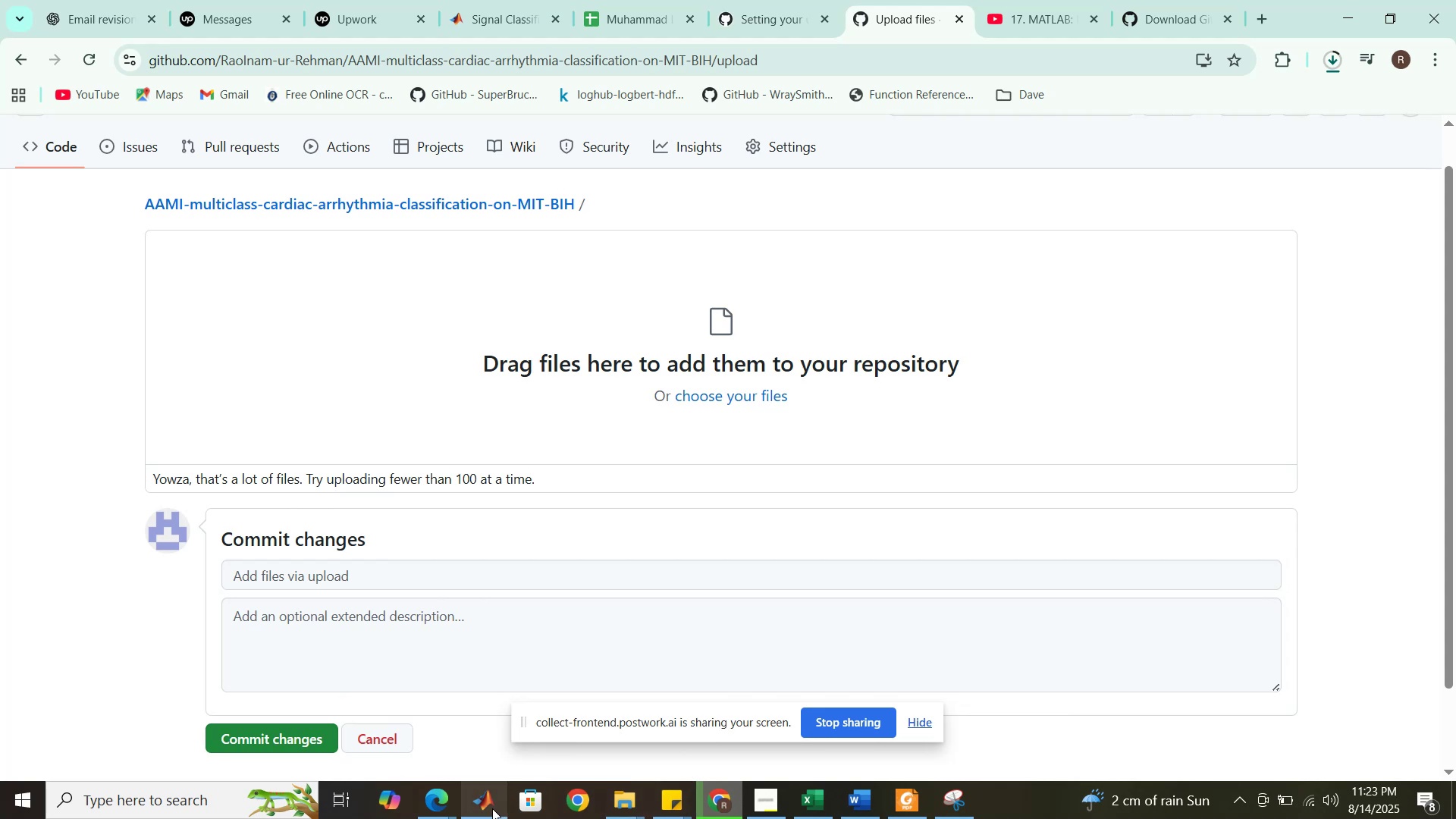 
left_click([1029, 0])
 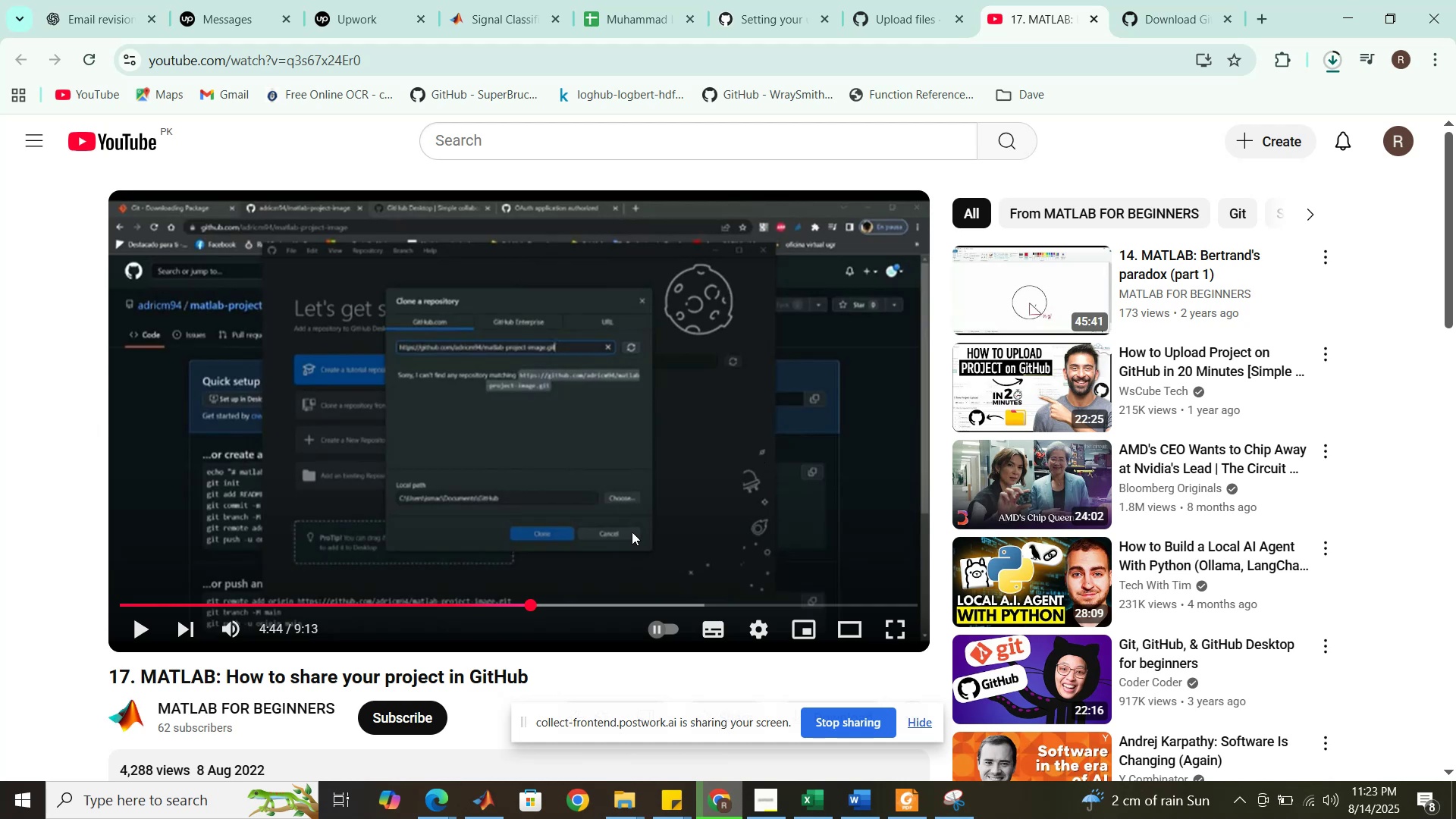 
wait(11.46)
 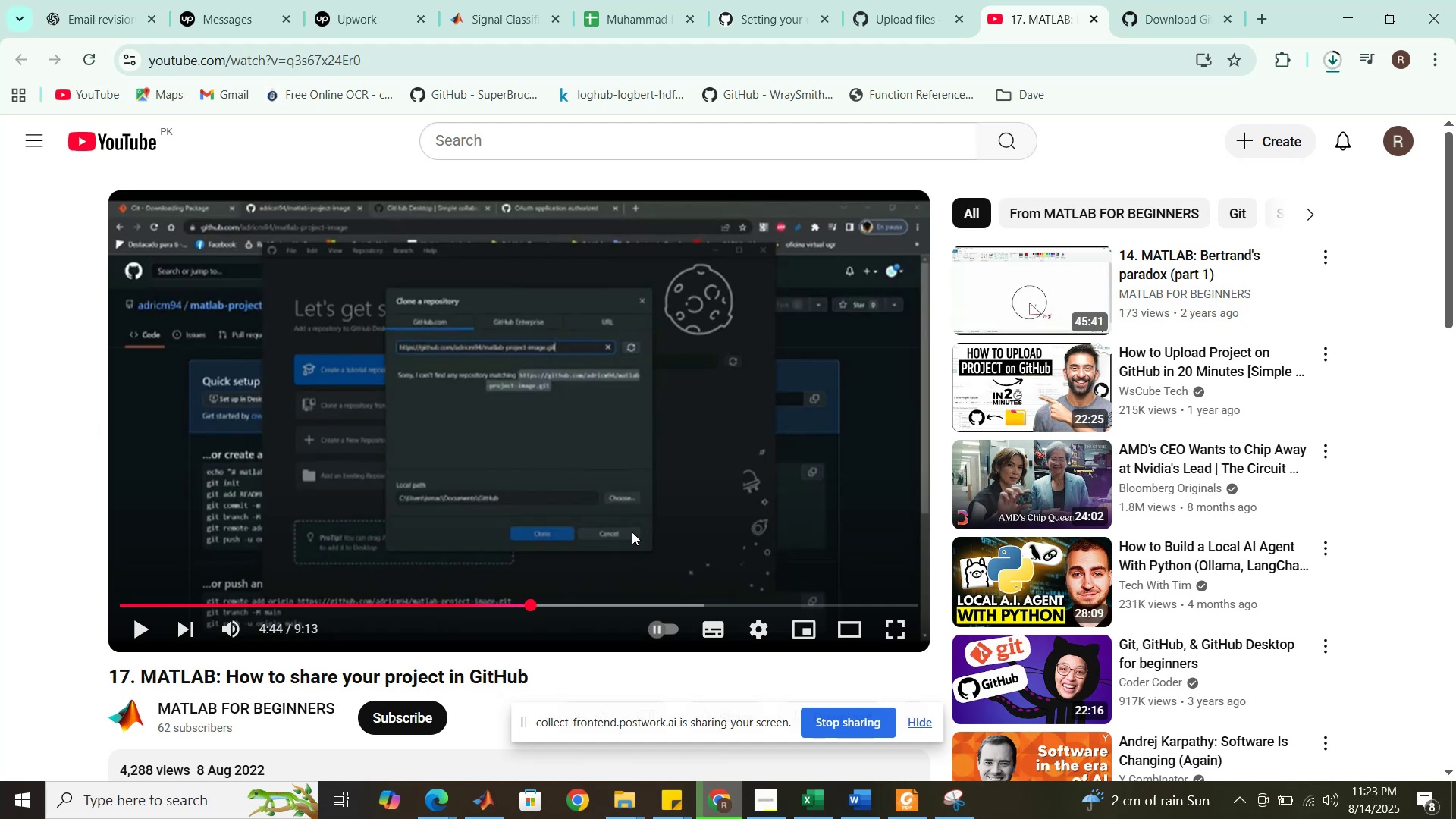 
left_click([632, 532])
 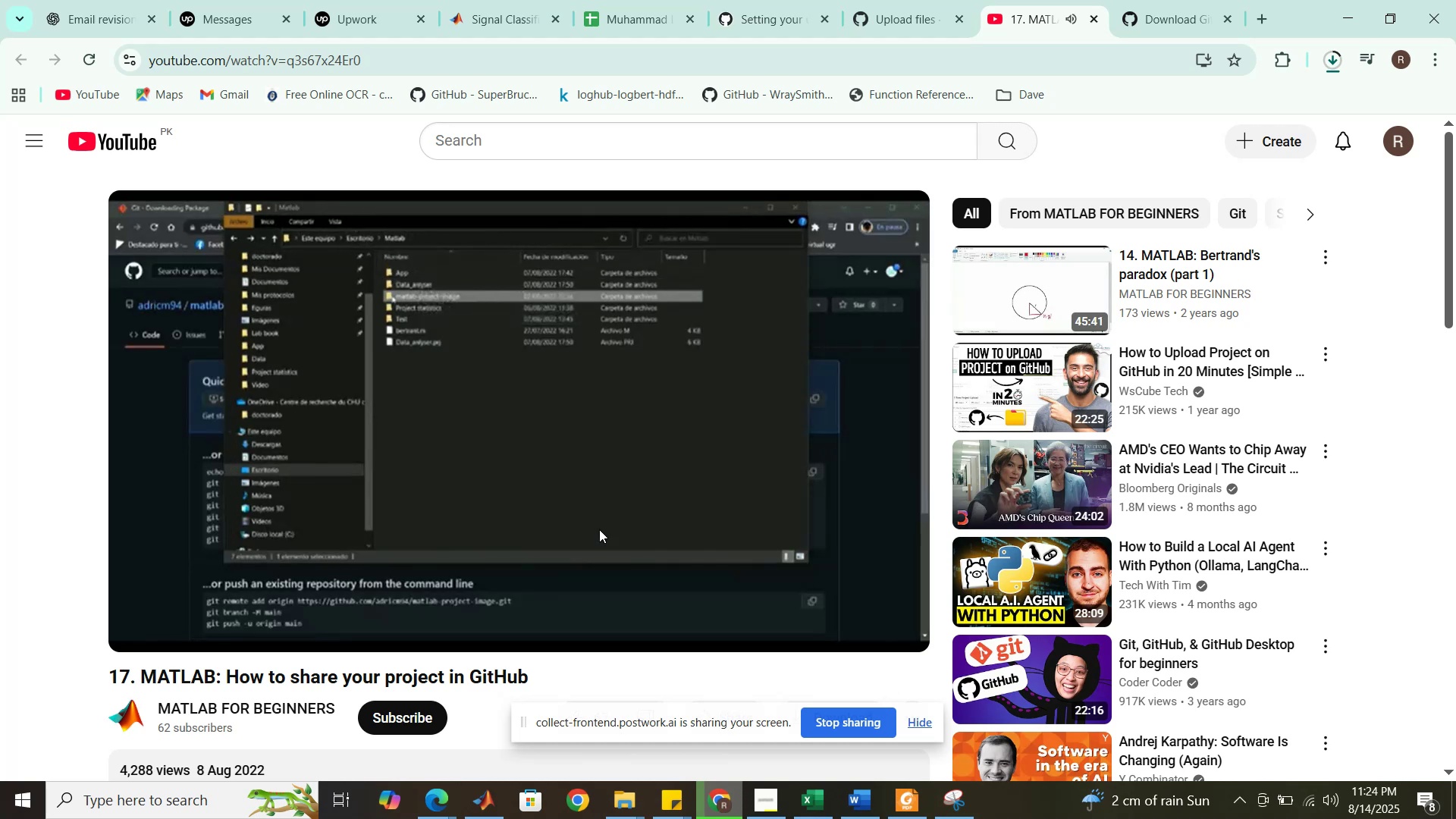 
wait(34.18)
 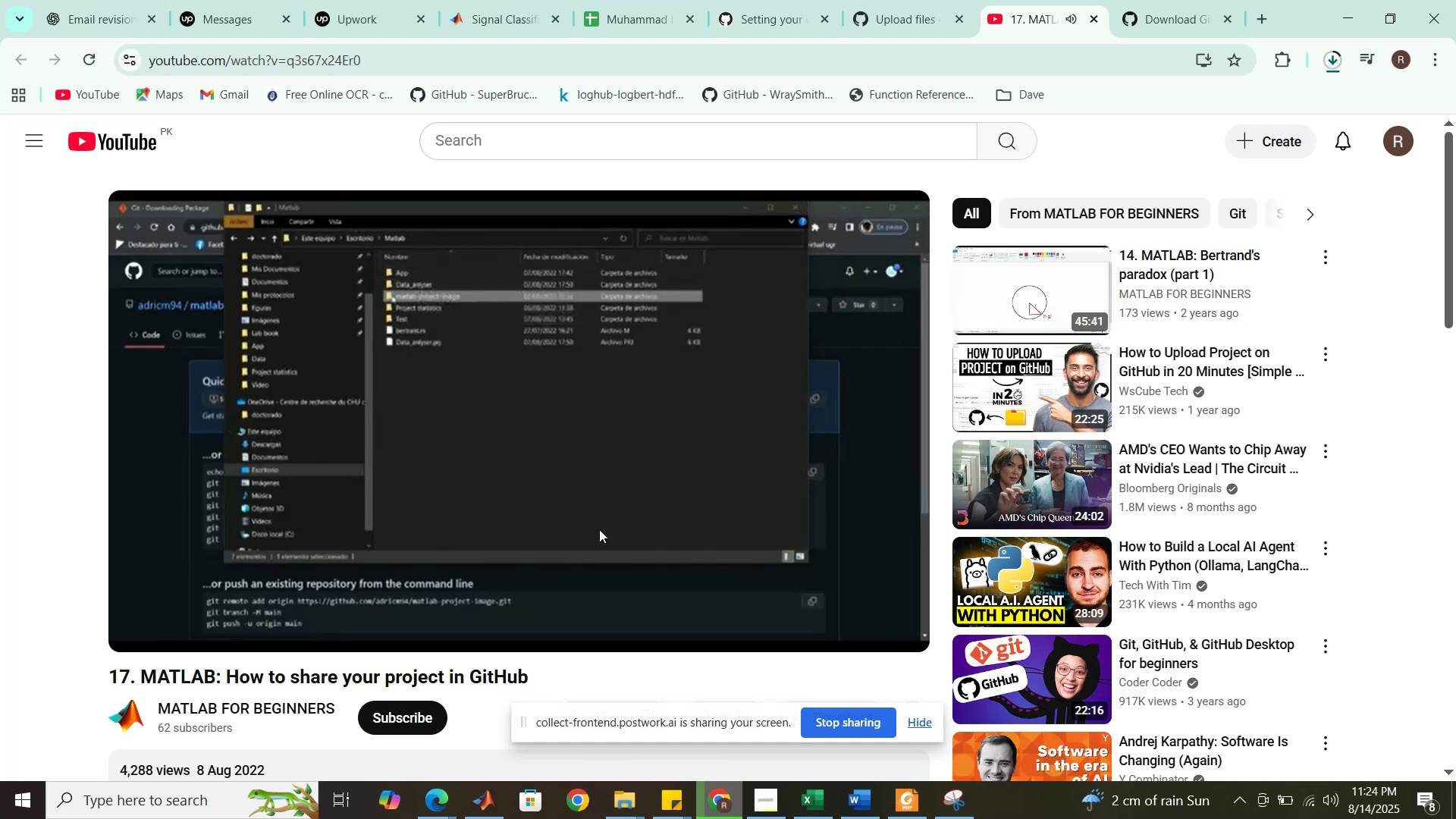 
left_click([902, 636])
 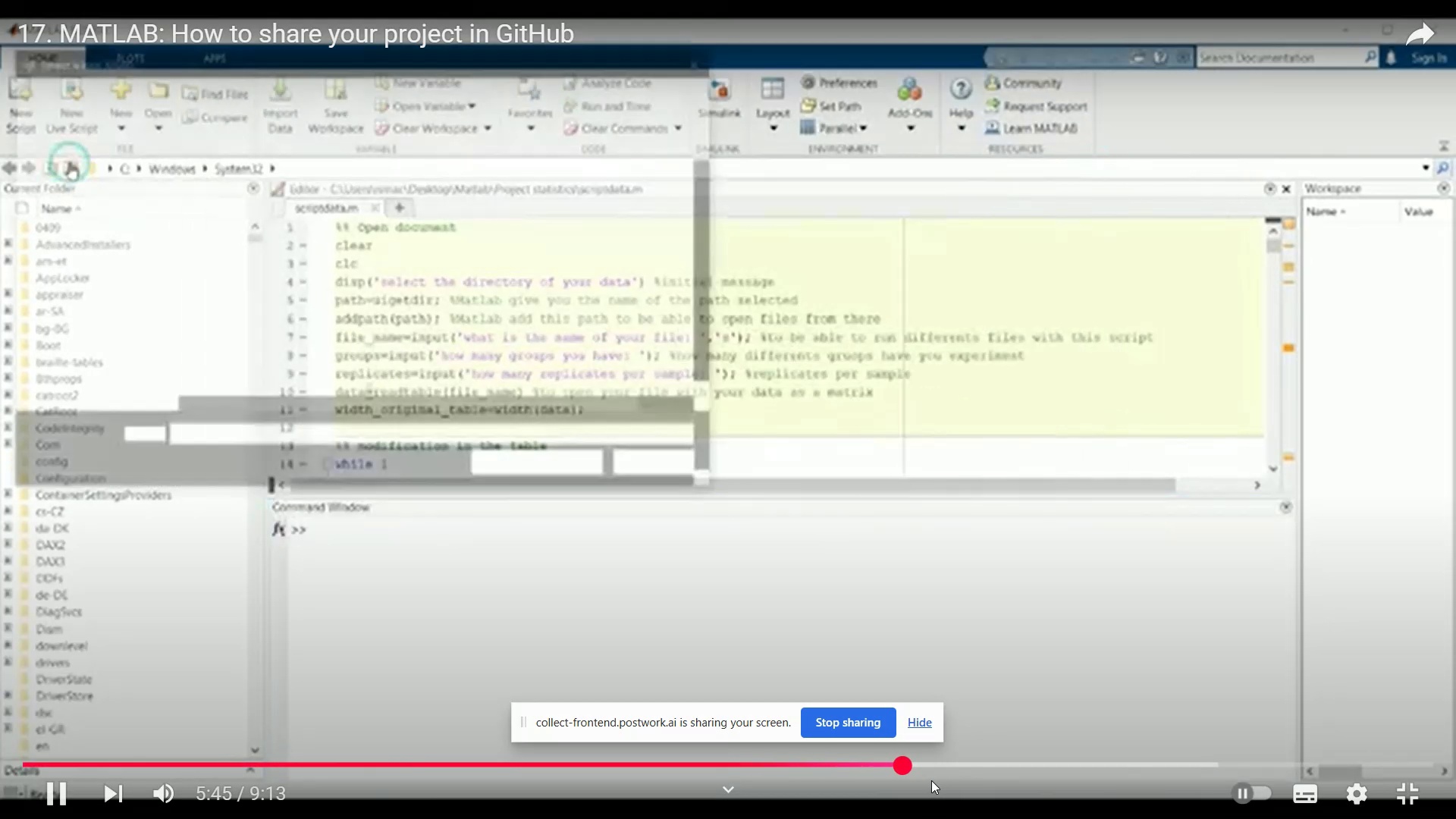 
wait(33.18)
 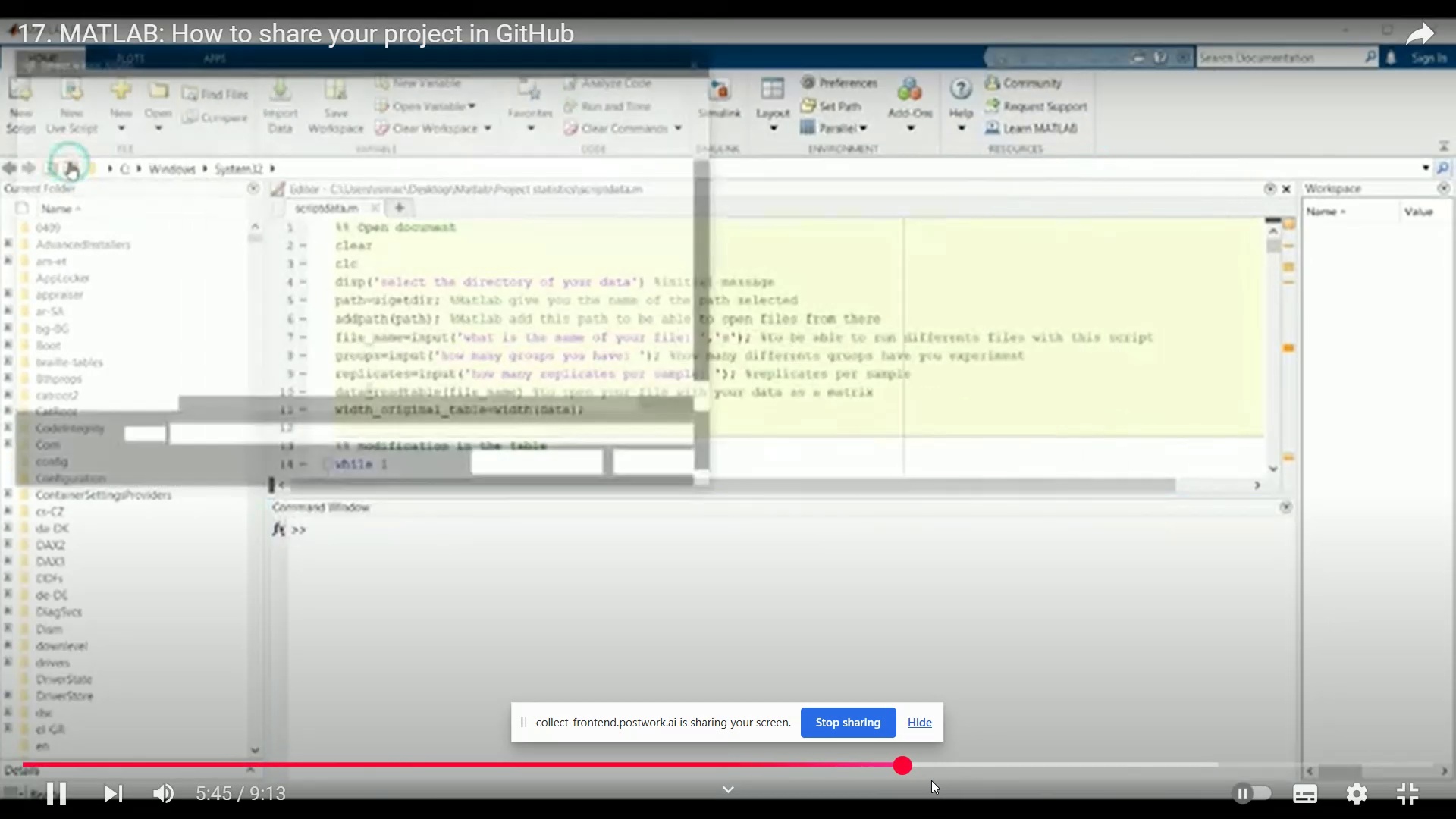 
left_click([971, 764])
 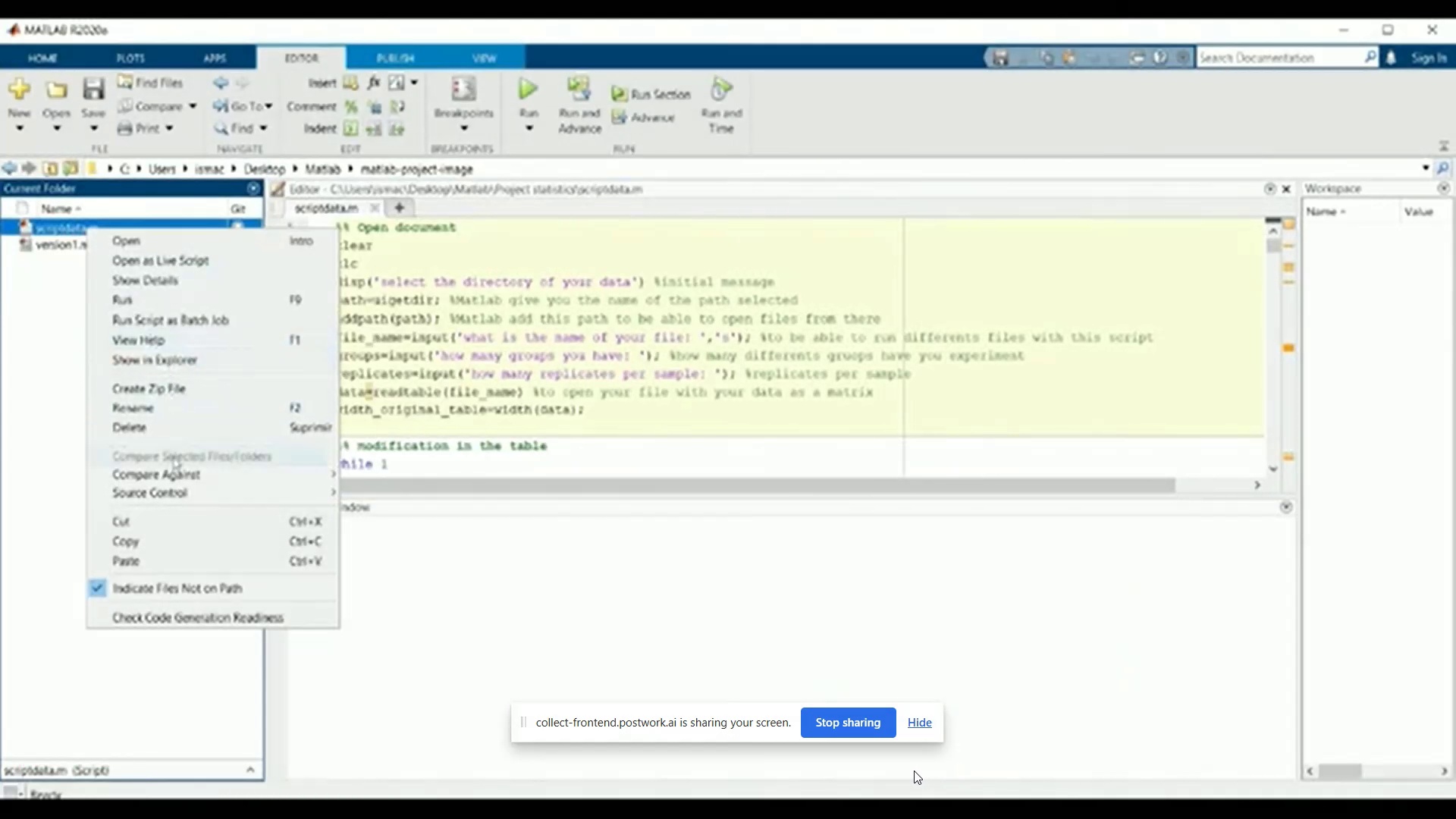 
left_click([1395, 797])
 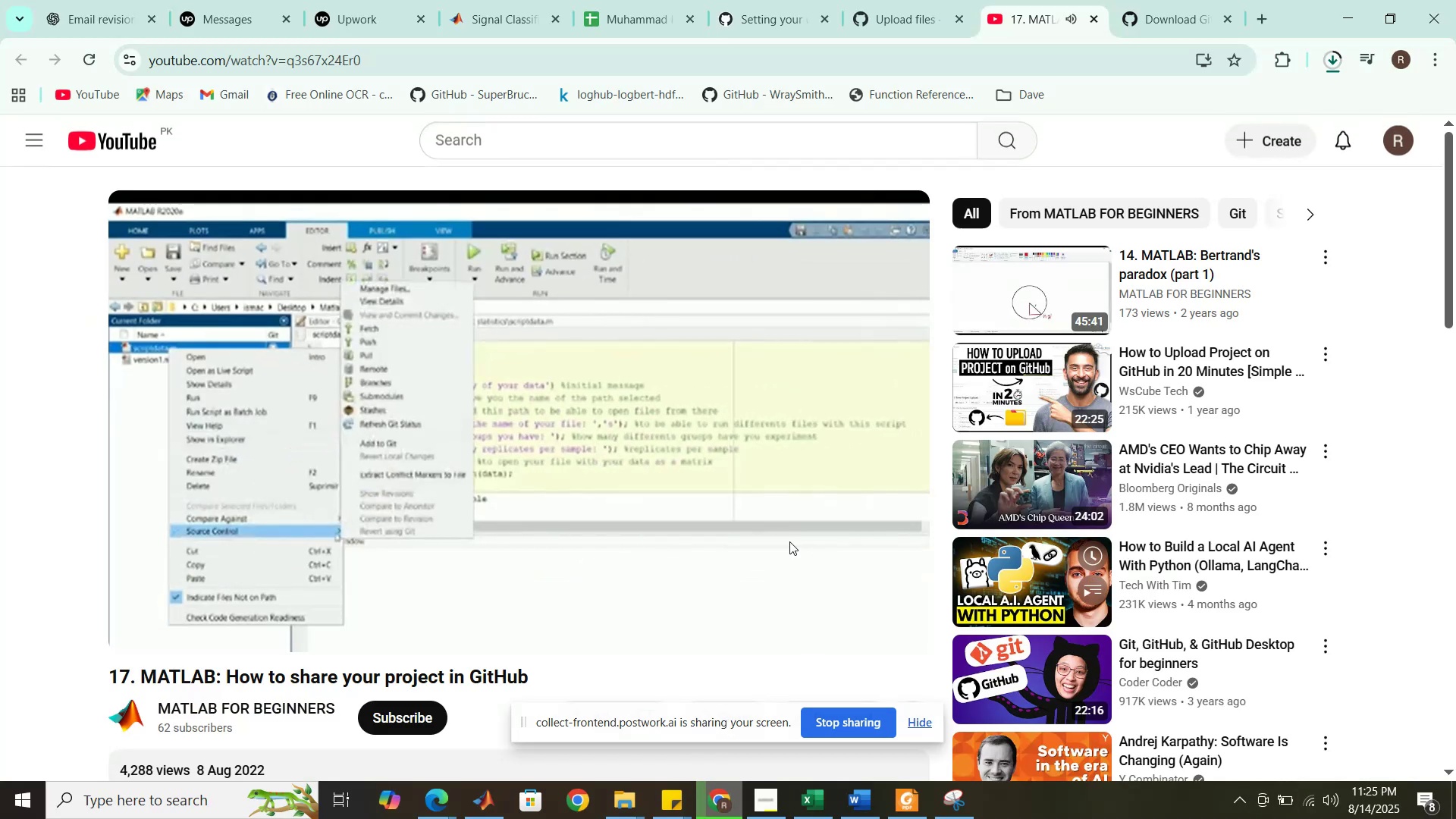 
left_click([717, 489])
 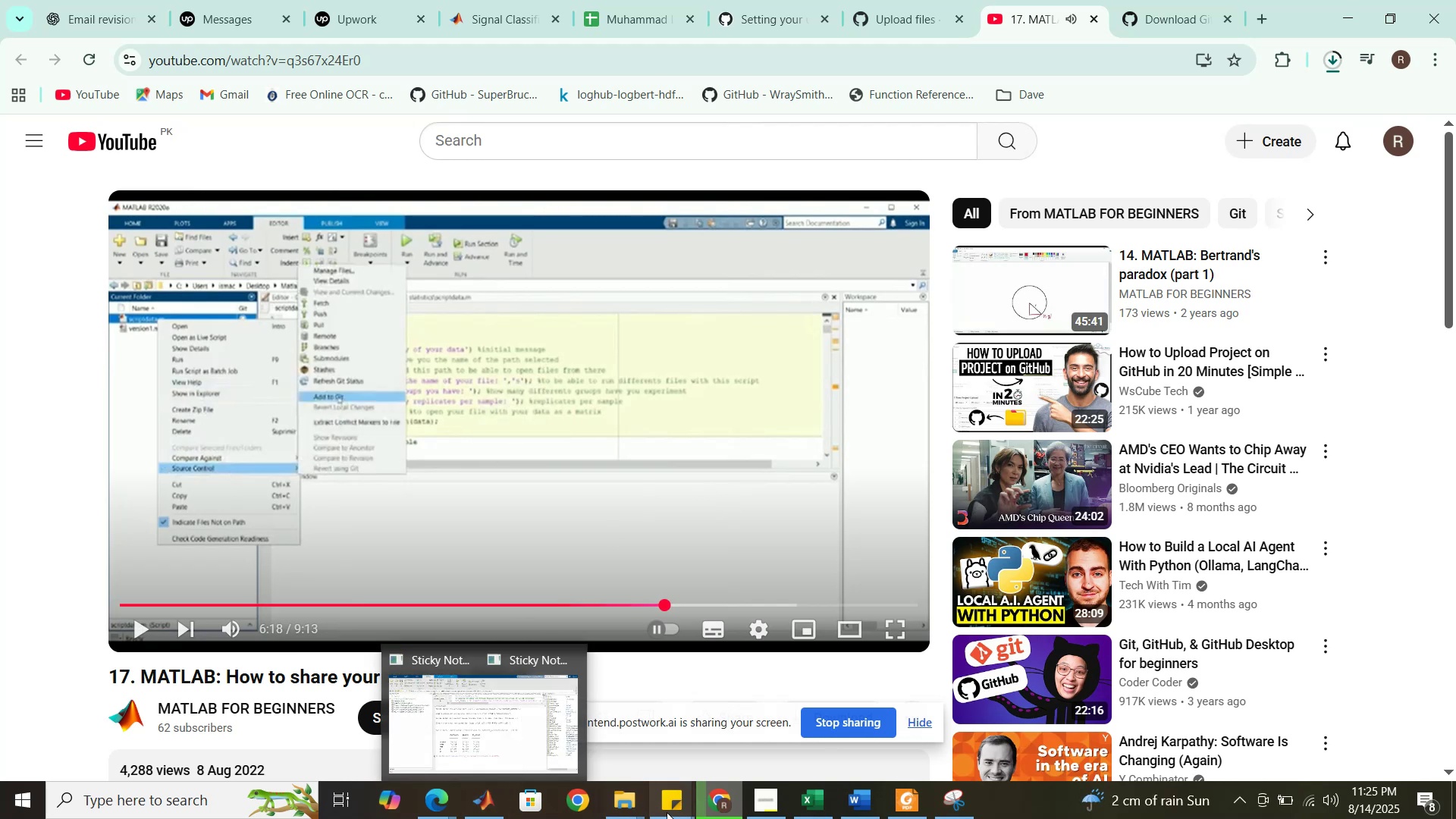 
left_click([634, 812])
 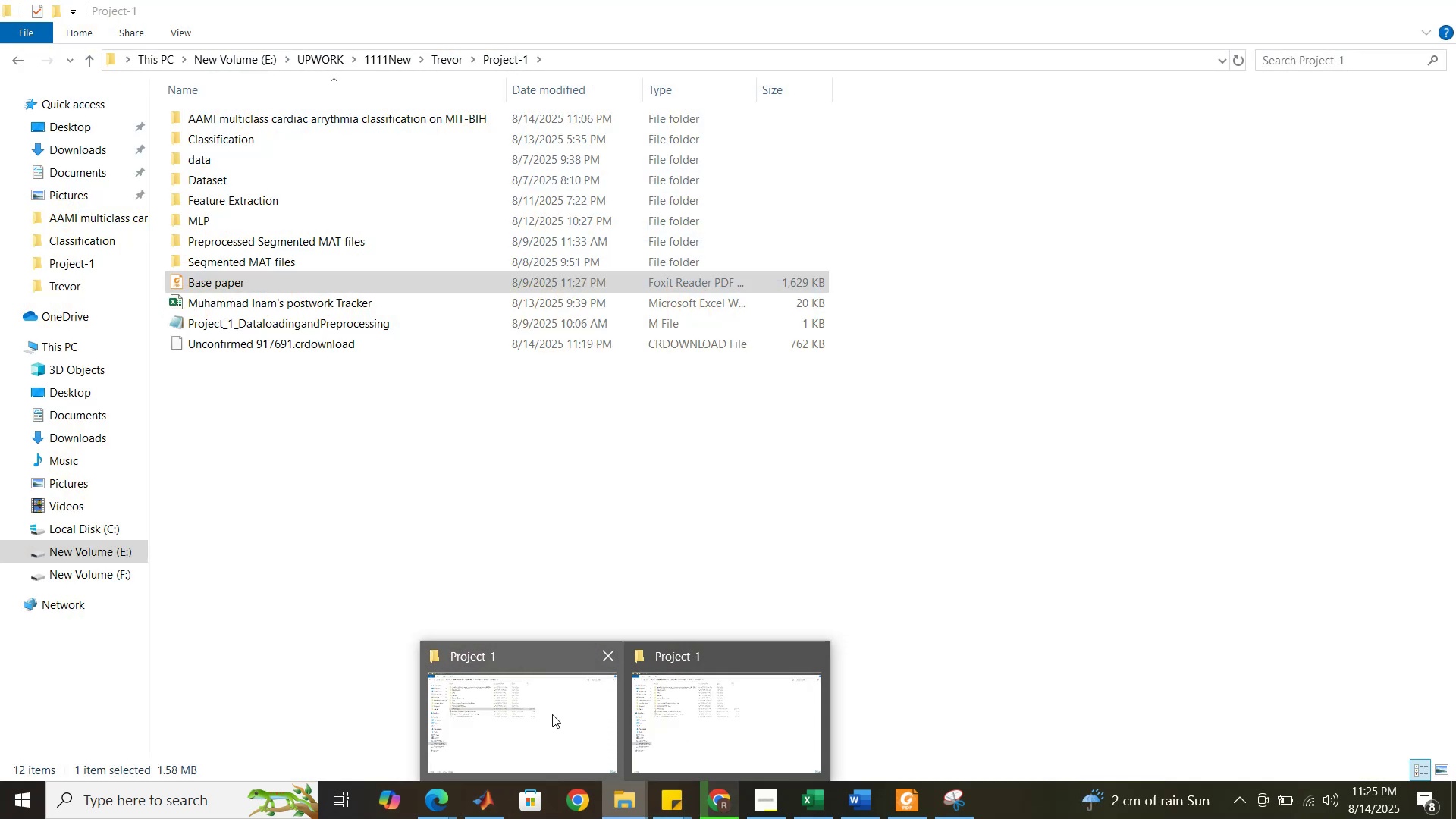 
left_click([680, 716])
 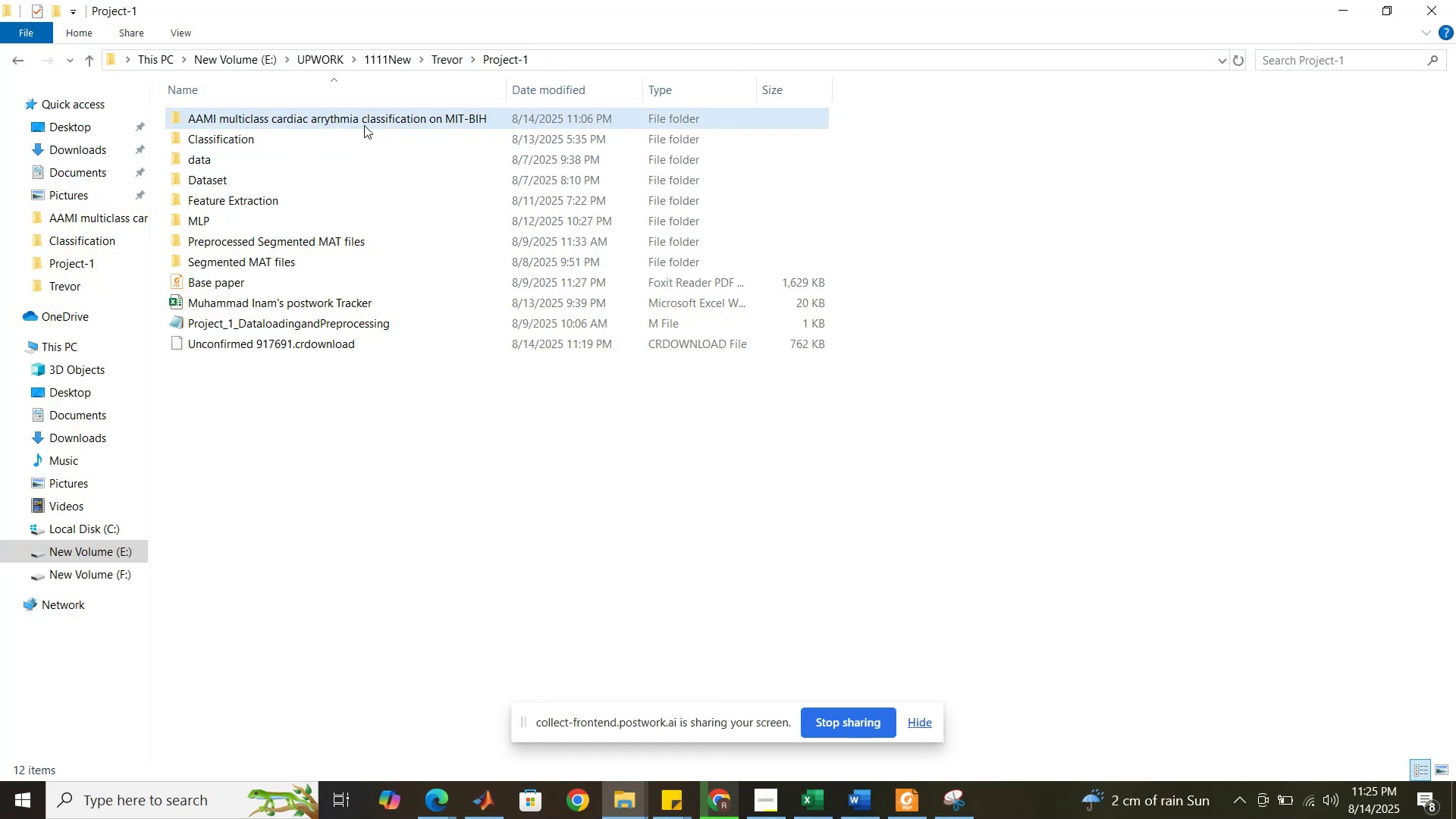 
double_click([365, 122])
 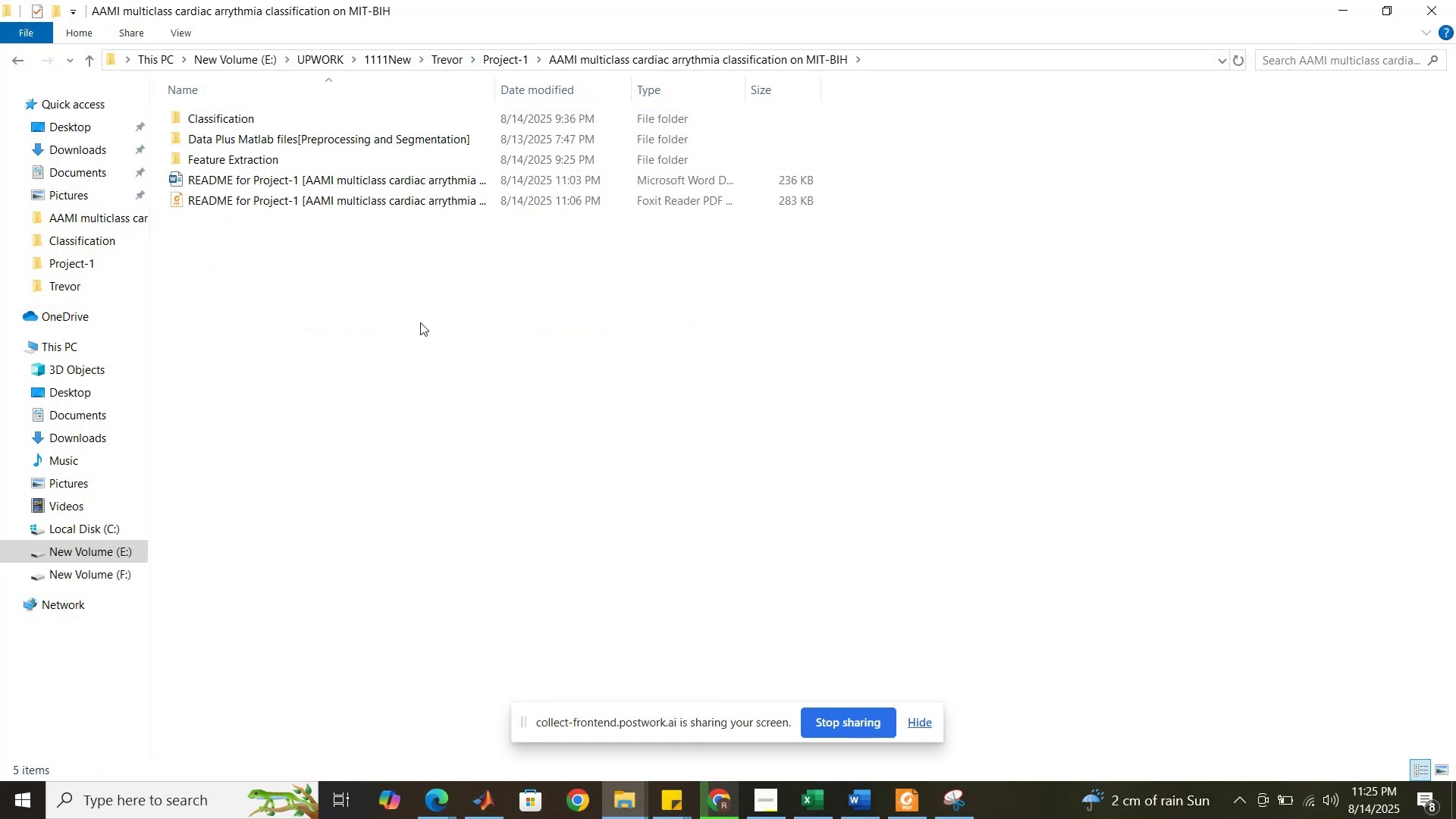 
right_click([420, 322])
 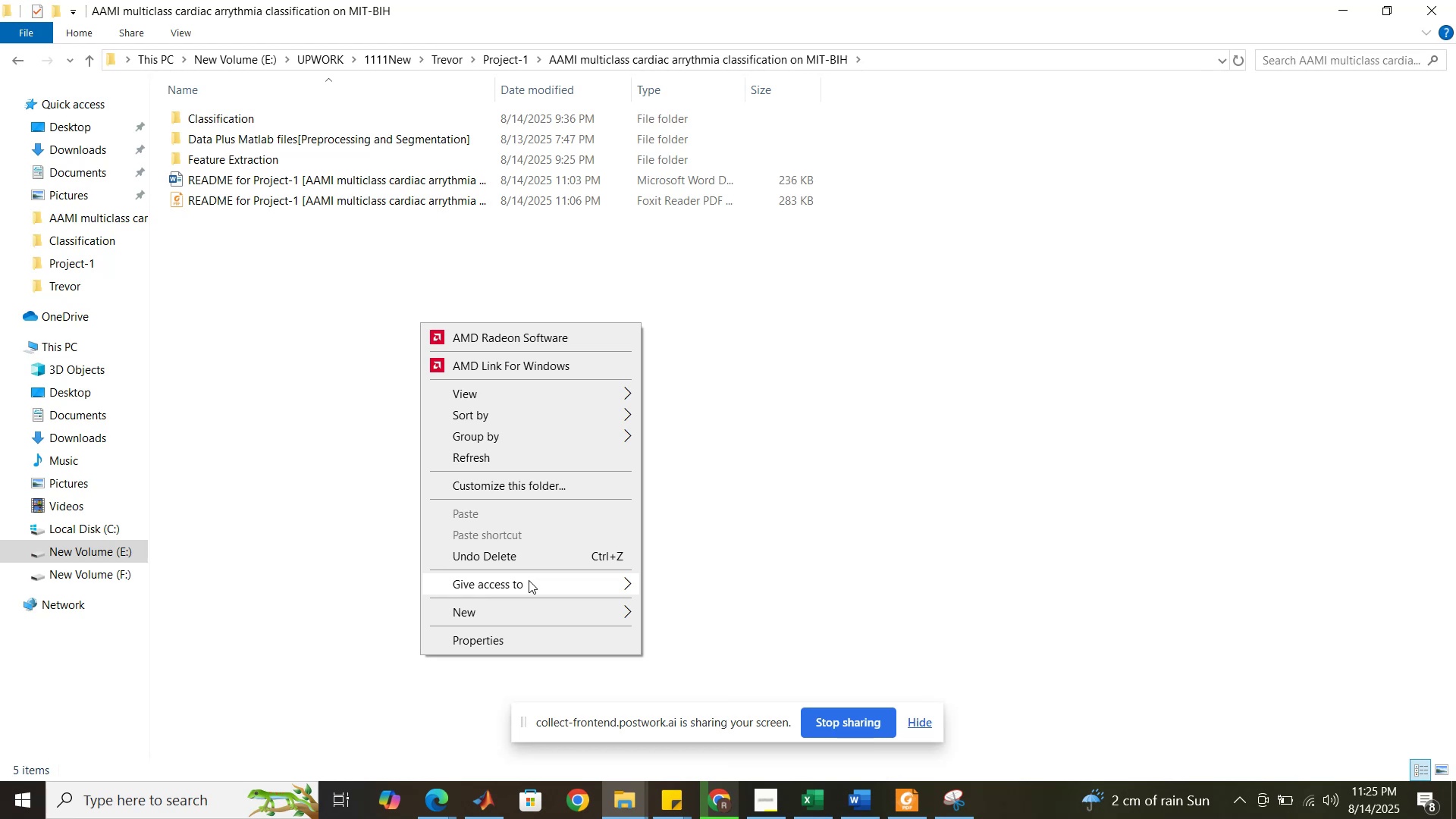 
mouse_move([539, 623])
 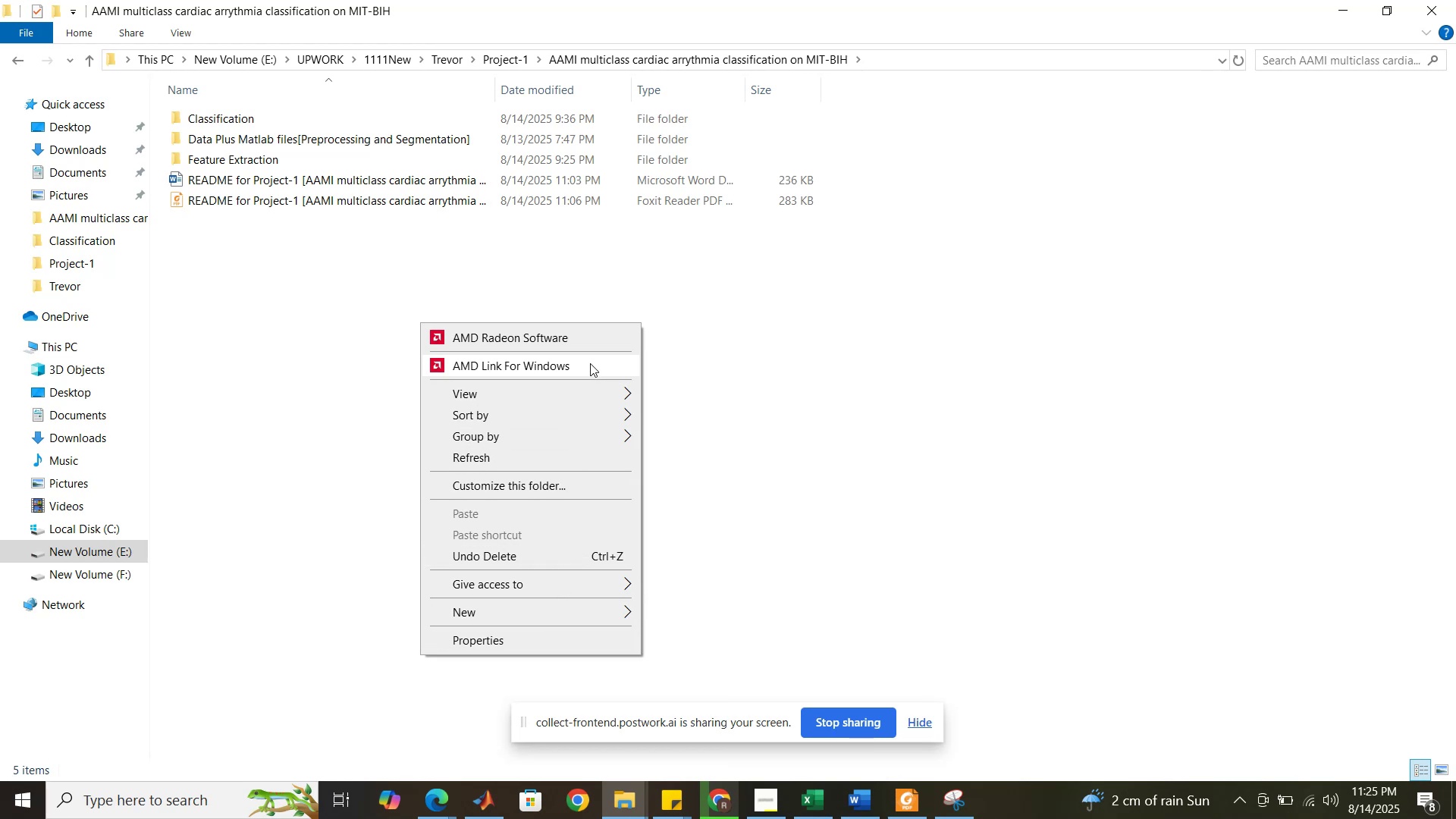 
wait(6.2)
 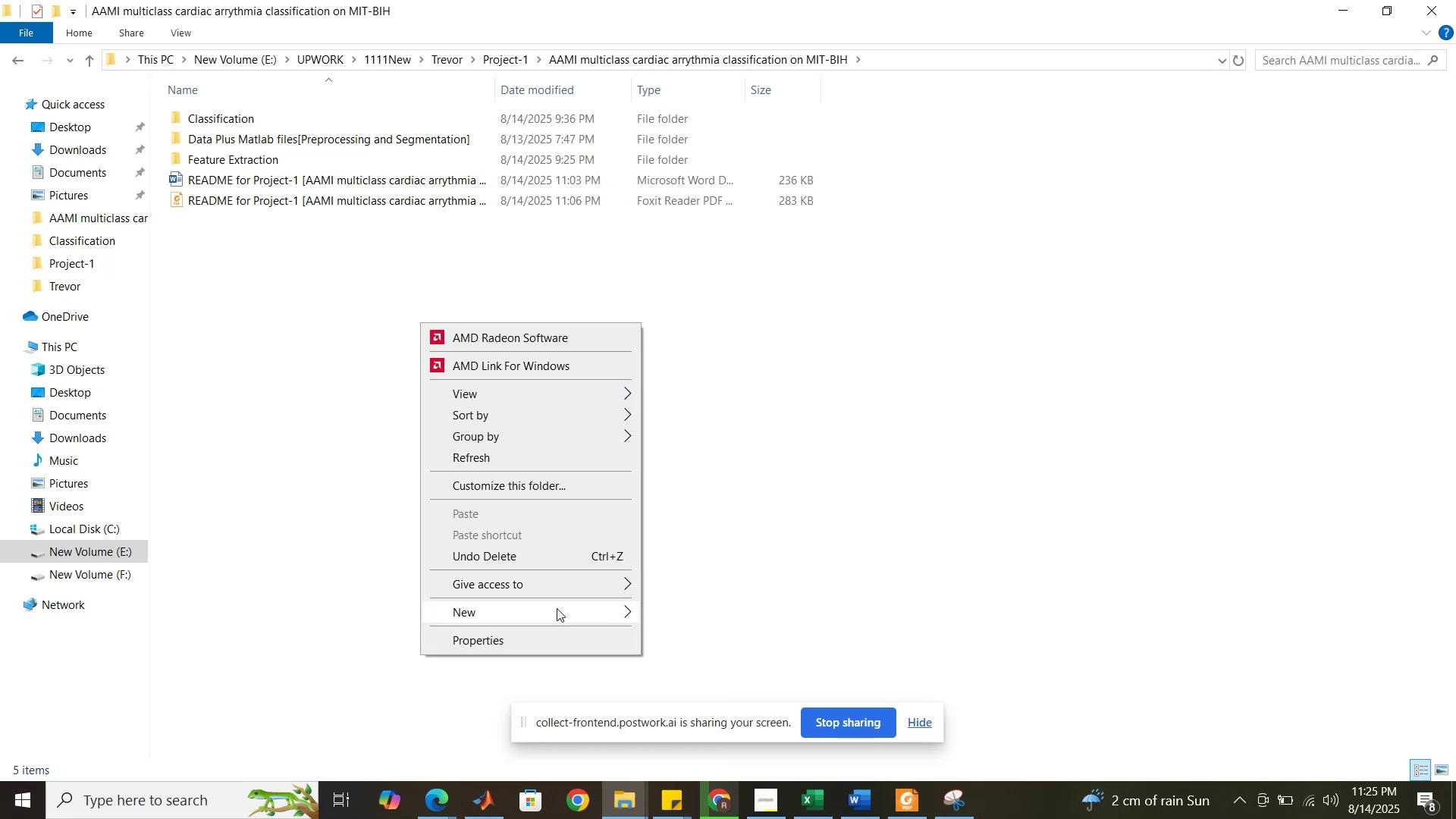 
left_click([738, 386])
 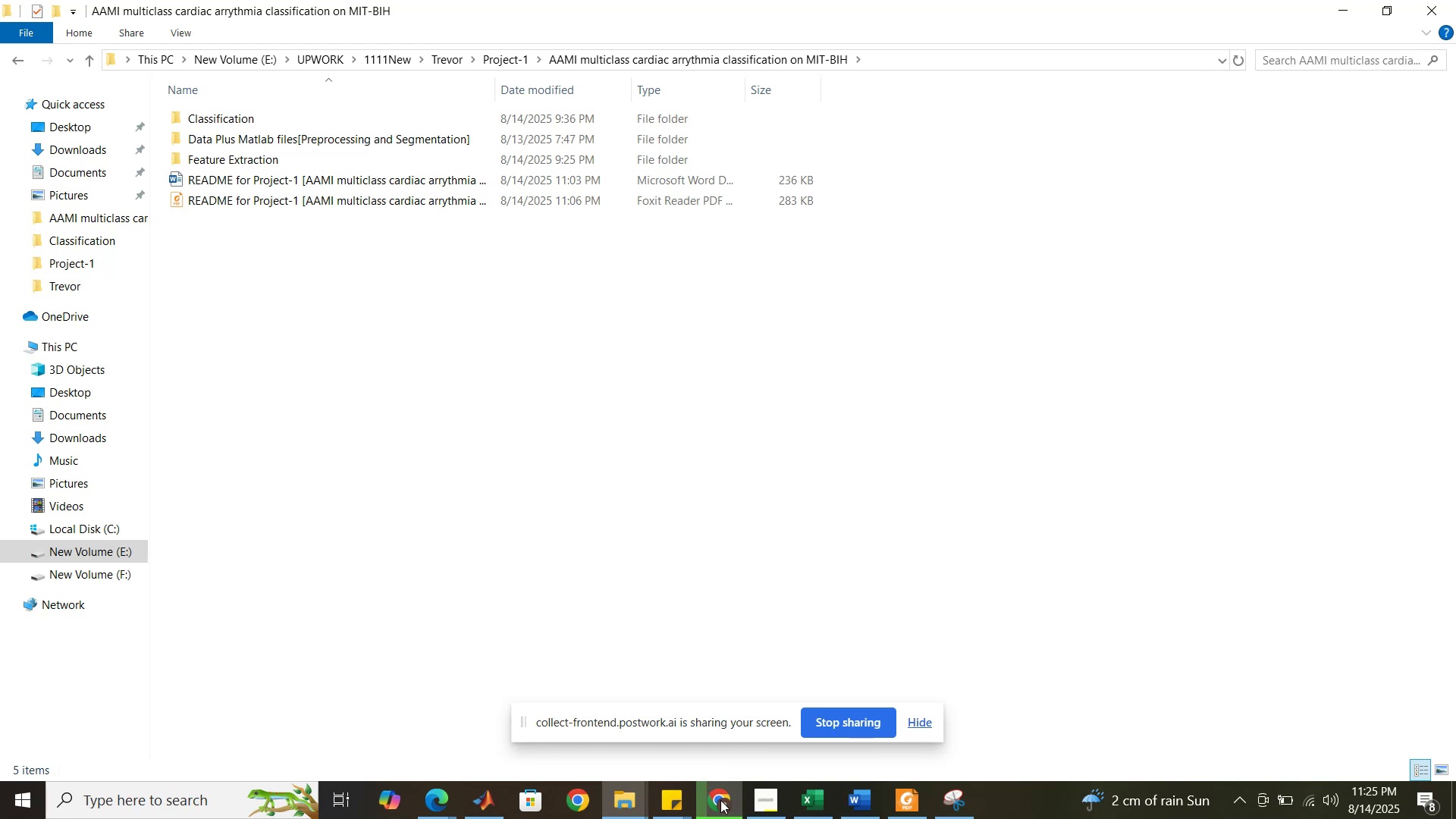 
left_click([720, 800])
 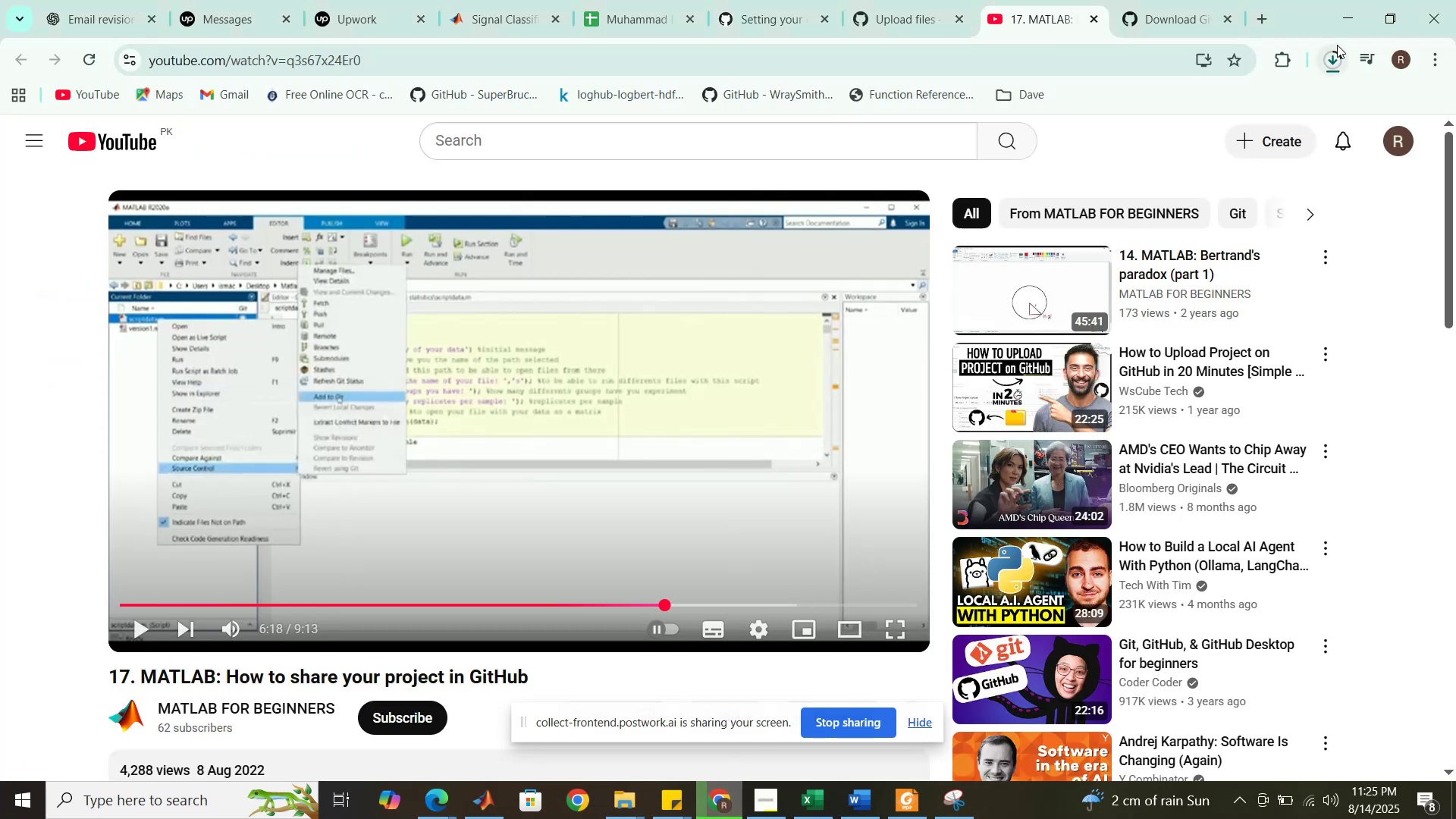 
left_click([1332, 61])
 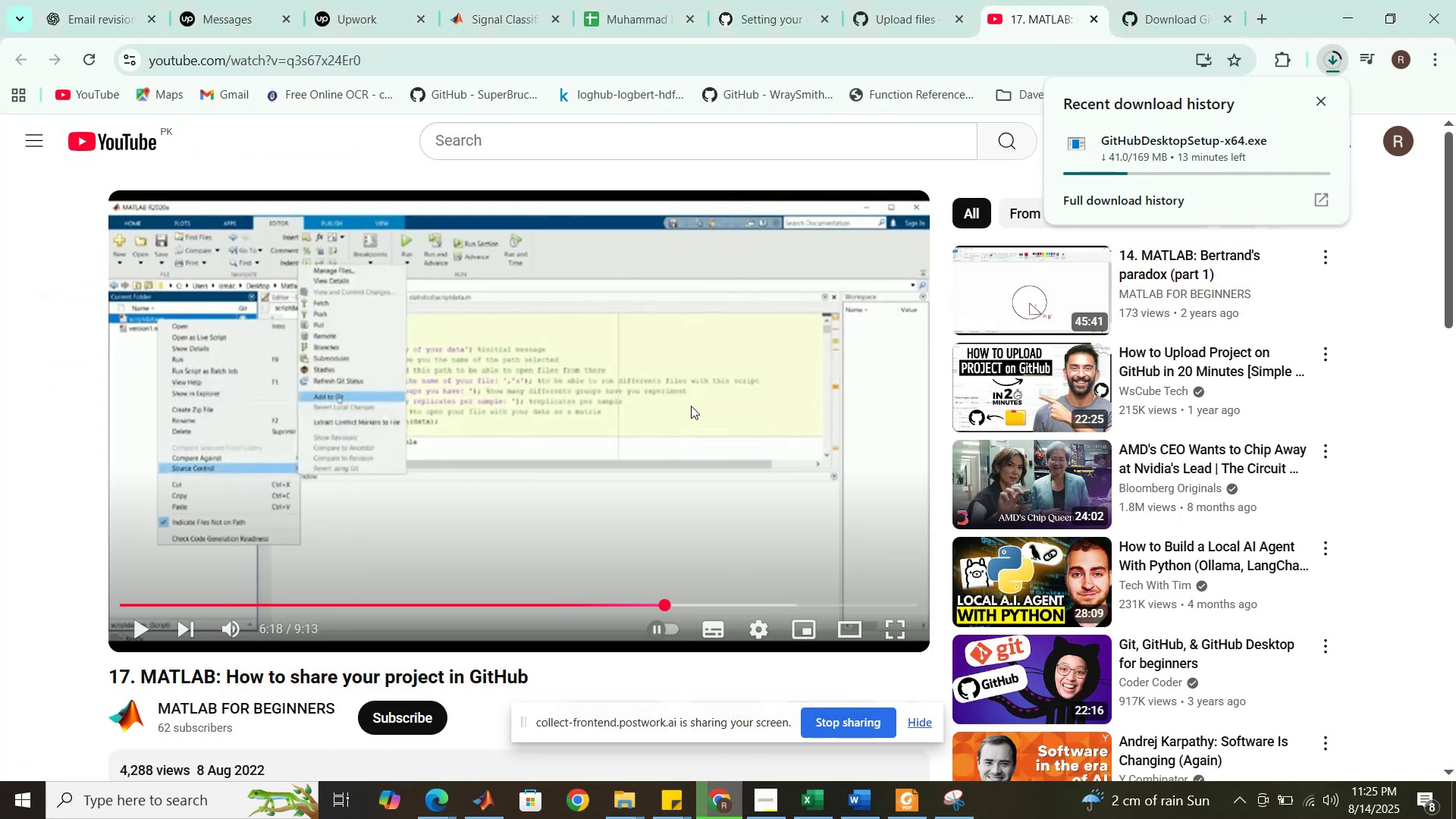 
left_click([691, 406])
 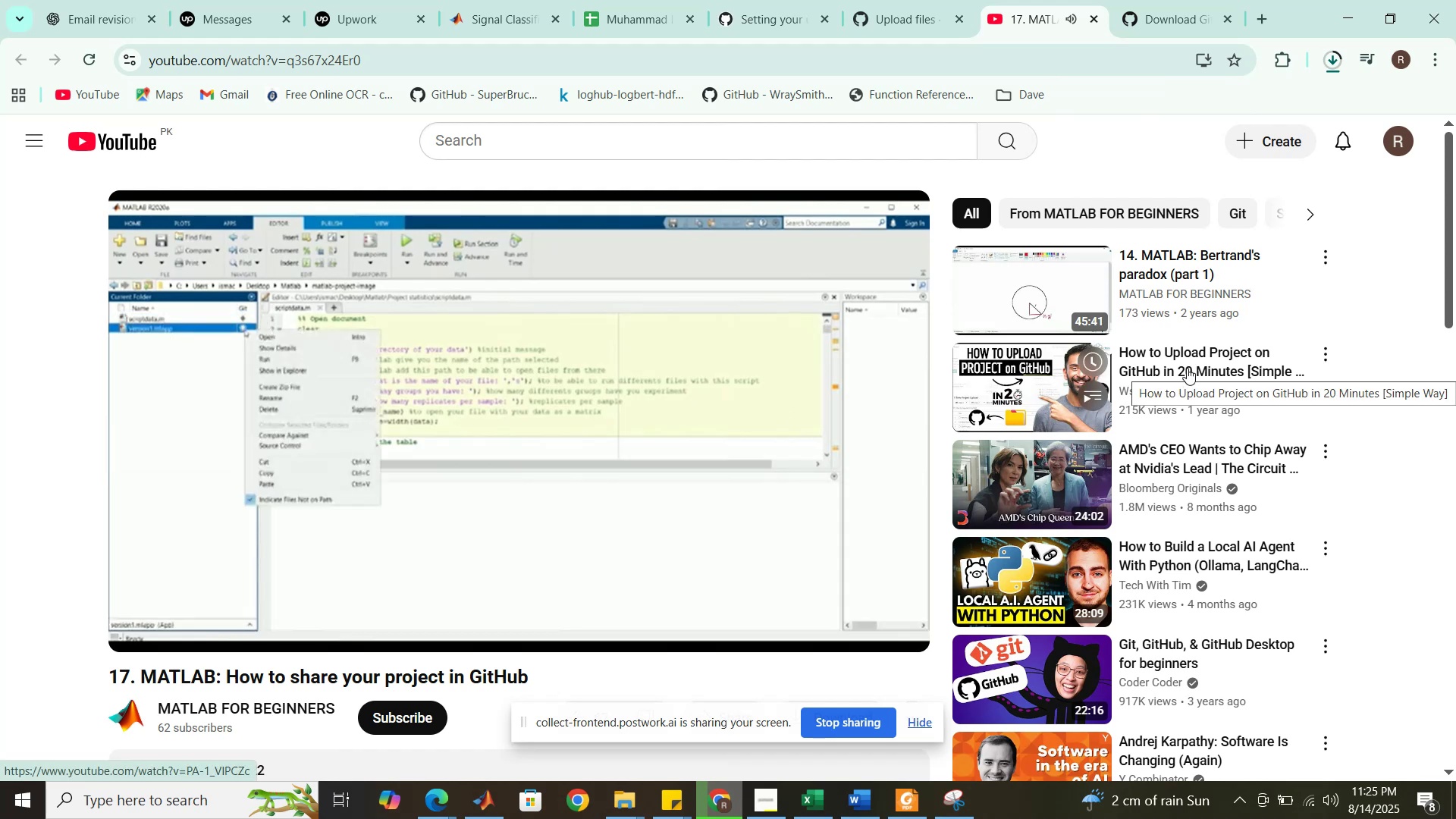 
wait(7.08)
 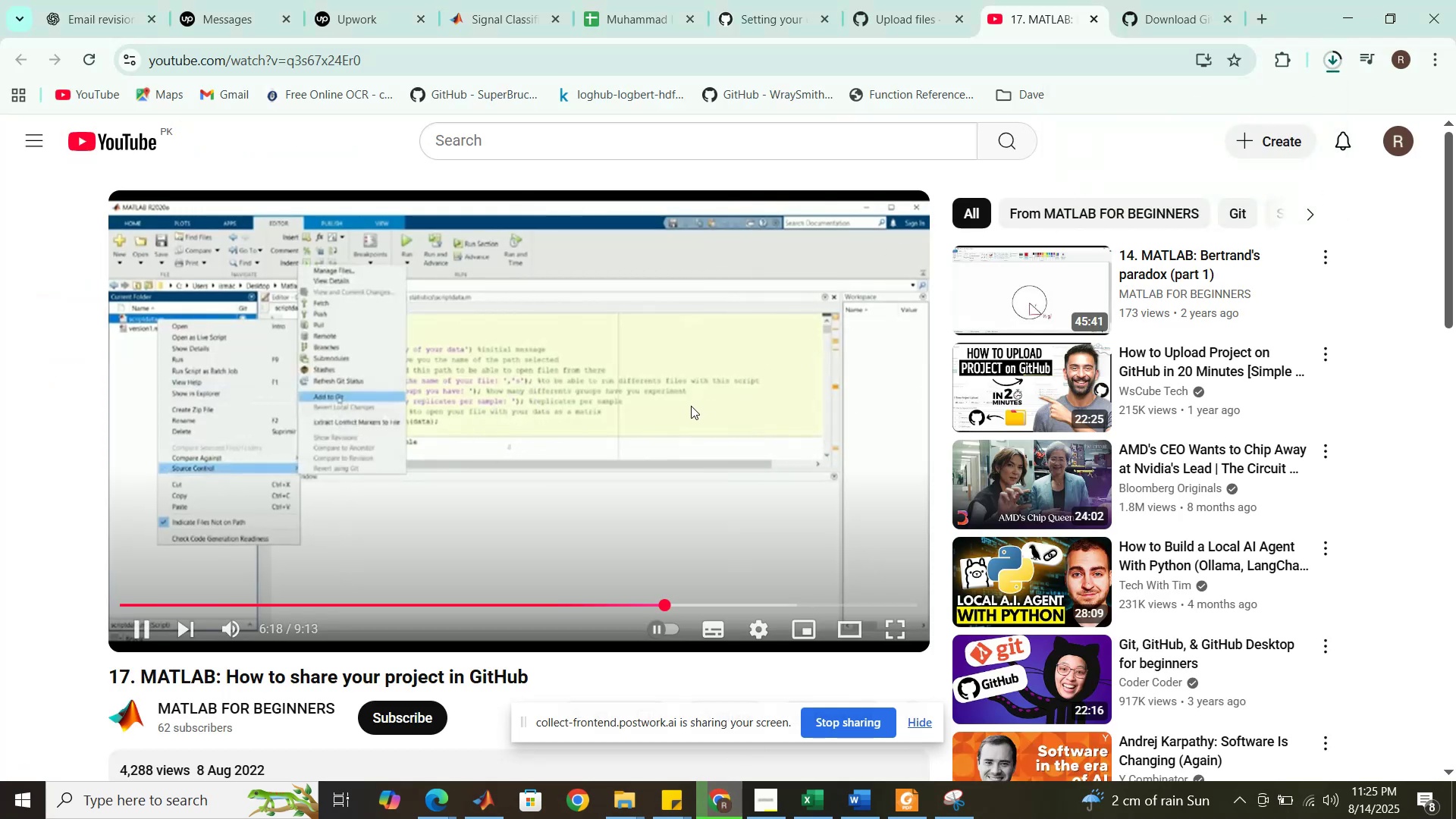 
left_click([1187, 368])
 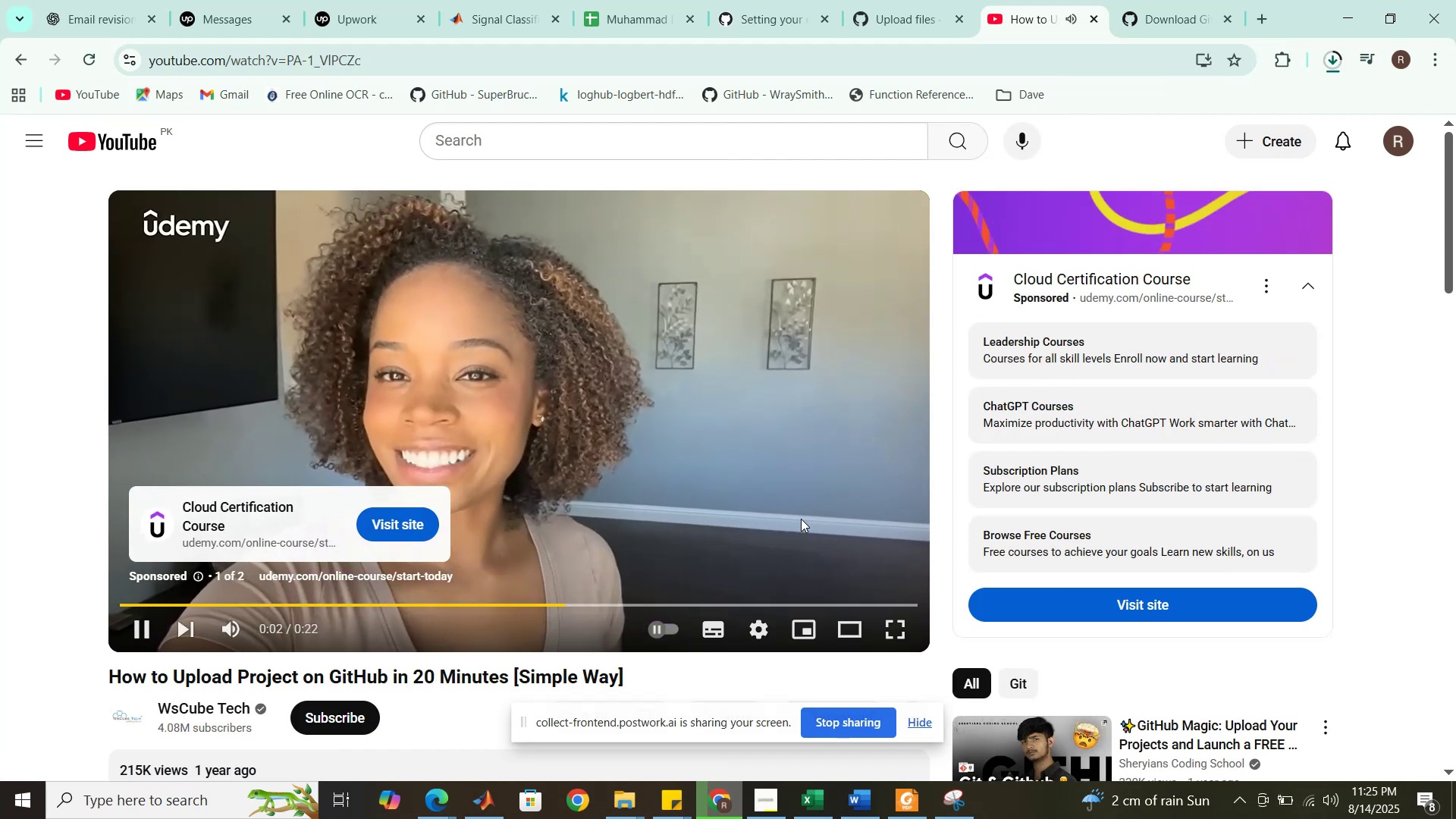 
wait(7.76)
 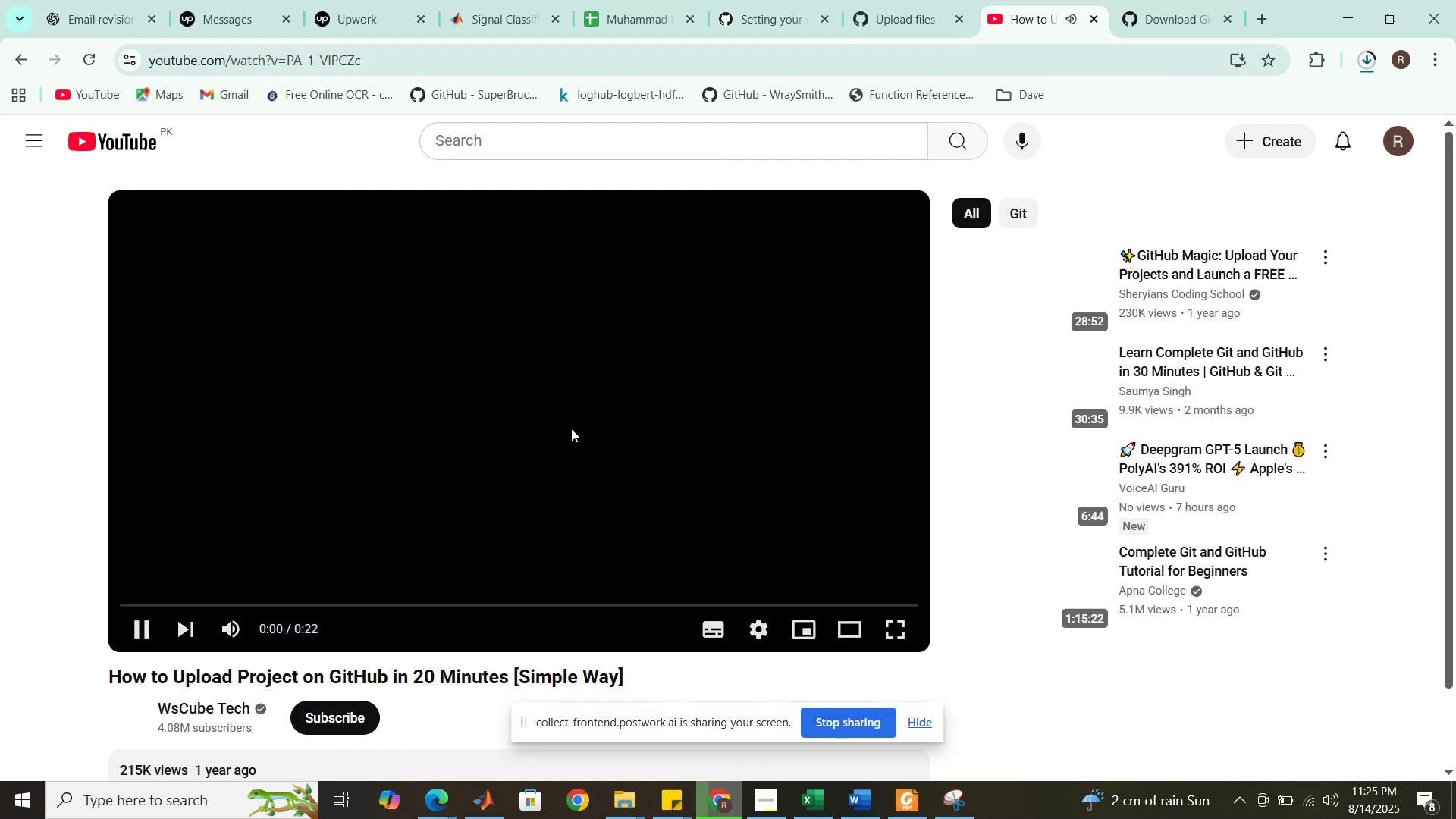 
scroll: coordinate [813, 504], scroll_direction: down, amount: 1.0
 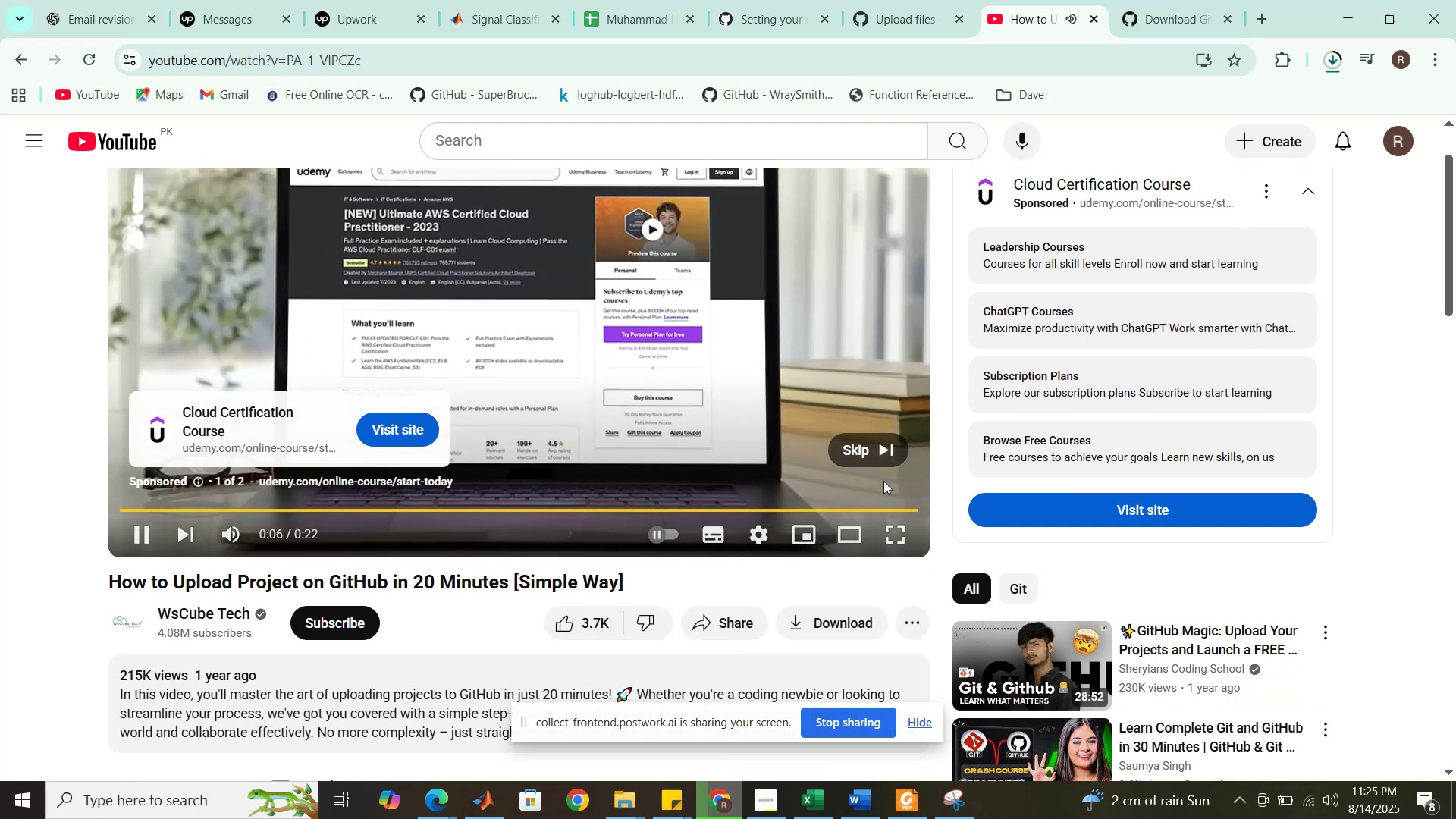 
left_click([874, 452])
 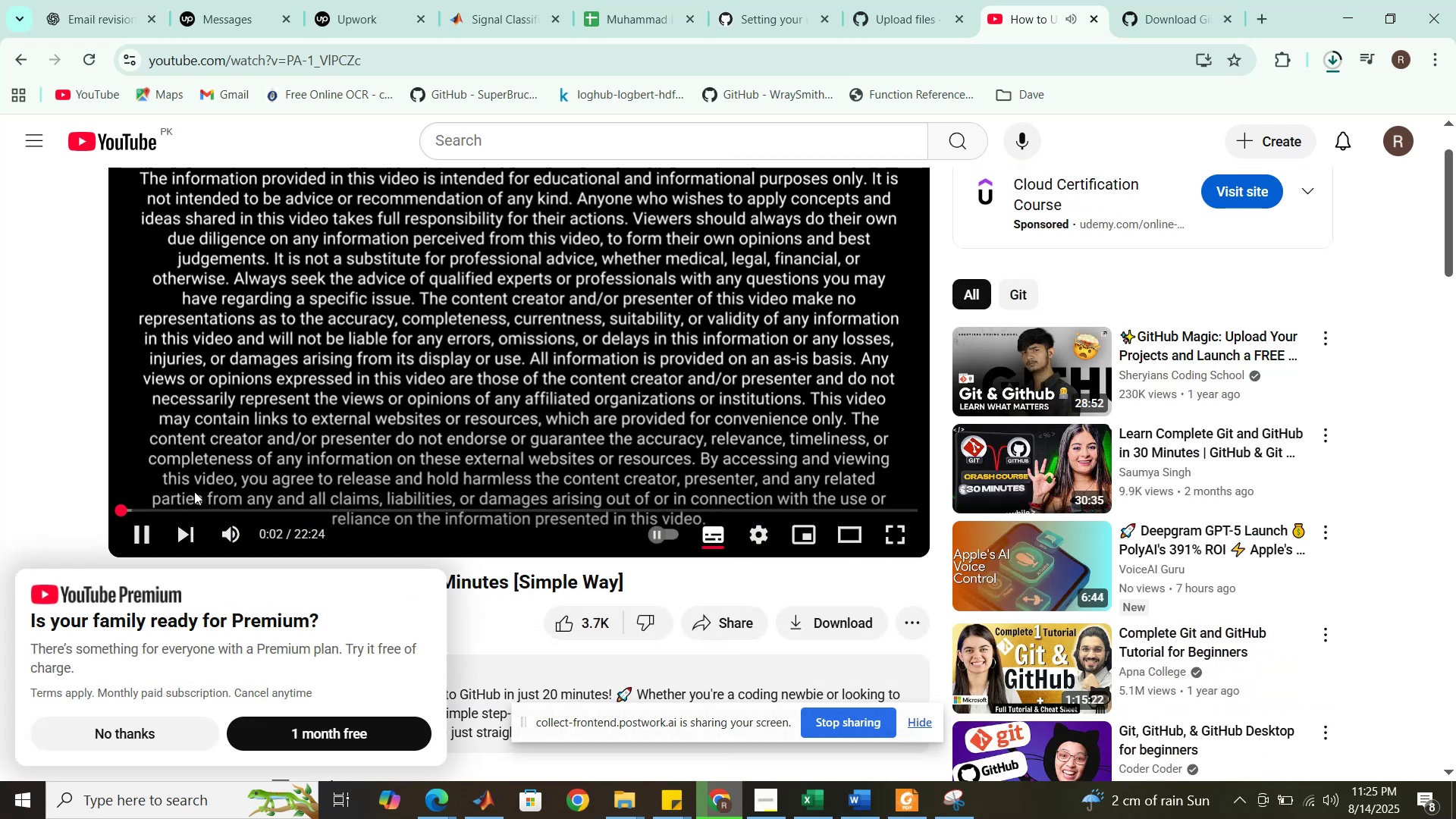 
left_click([130, 509])
 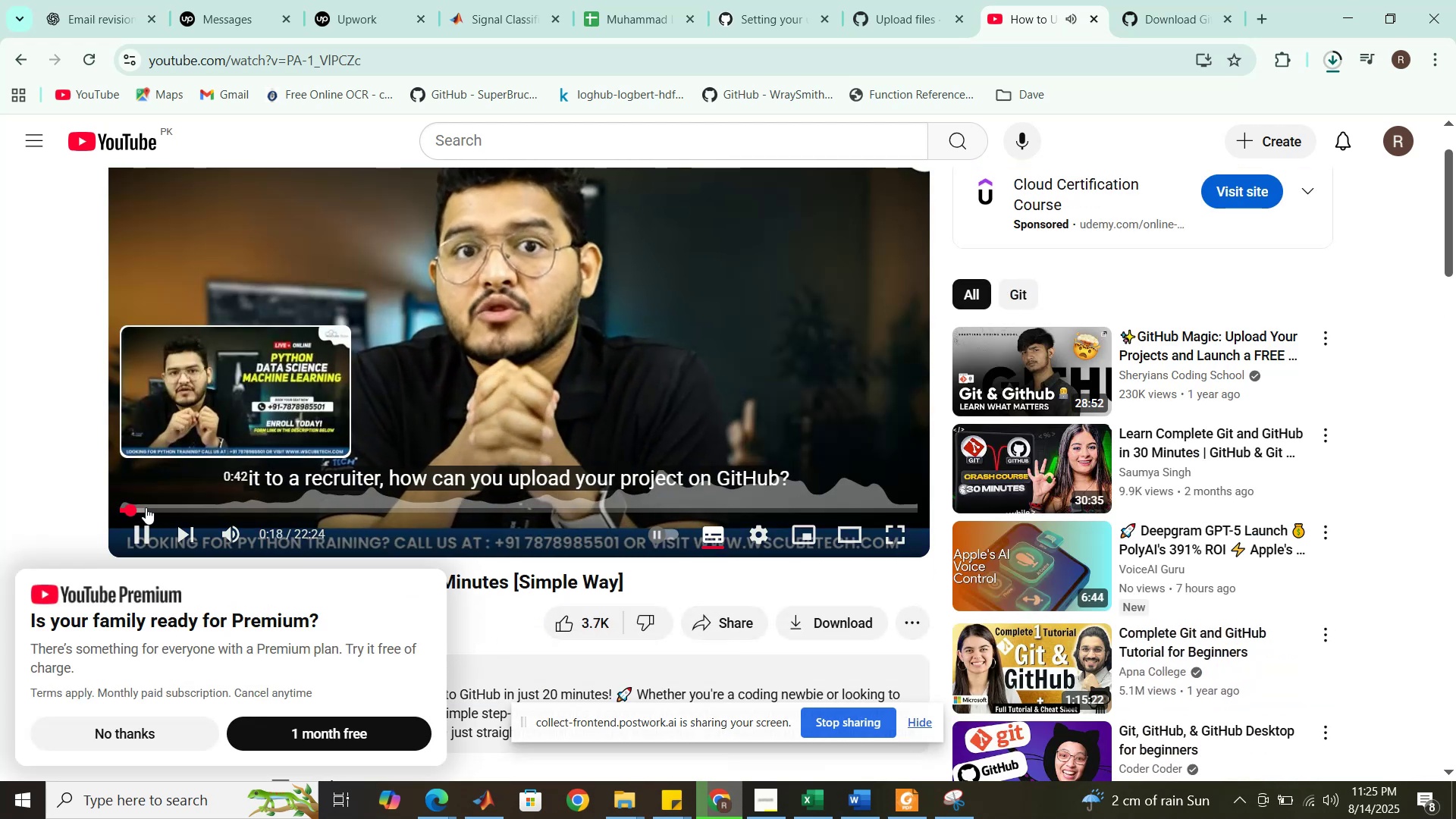 
left_click([146, 507])
 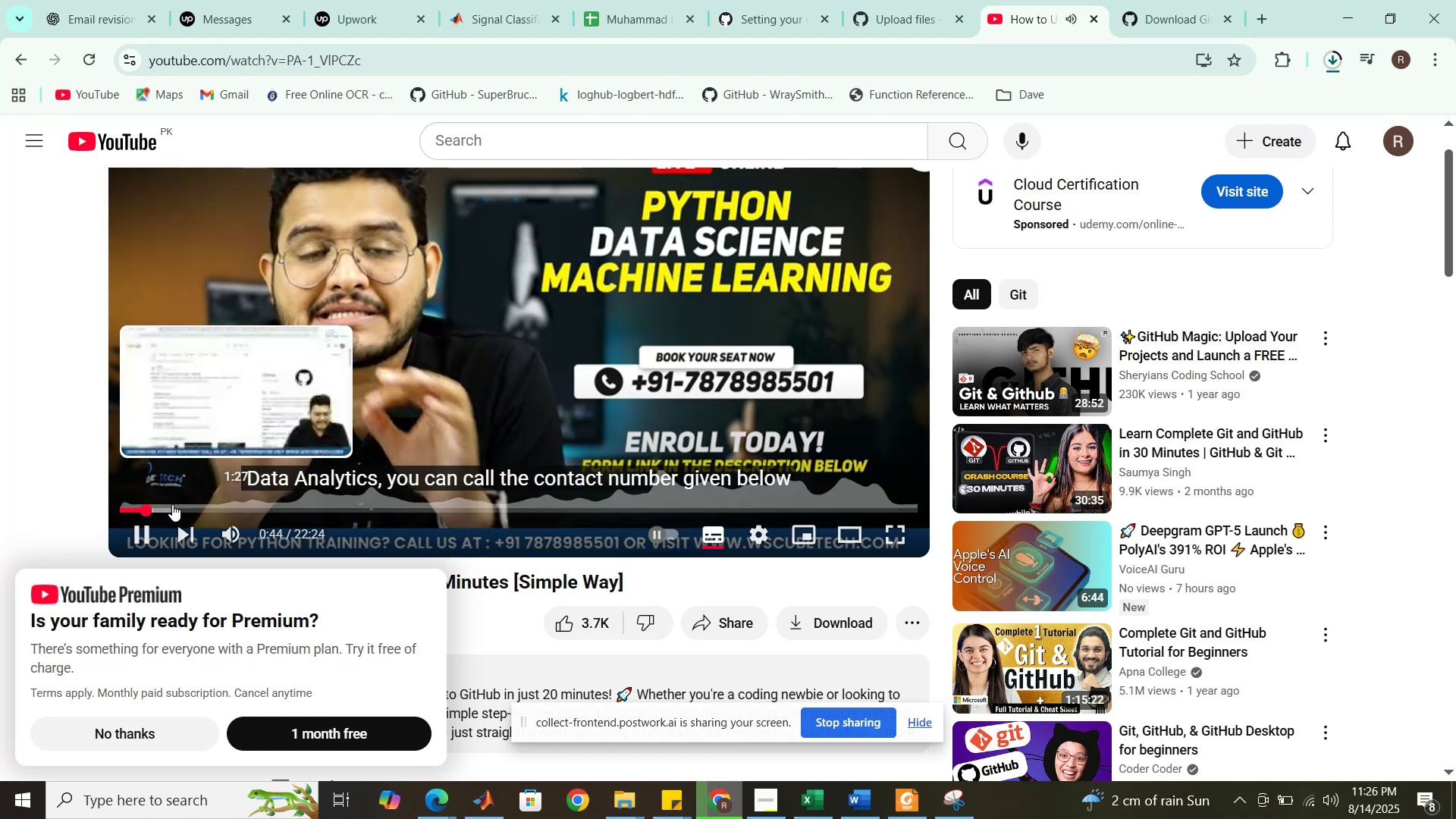 
left_click([172, 504])
 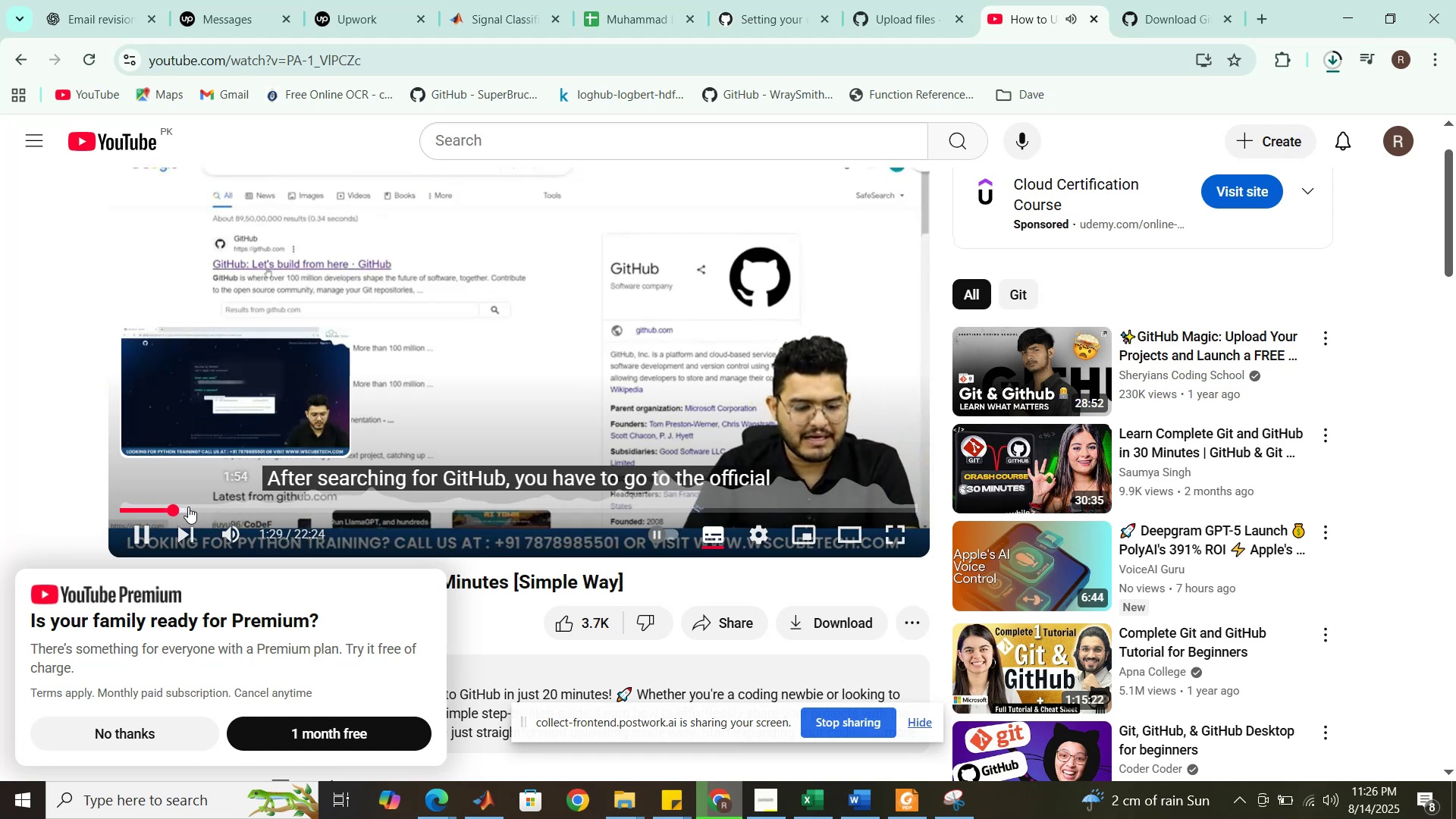 
left_click([188, 507])
 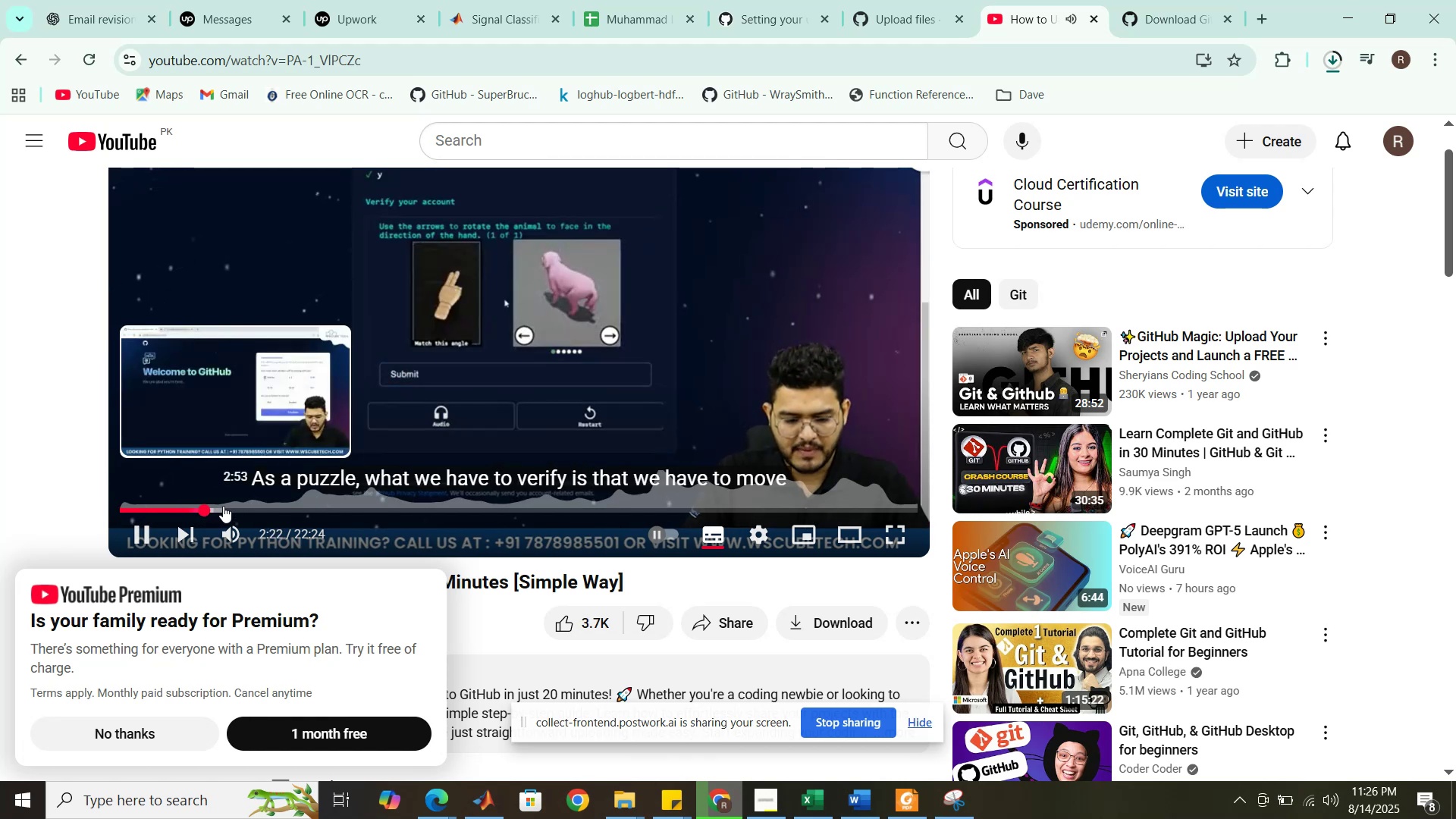 
wait(10.41)
 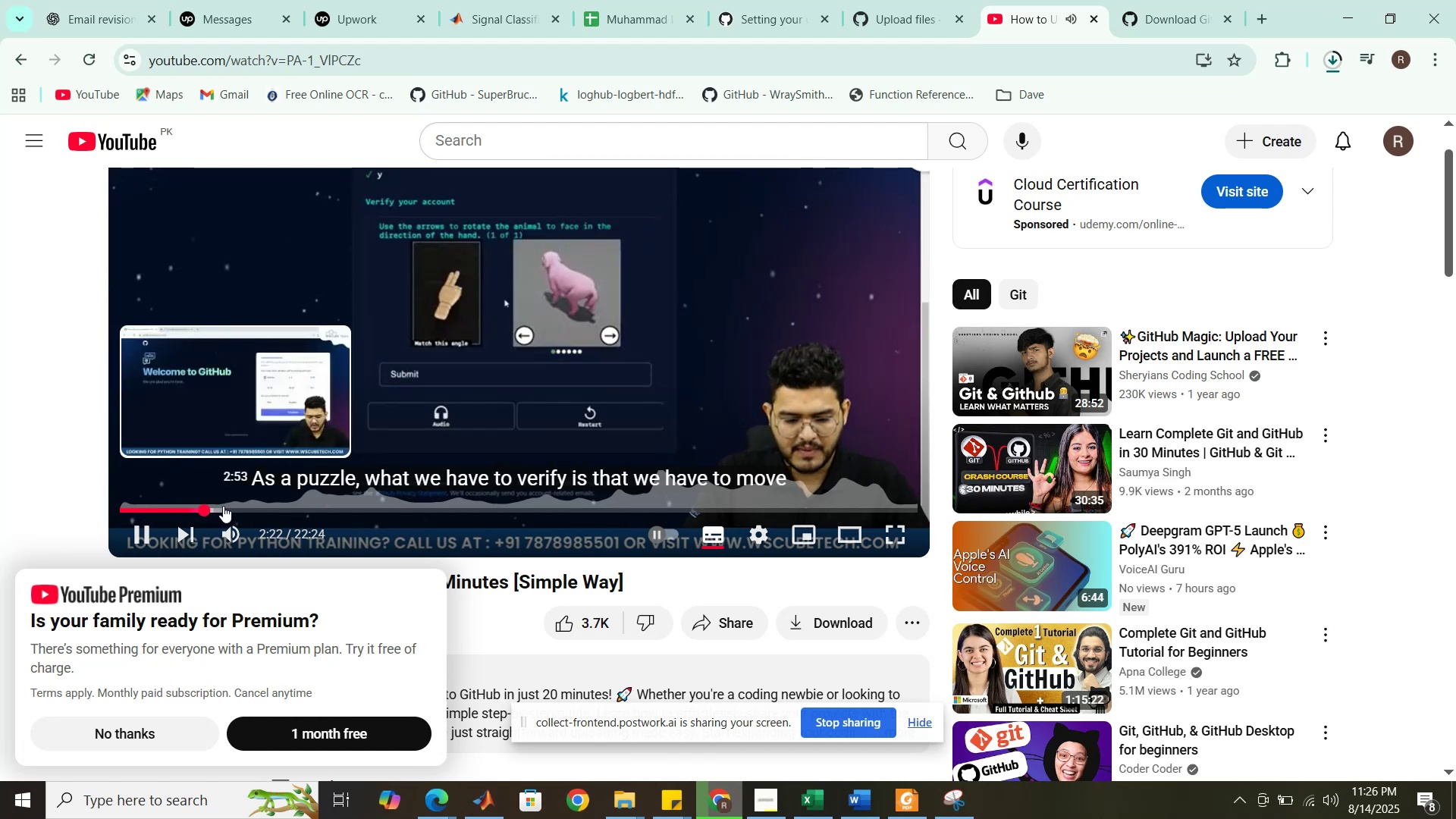 
left_click([224, 506])
 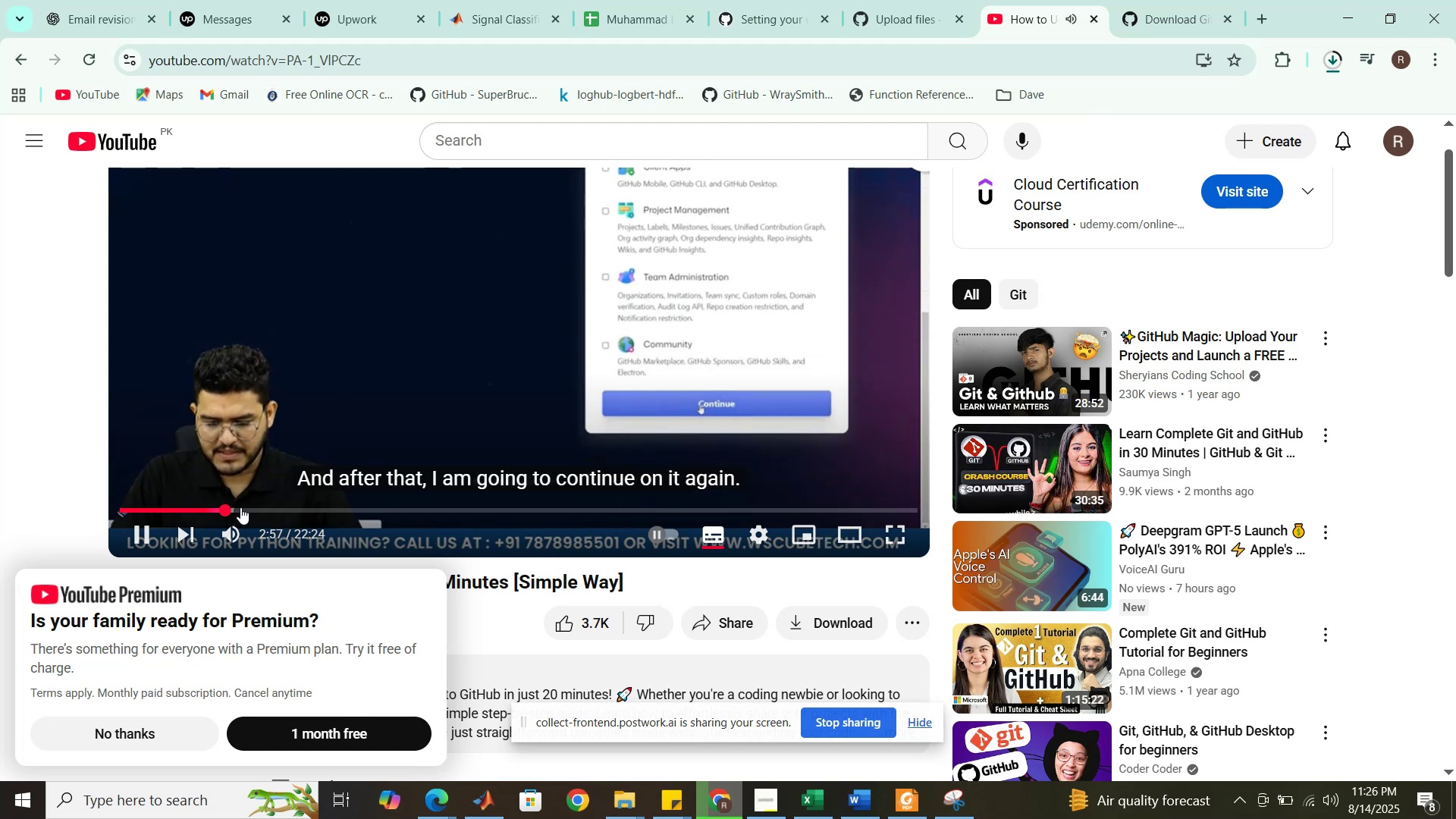 
left_click([221, 510])
 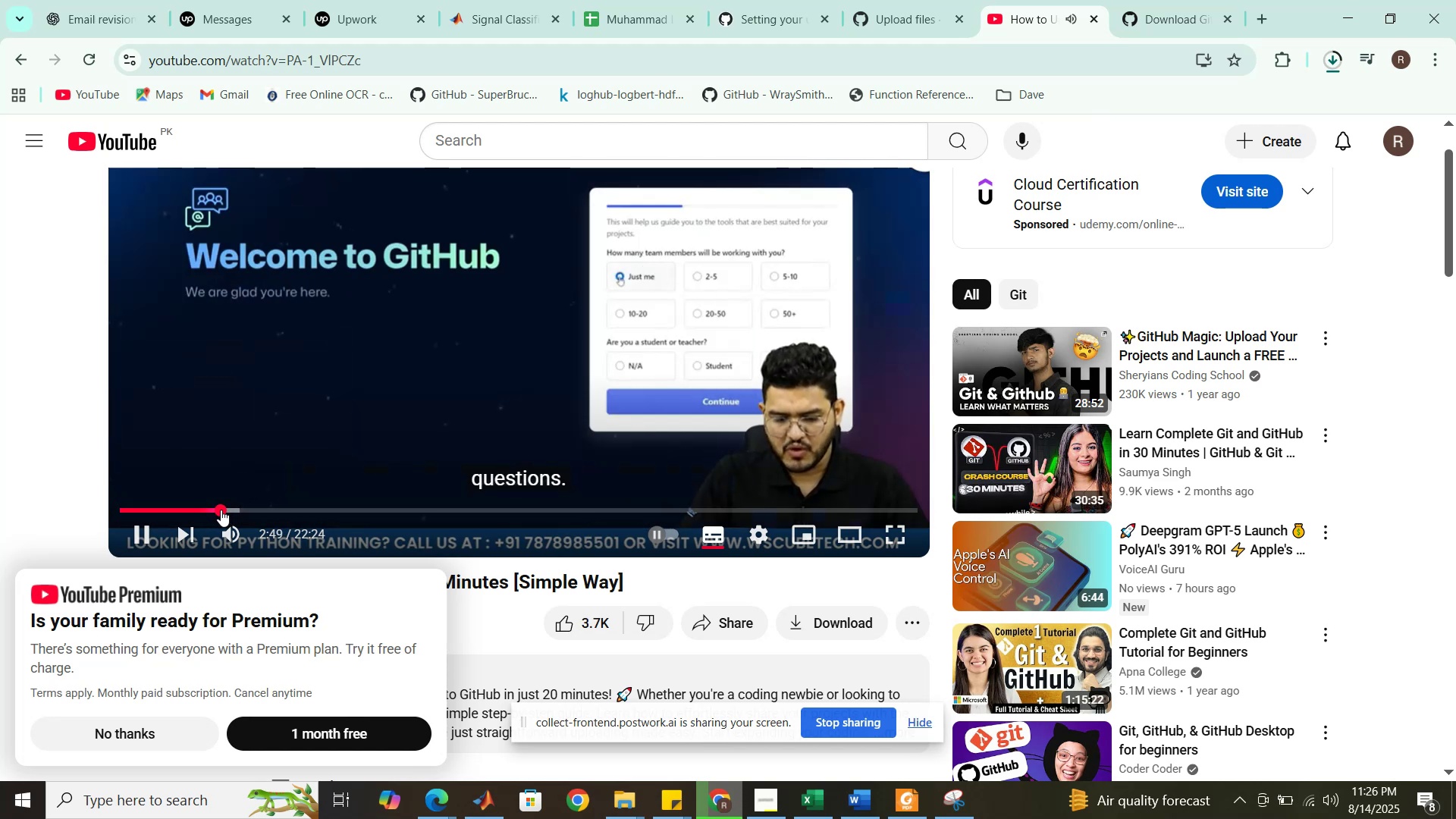 
left_click([214, 507])
 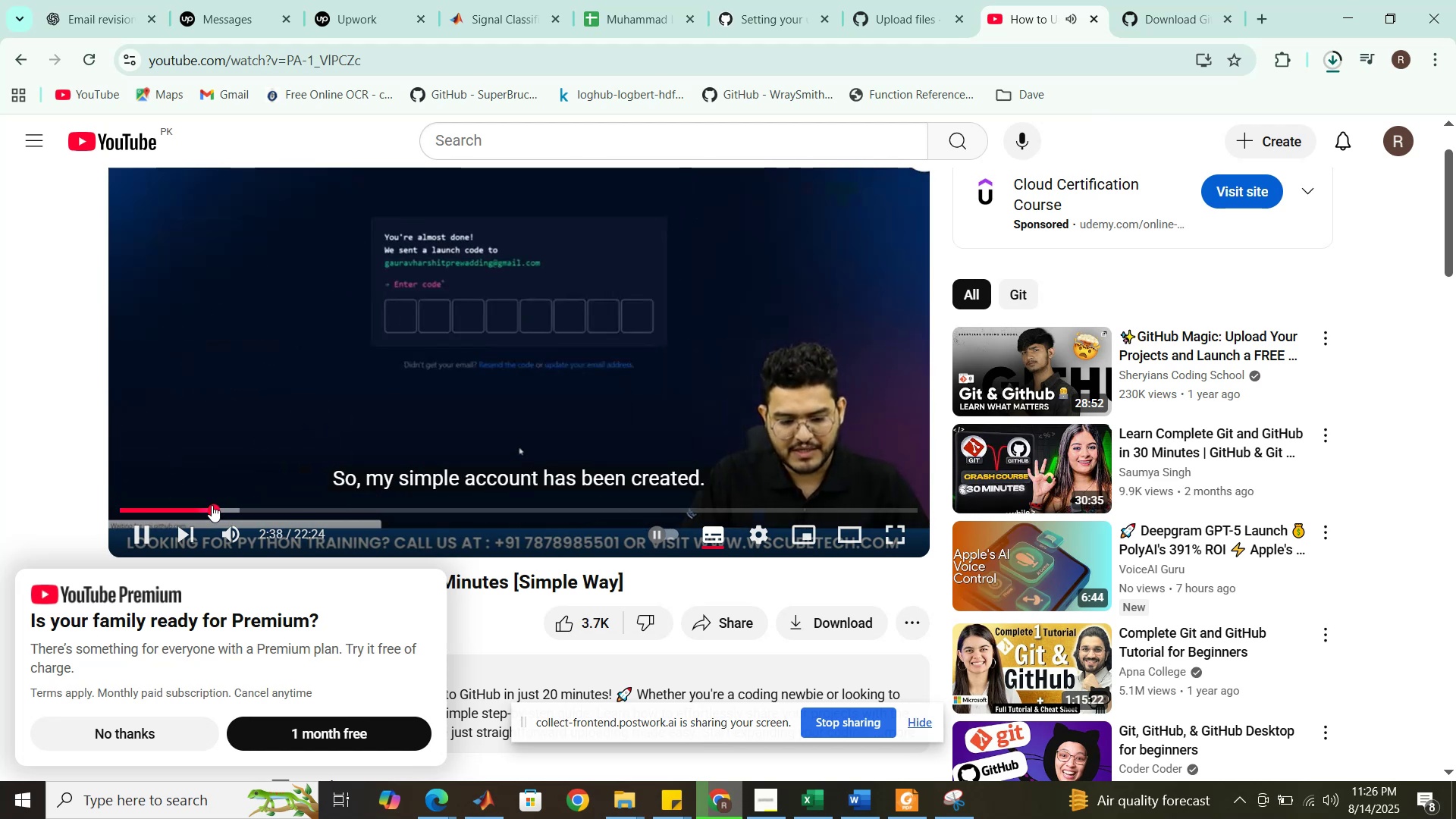 
left_click([212, 505])
 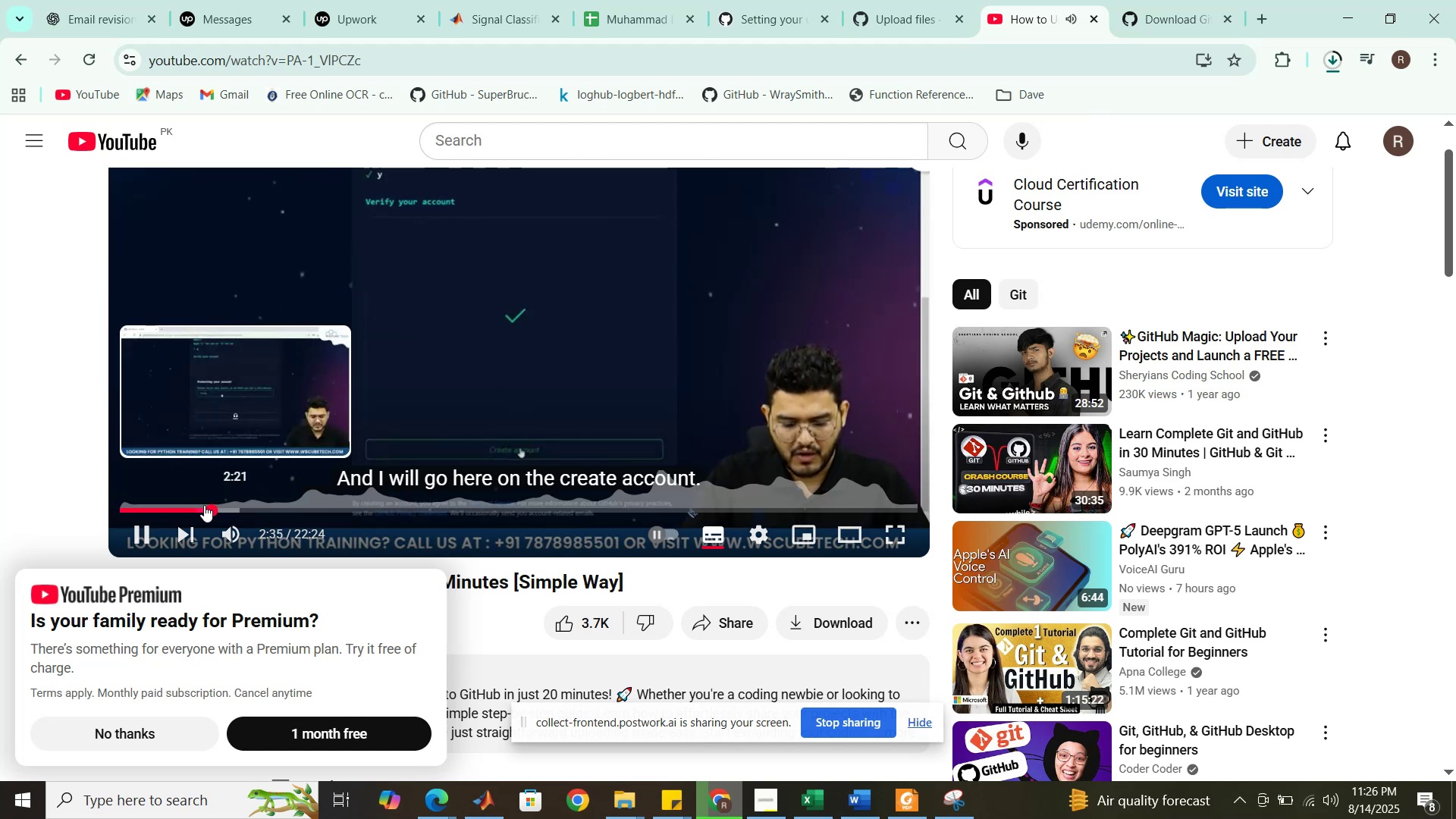 
left_click([204, 505])
 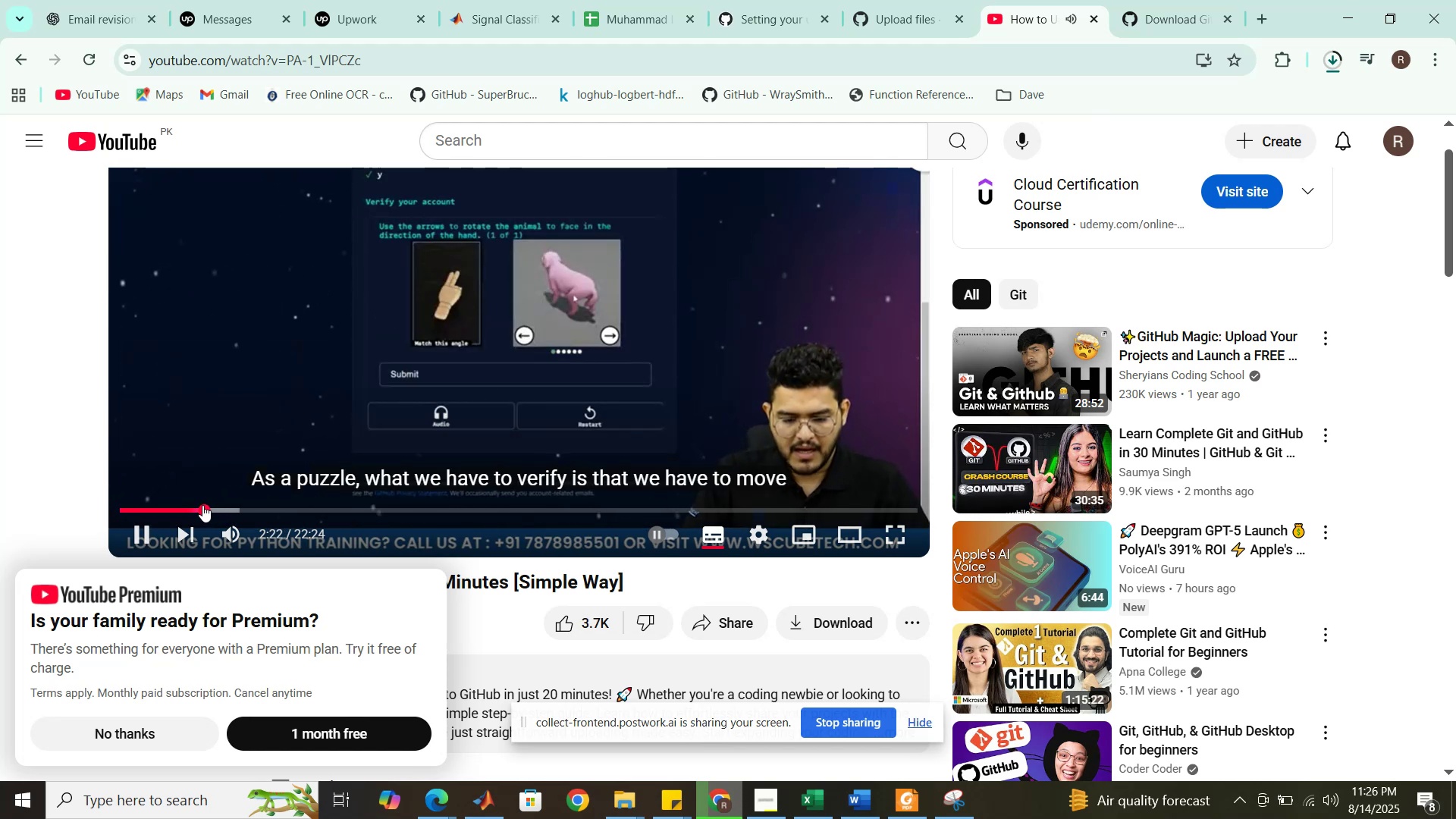 
scroll: coordinate [271, 394], scroll_direction: up, amount: 2.0
 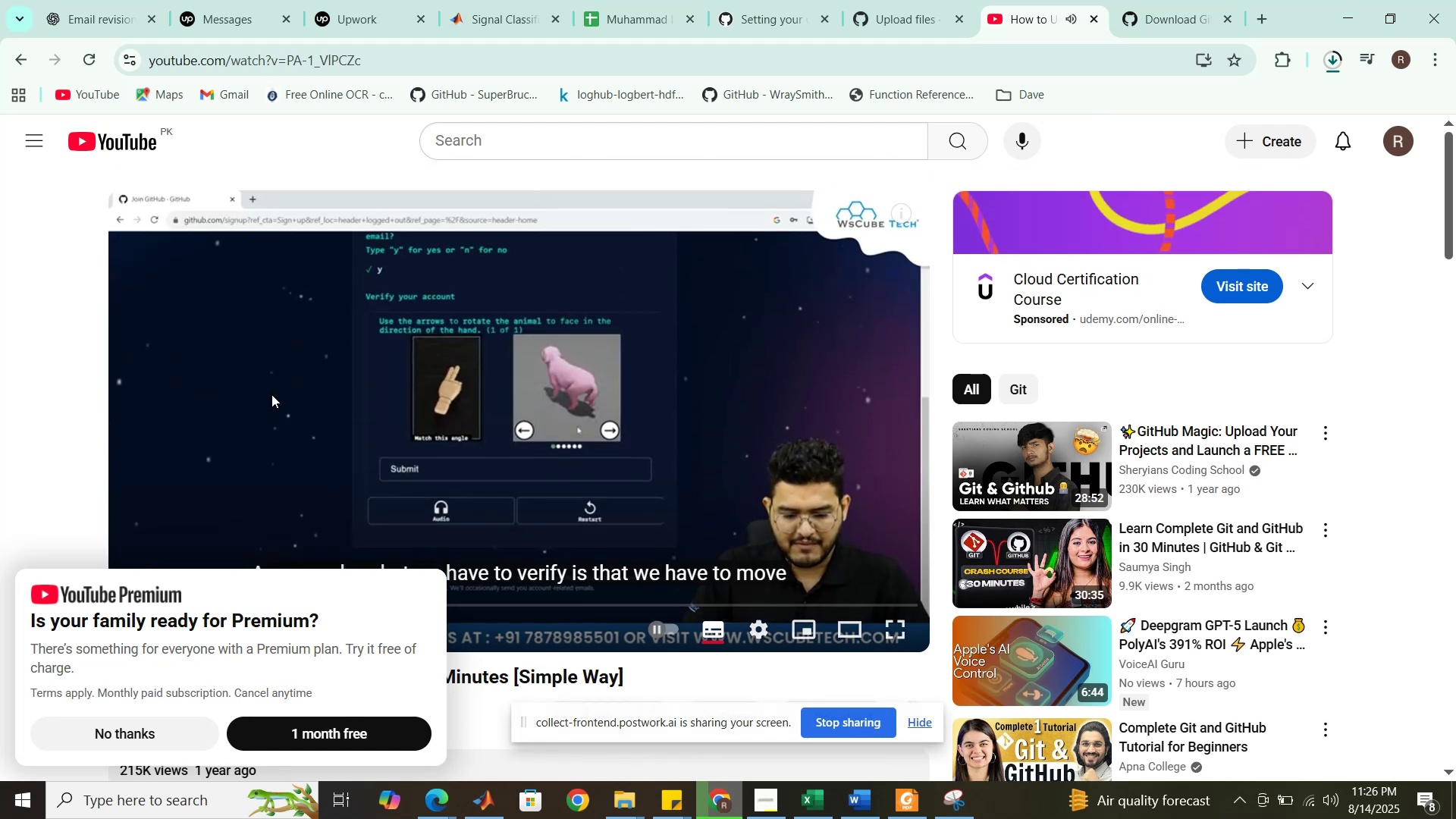 
scroll: coordinate [271, 394], scroll_direction: down, amount: 2.0
 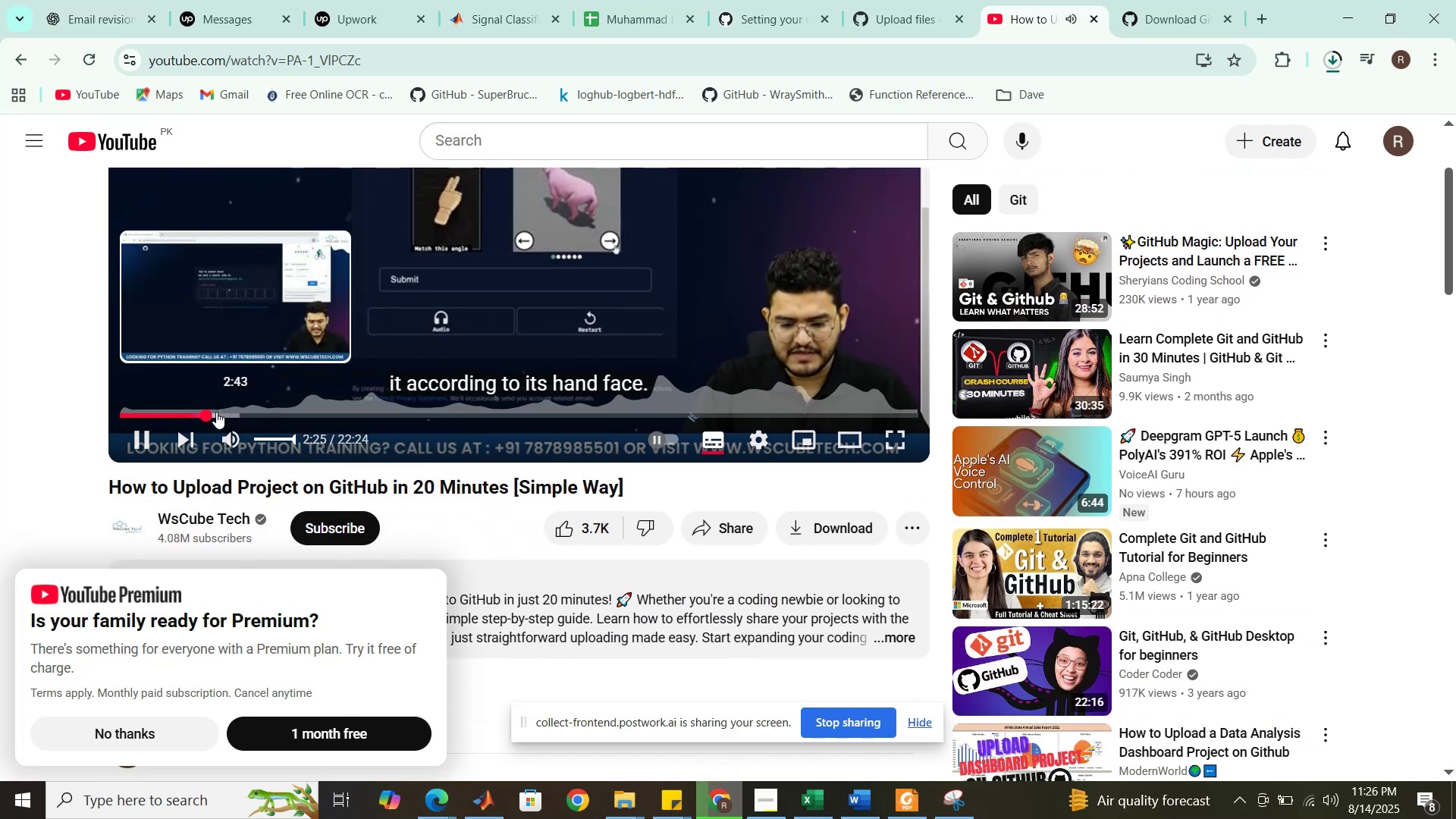 
scroll: coordinate [217, 409], scroll_direction: up, amount: 2.0
 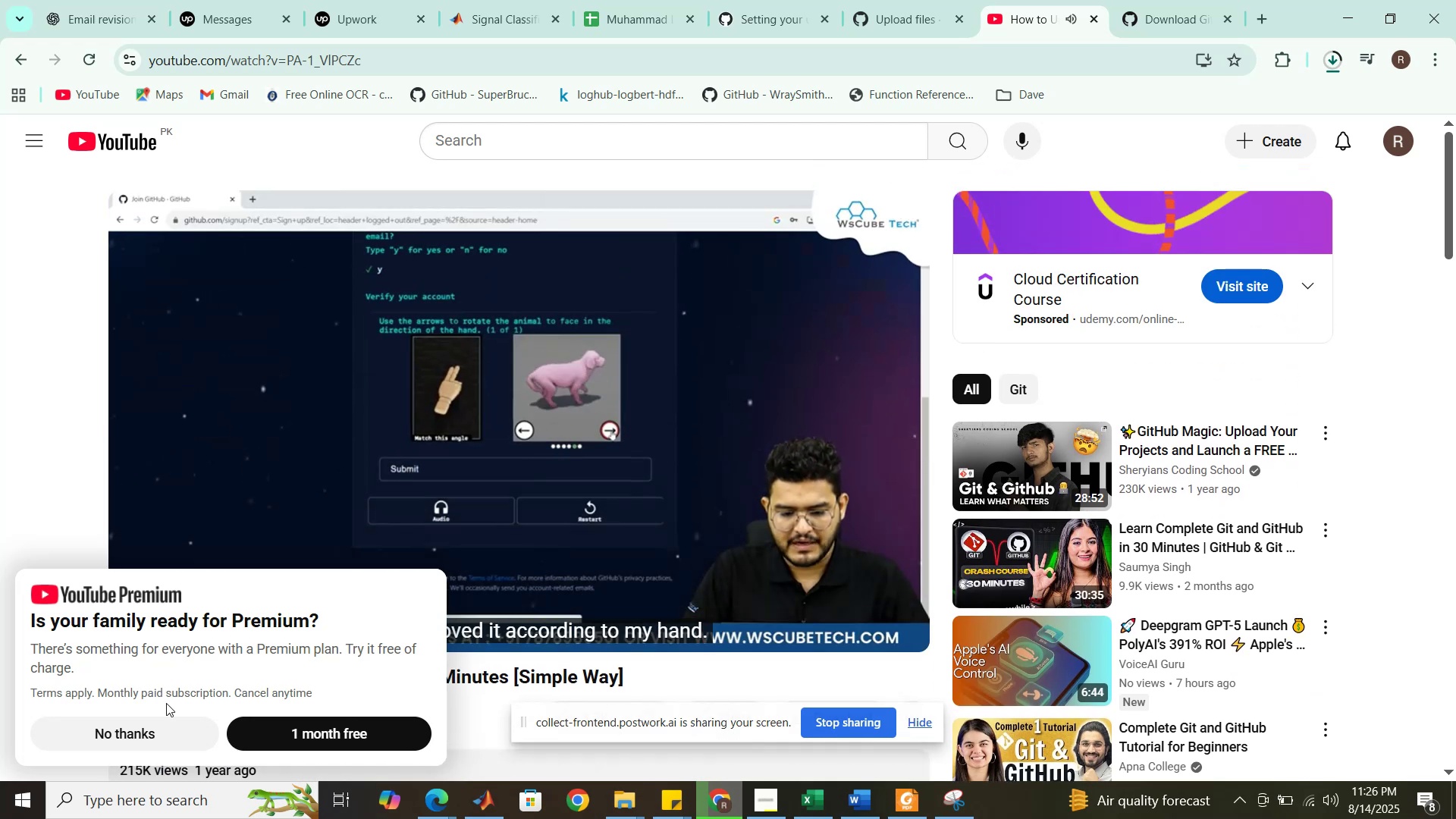 
left_click([148, 733])
 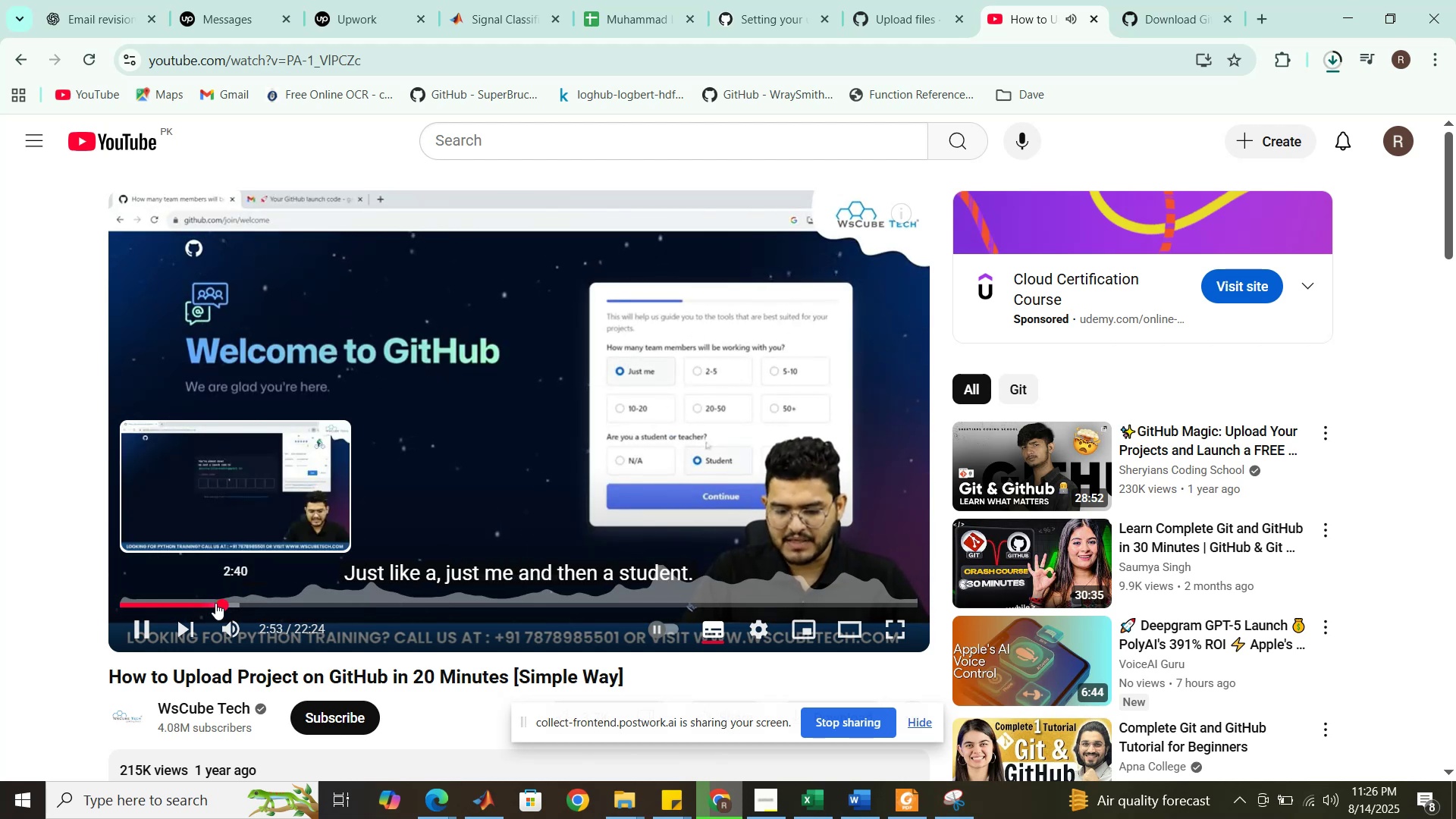 
wait(30.78)
 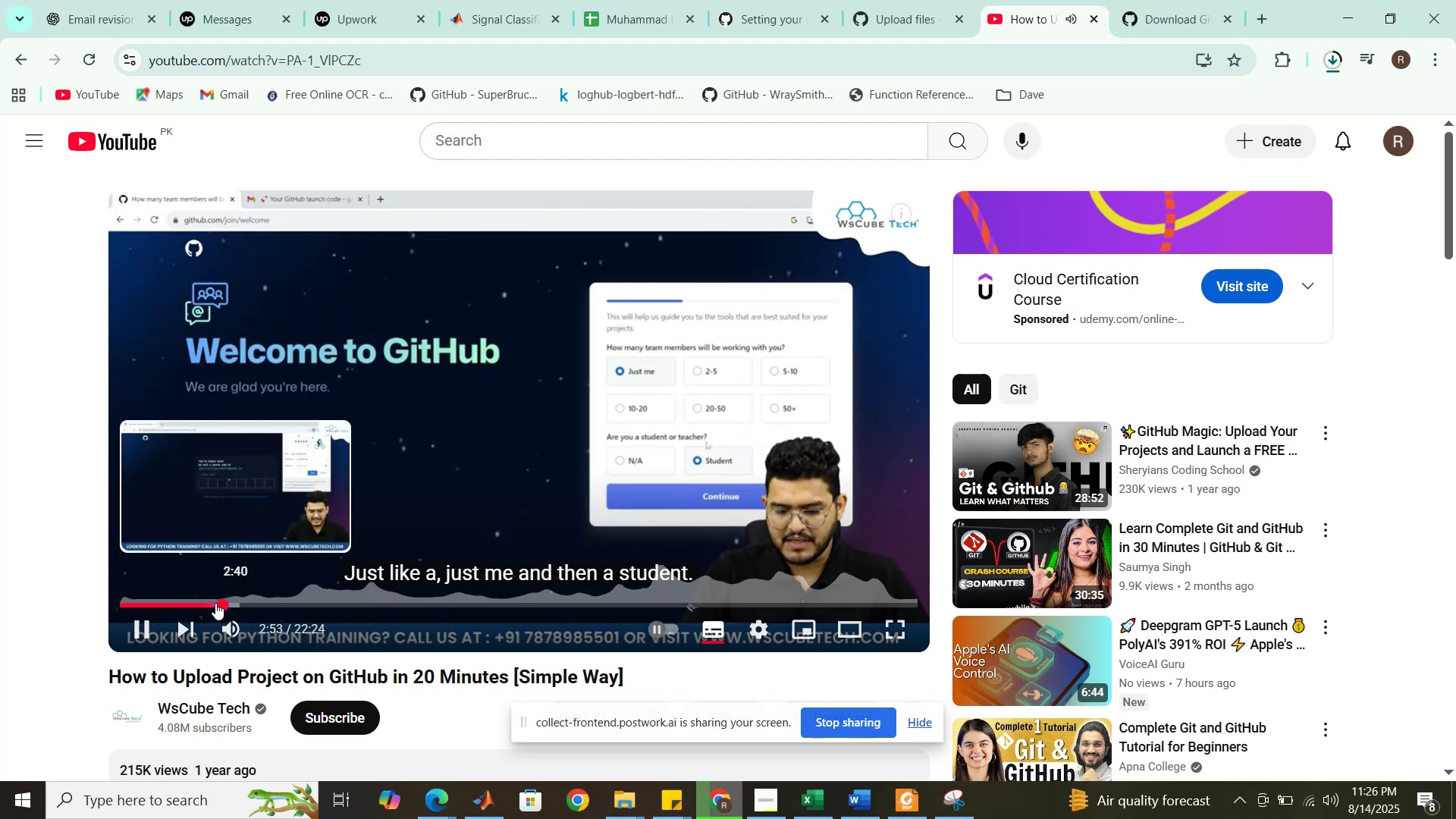 
left_click([234, 602])
 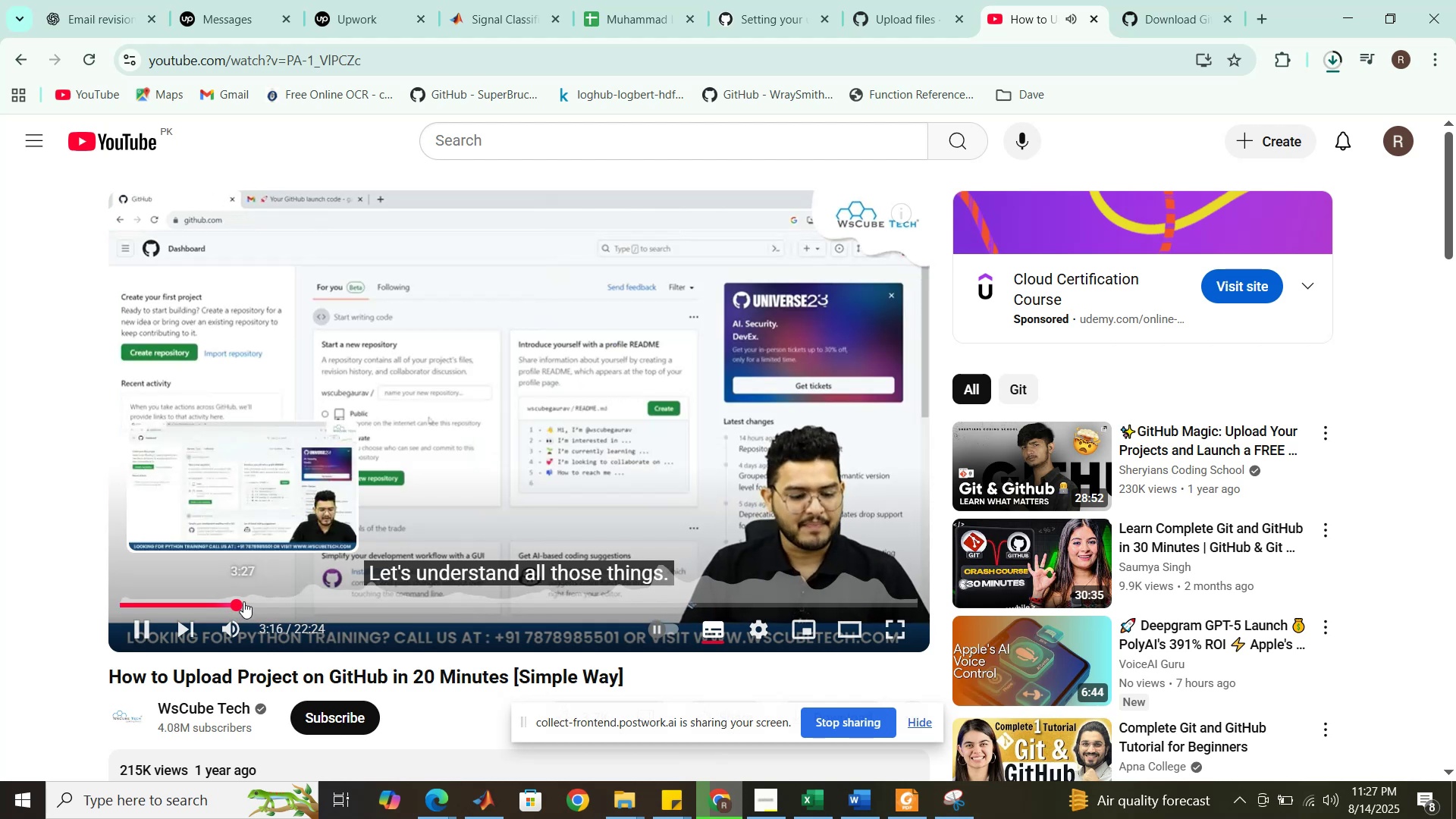 
wait(9.03)
 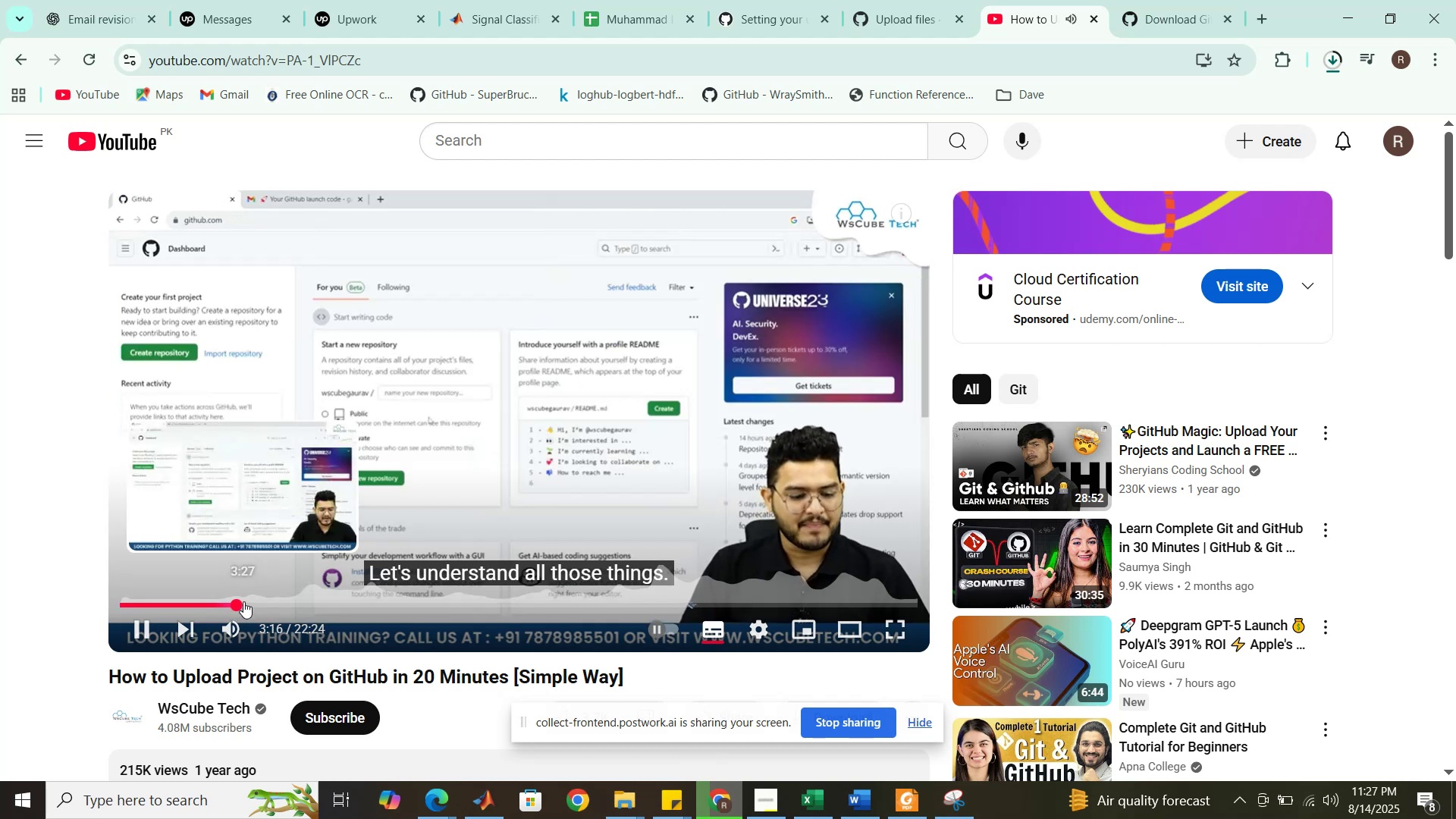 
left_click([249, 598])
 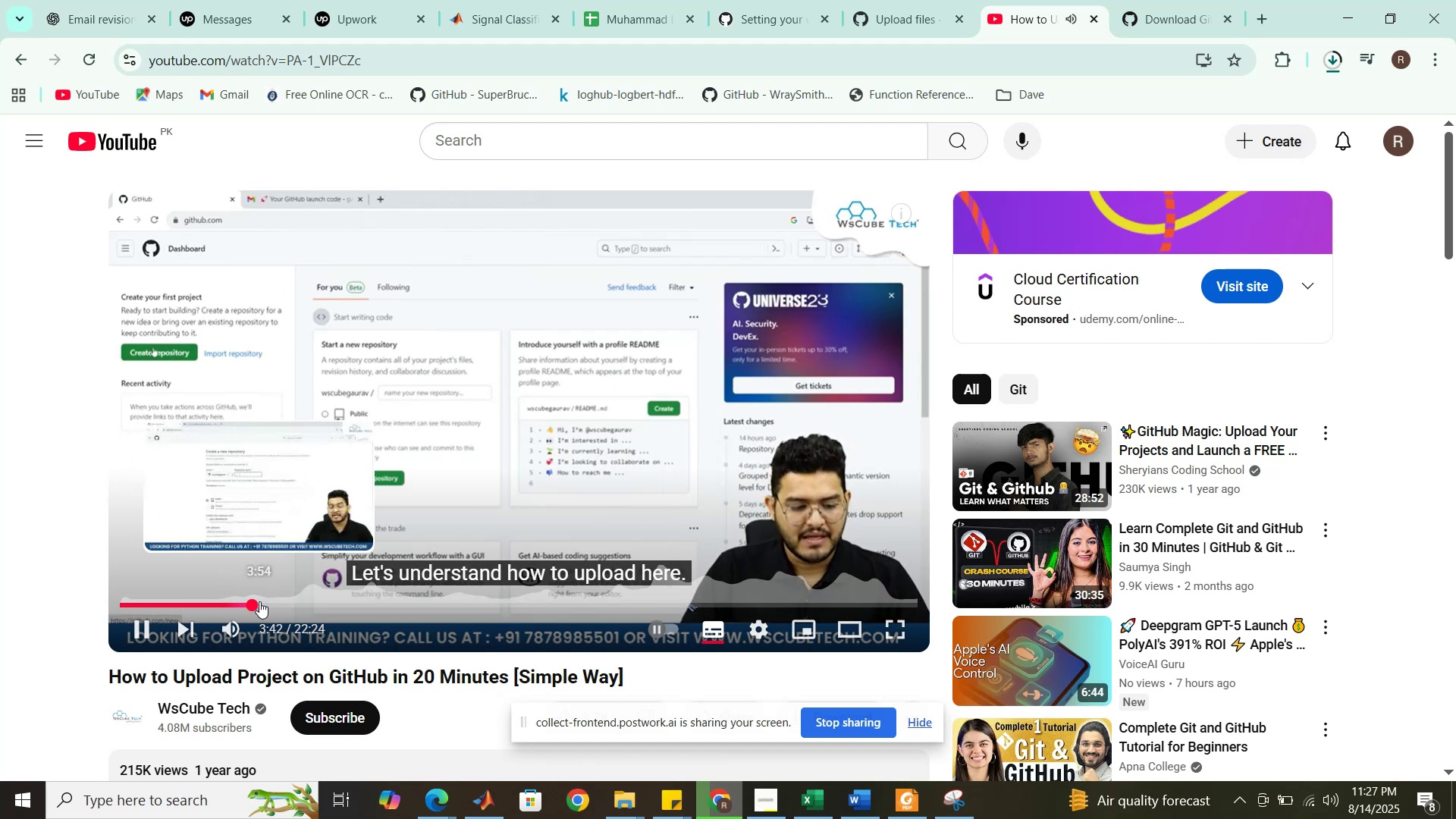 
wait(11.57)
 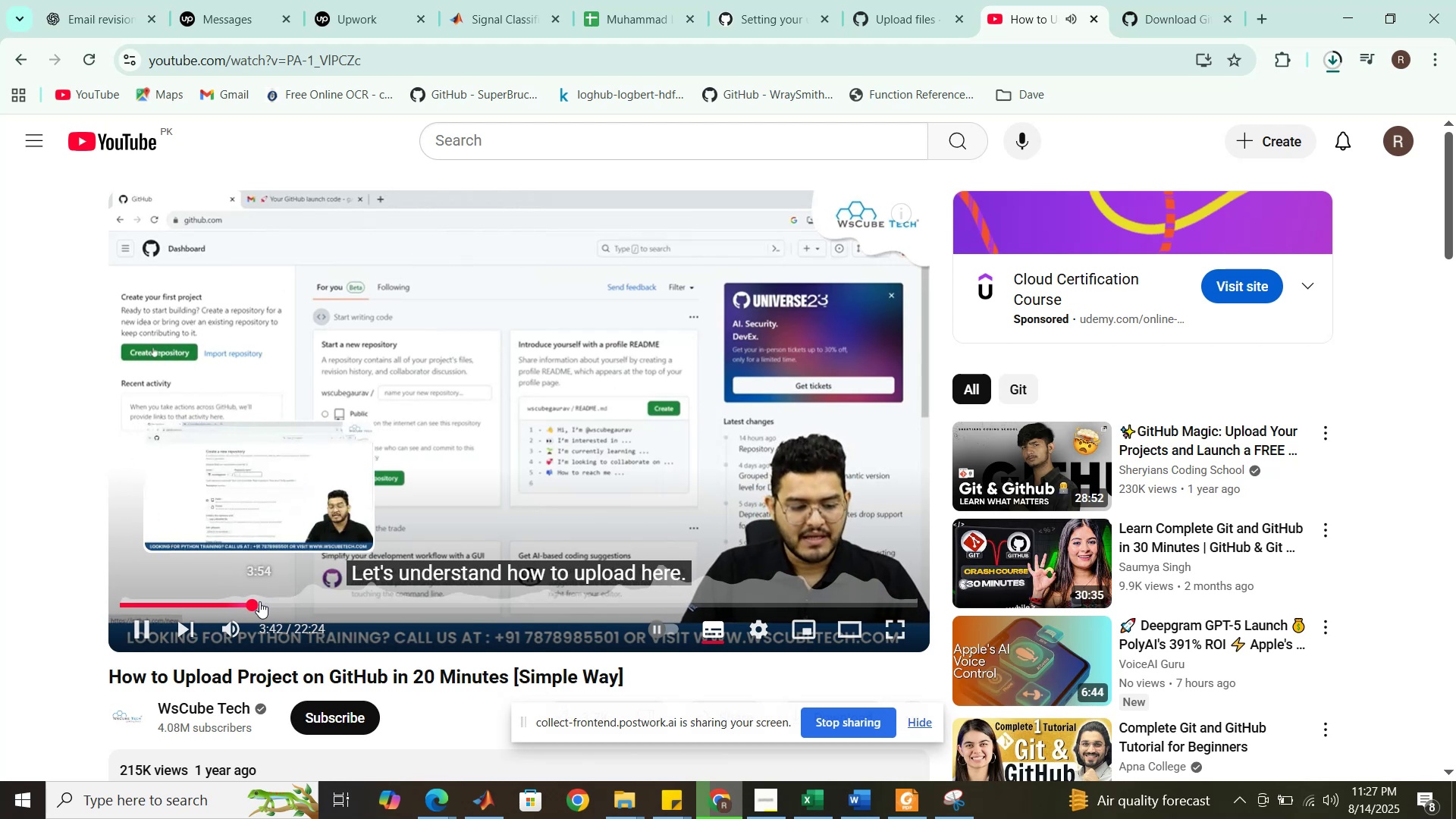 
left_click([264, 601])
 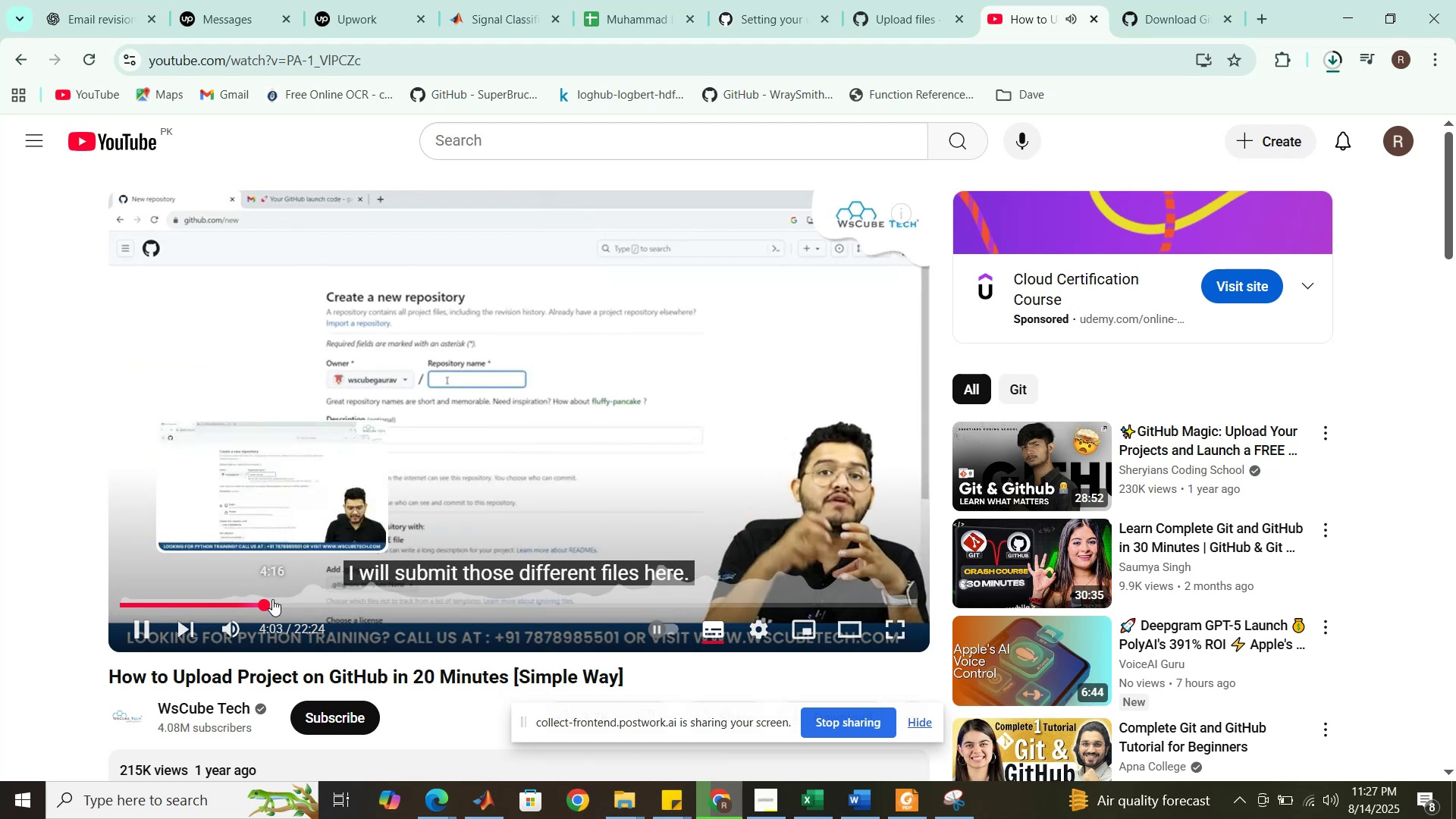 
left_click([272, 599])
 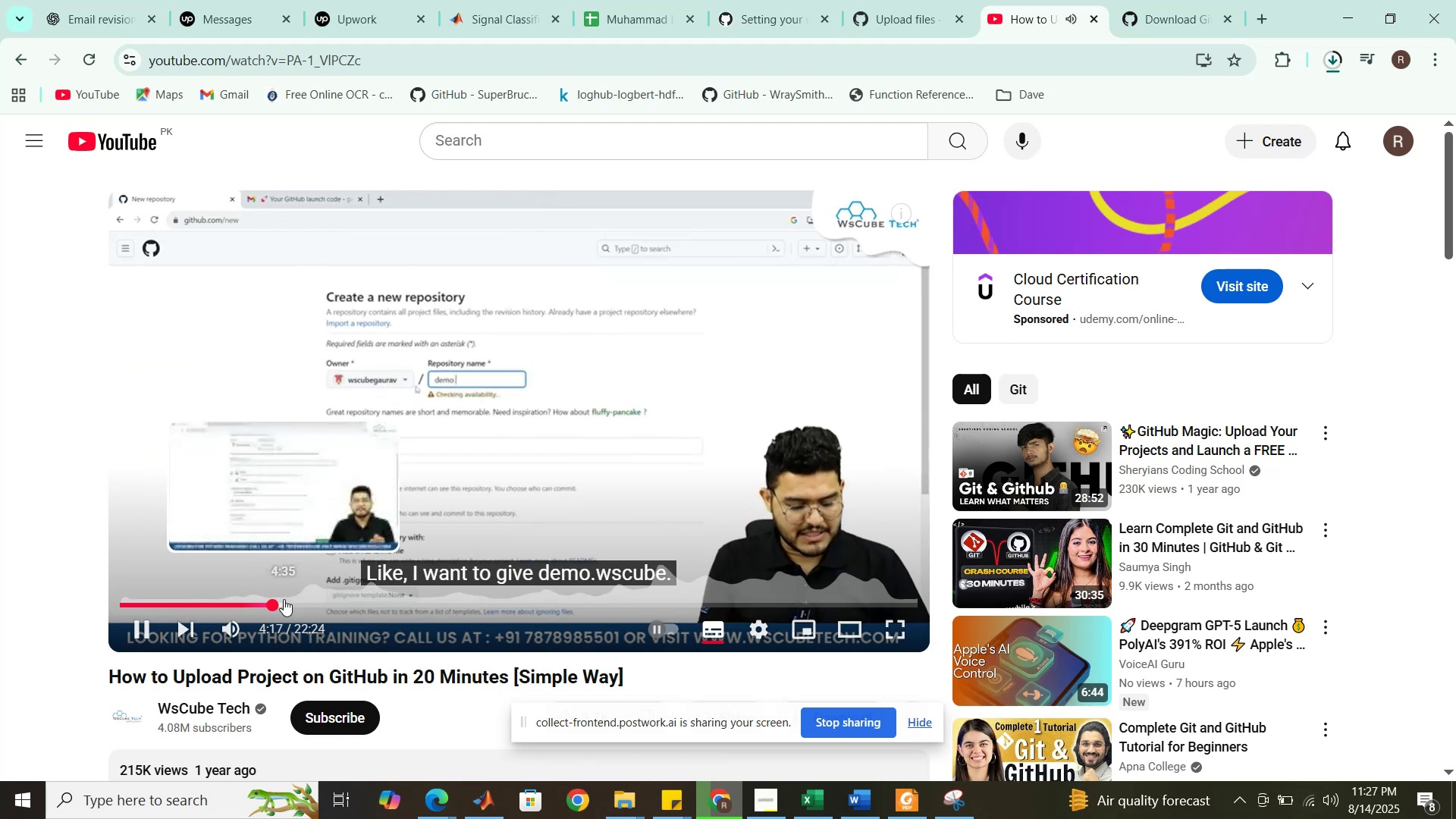 
left_click([284, 599])
 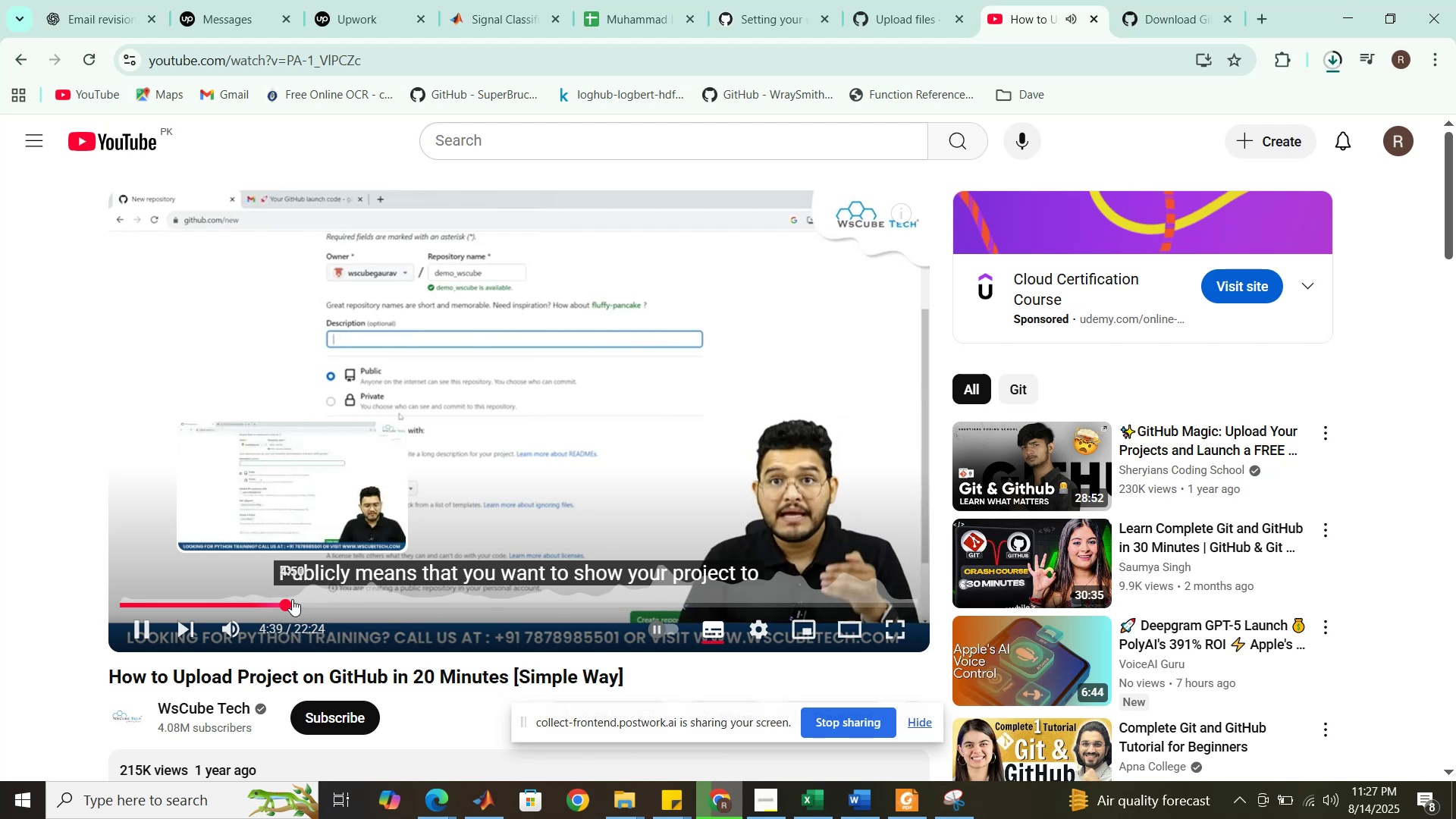 
wait(9.0)
 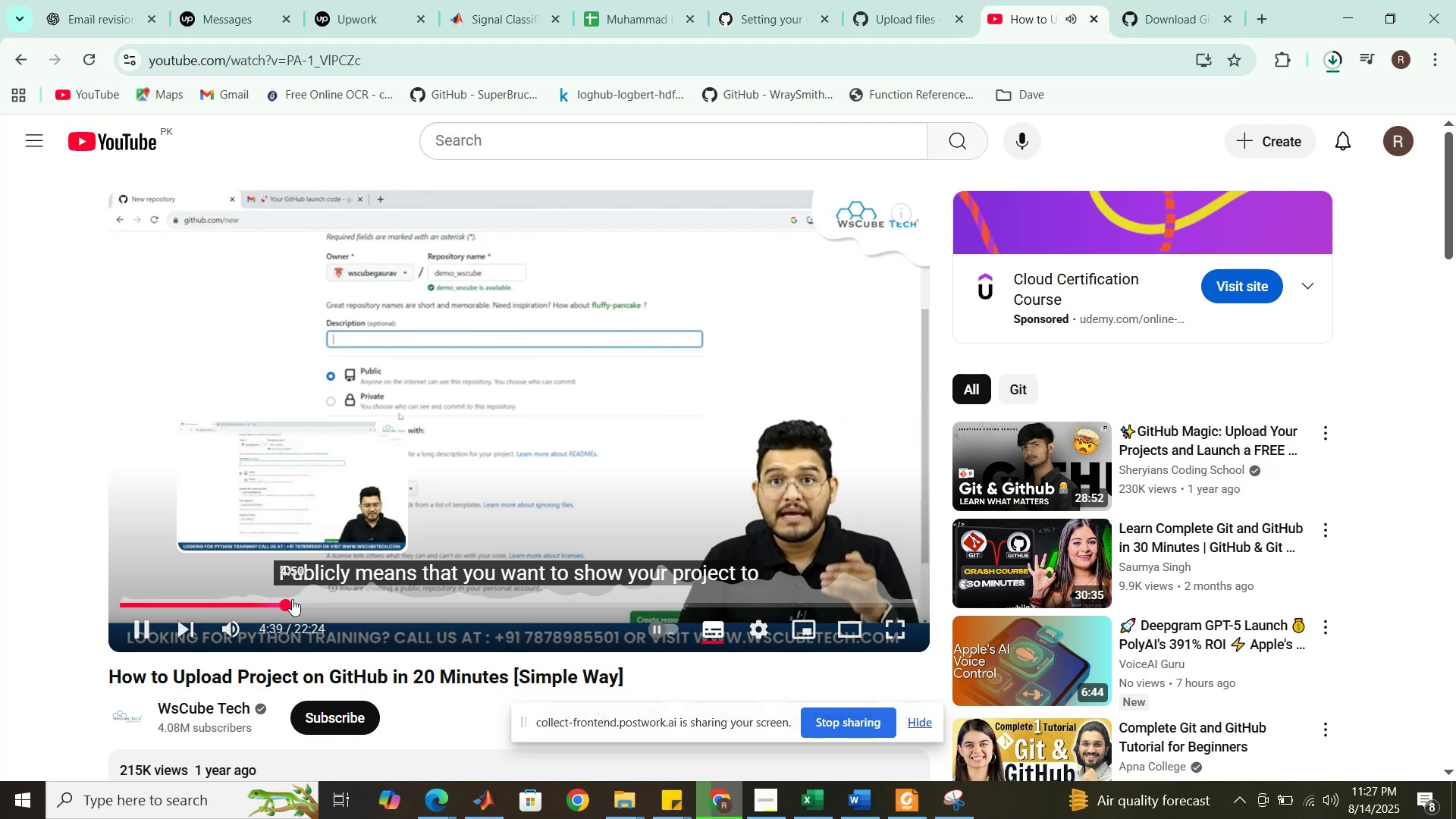 
right_click([292, 599])
 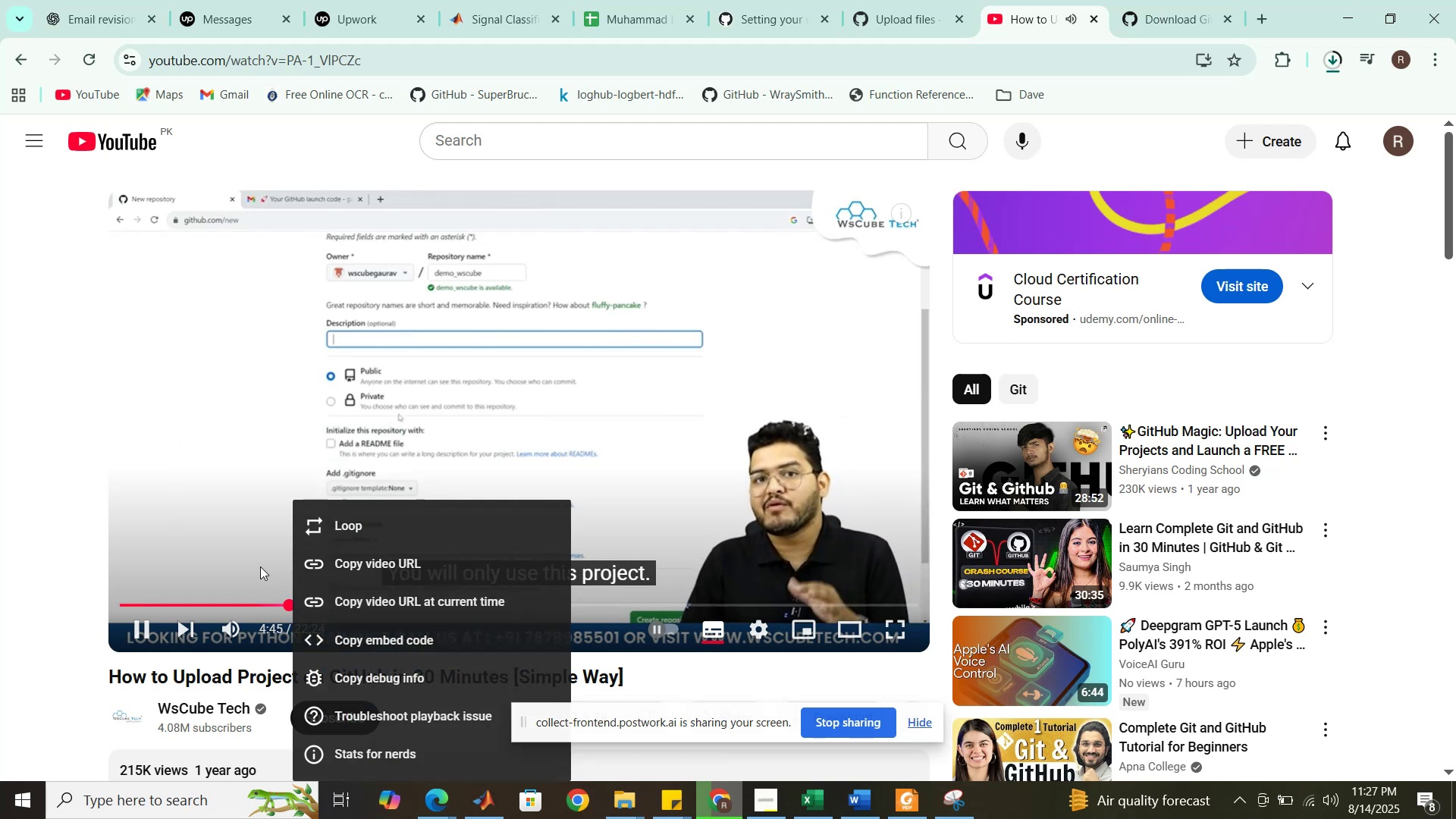 
left_click([260, 566])
 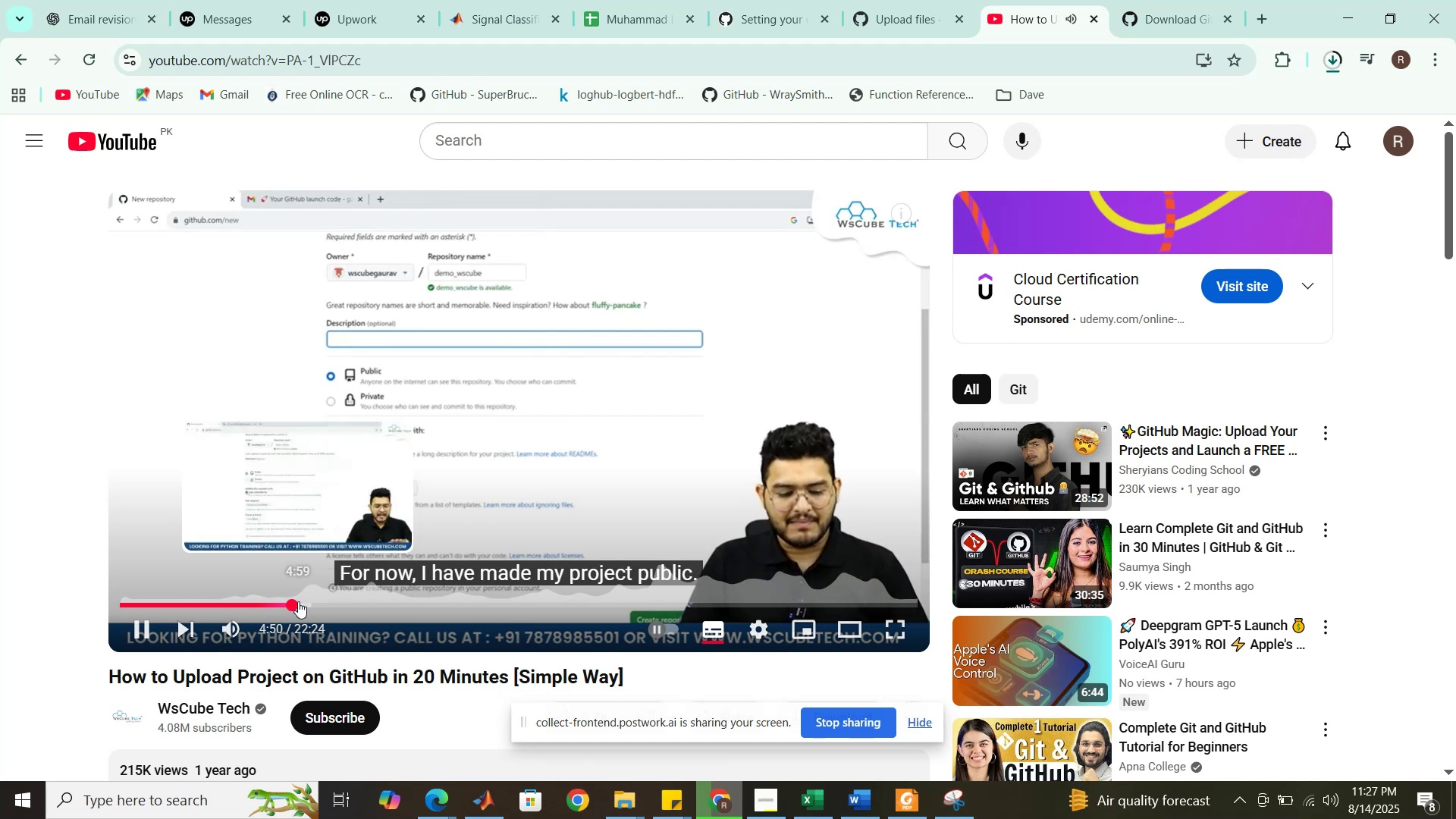 
wait(9.31)
 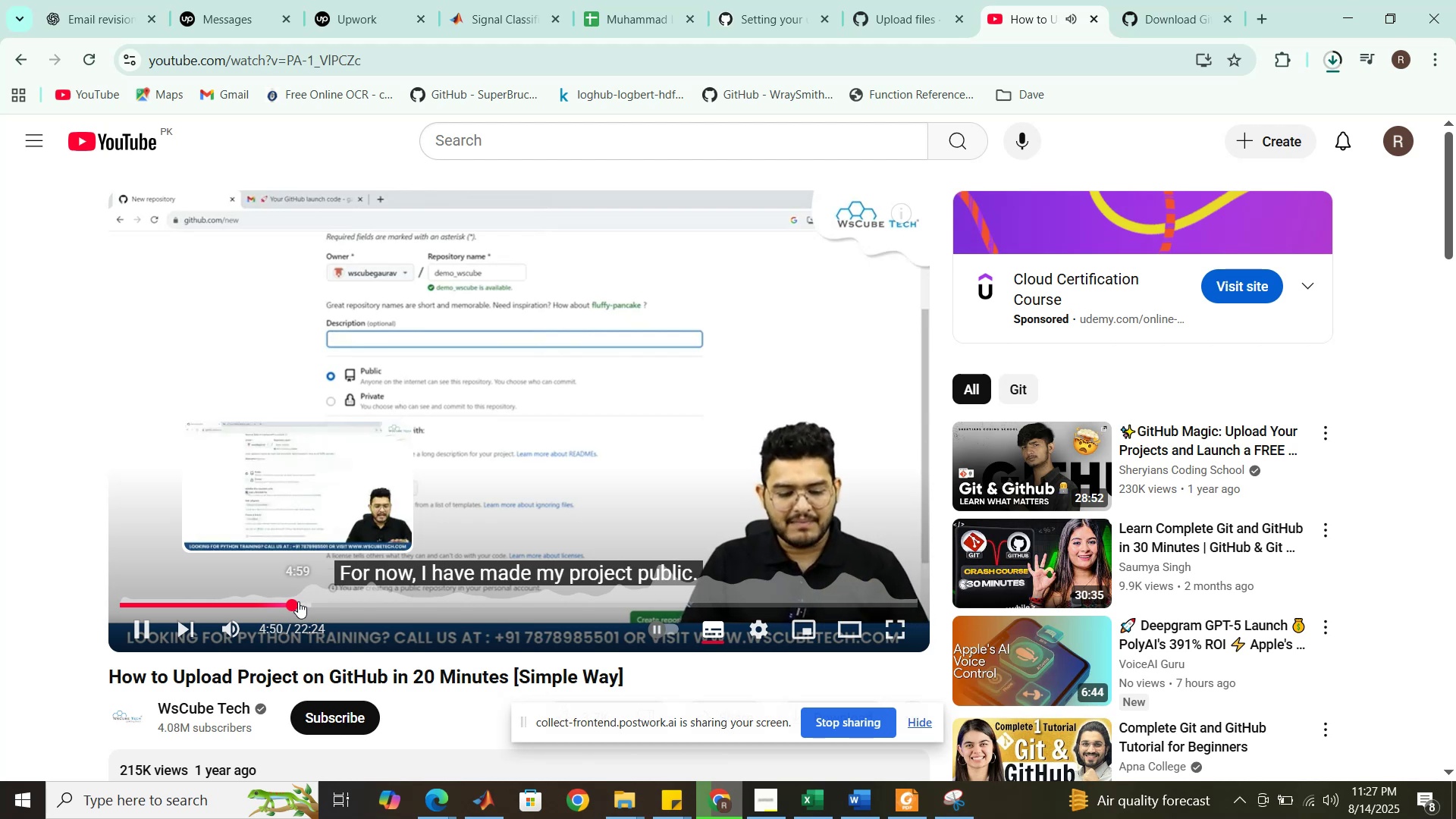 
left_click([304, 602])
 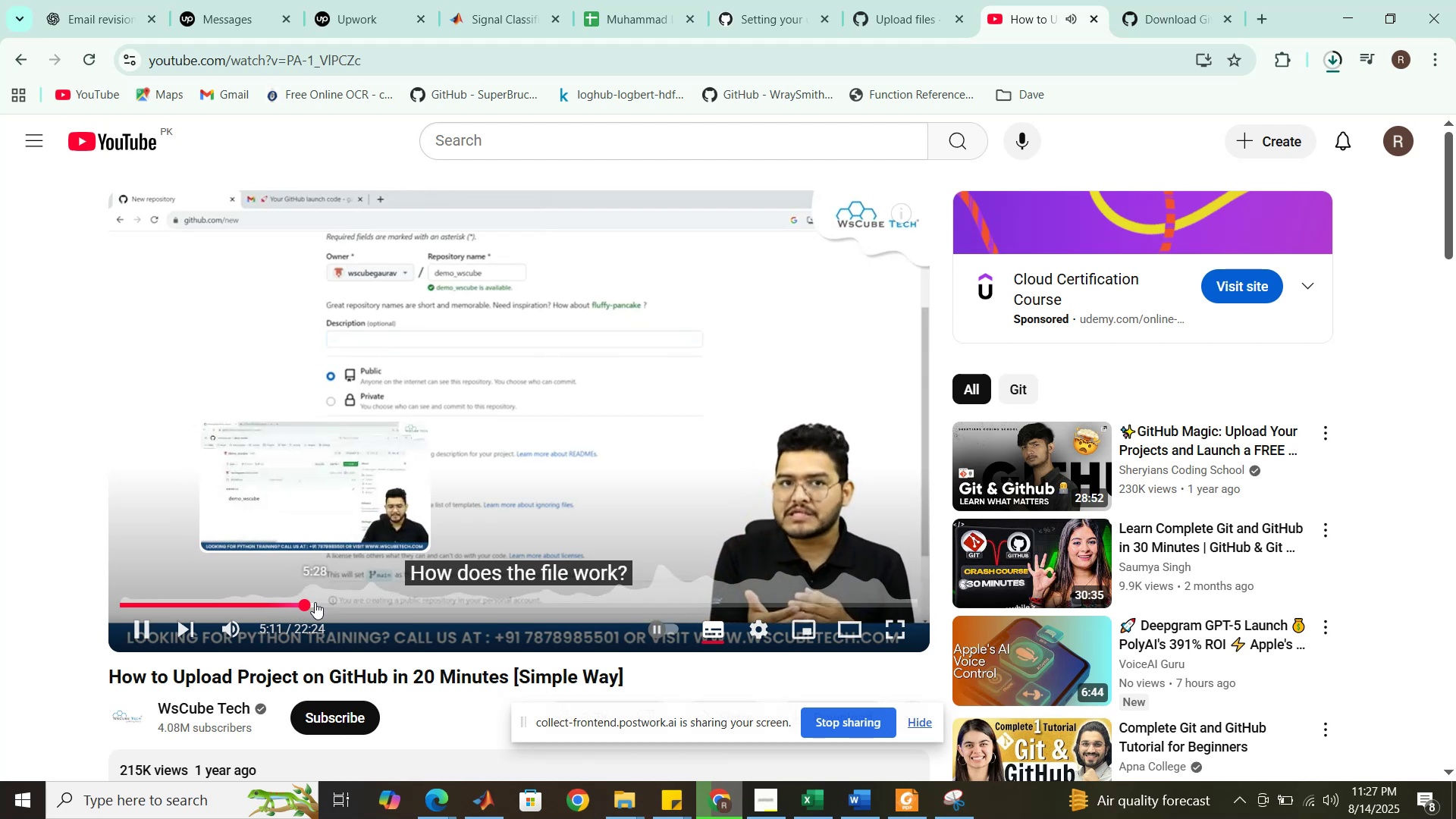 
left_click([315, 602])
 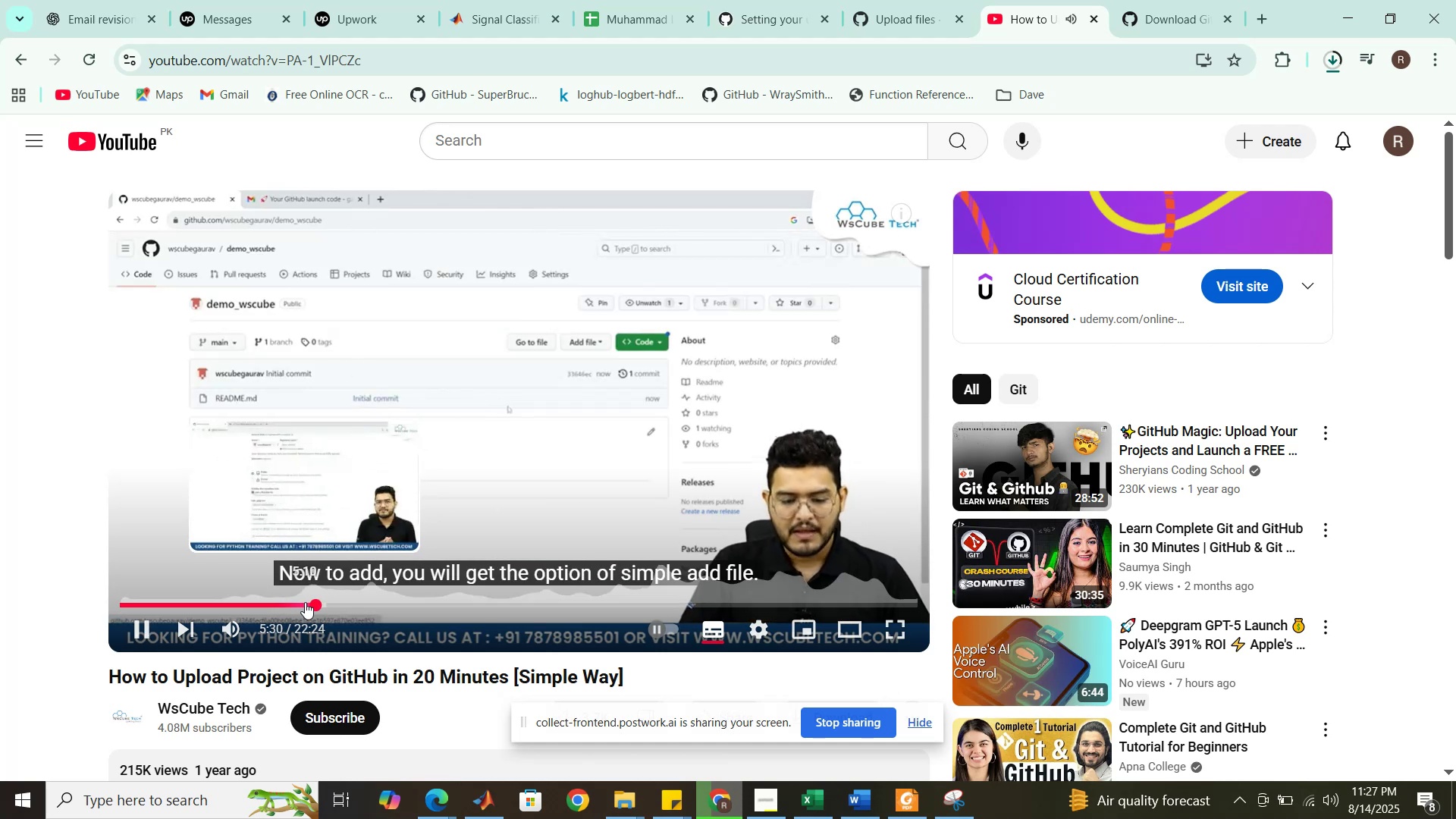 
left_click([313, 602])
 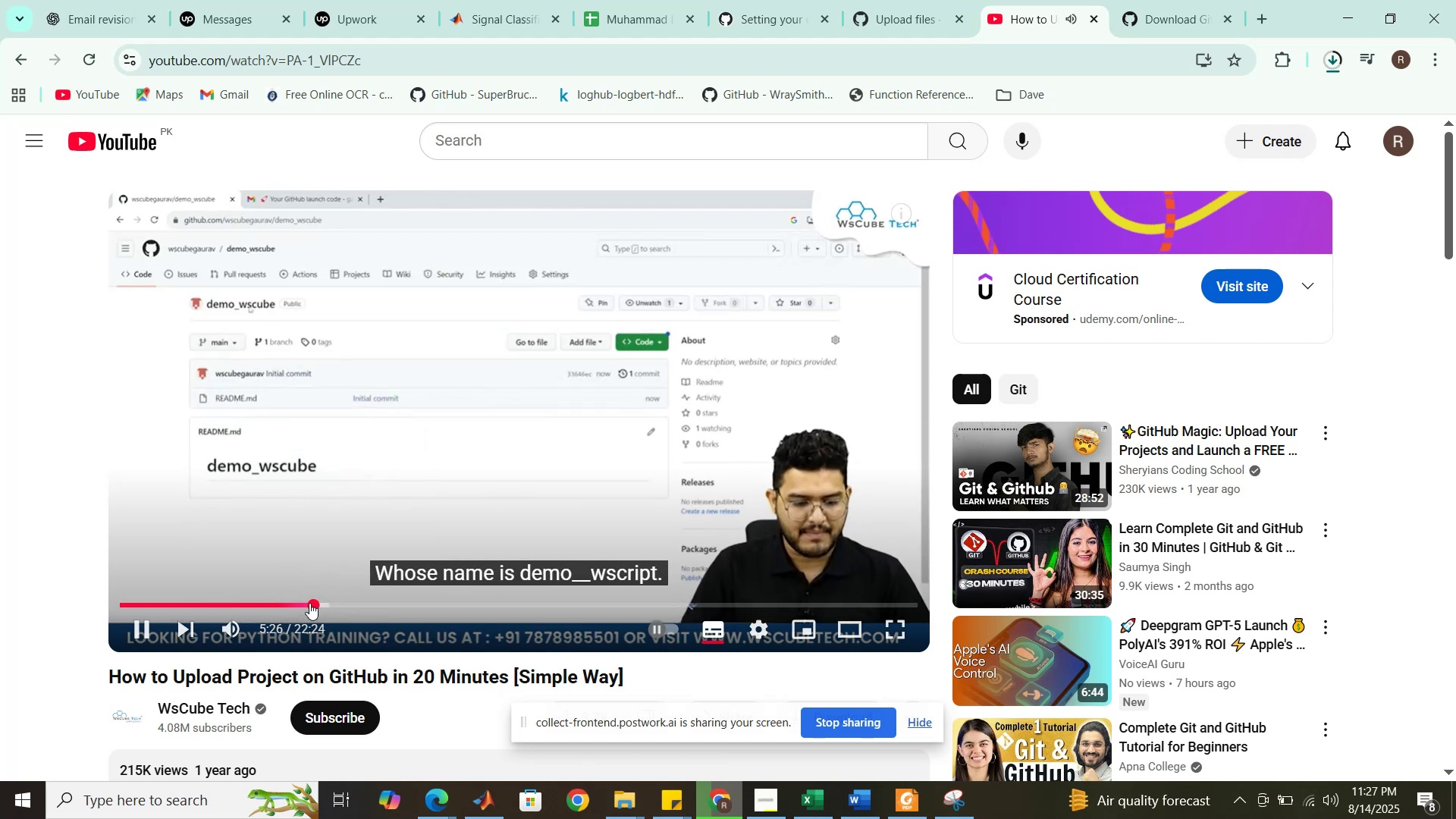 
left_click([309, 603])
 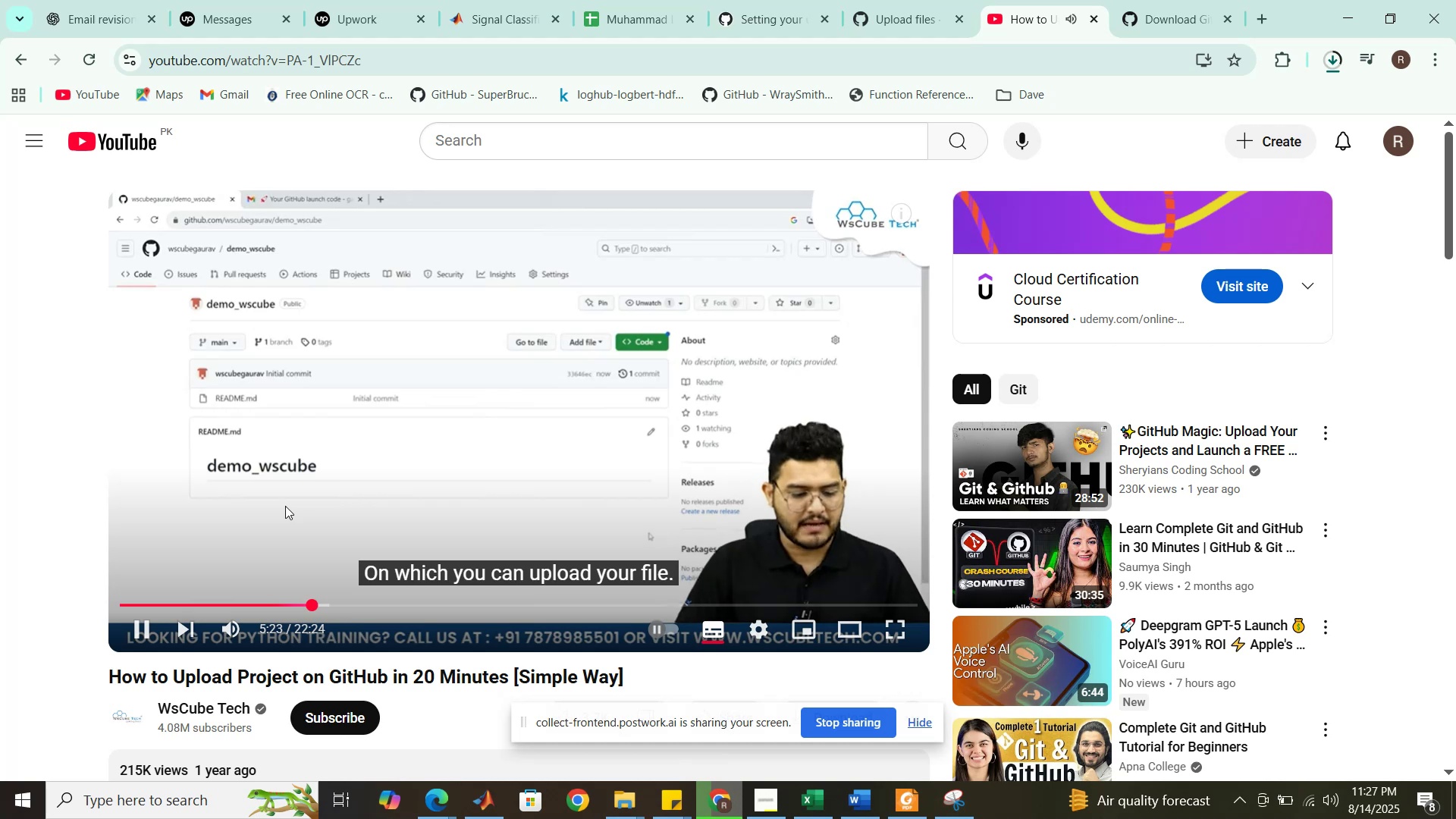 
wait(7.02)
 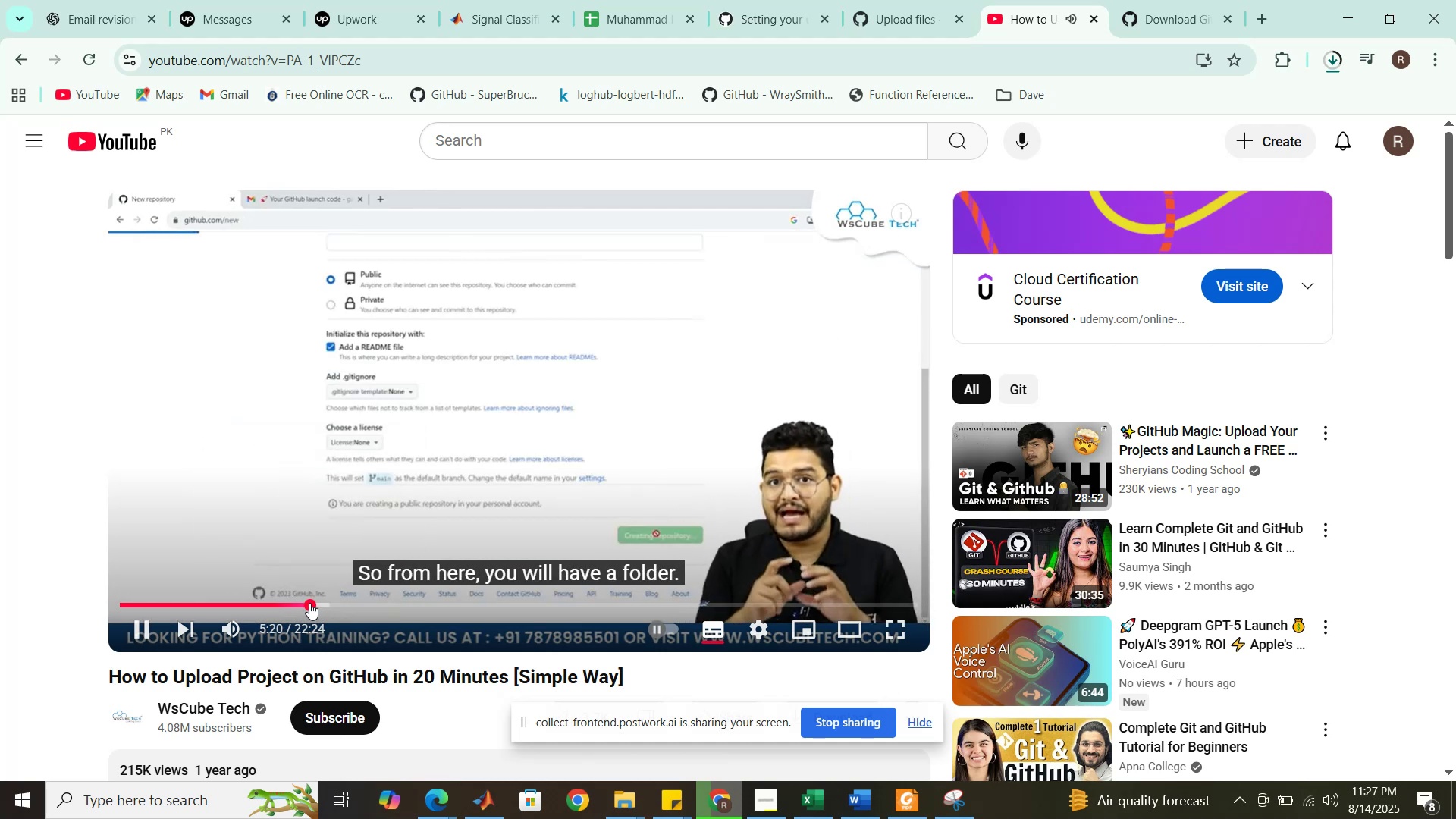 
left_click([286, 491])
 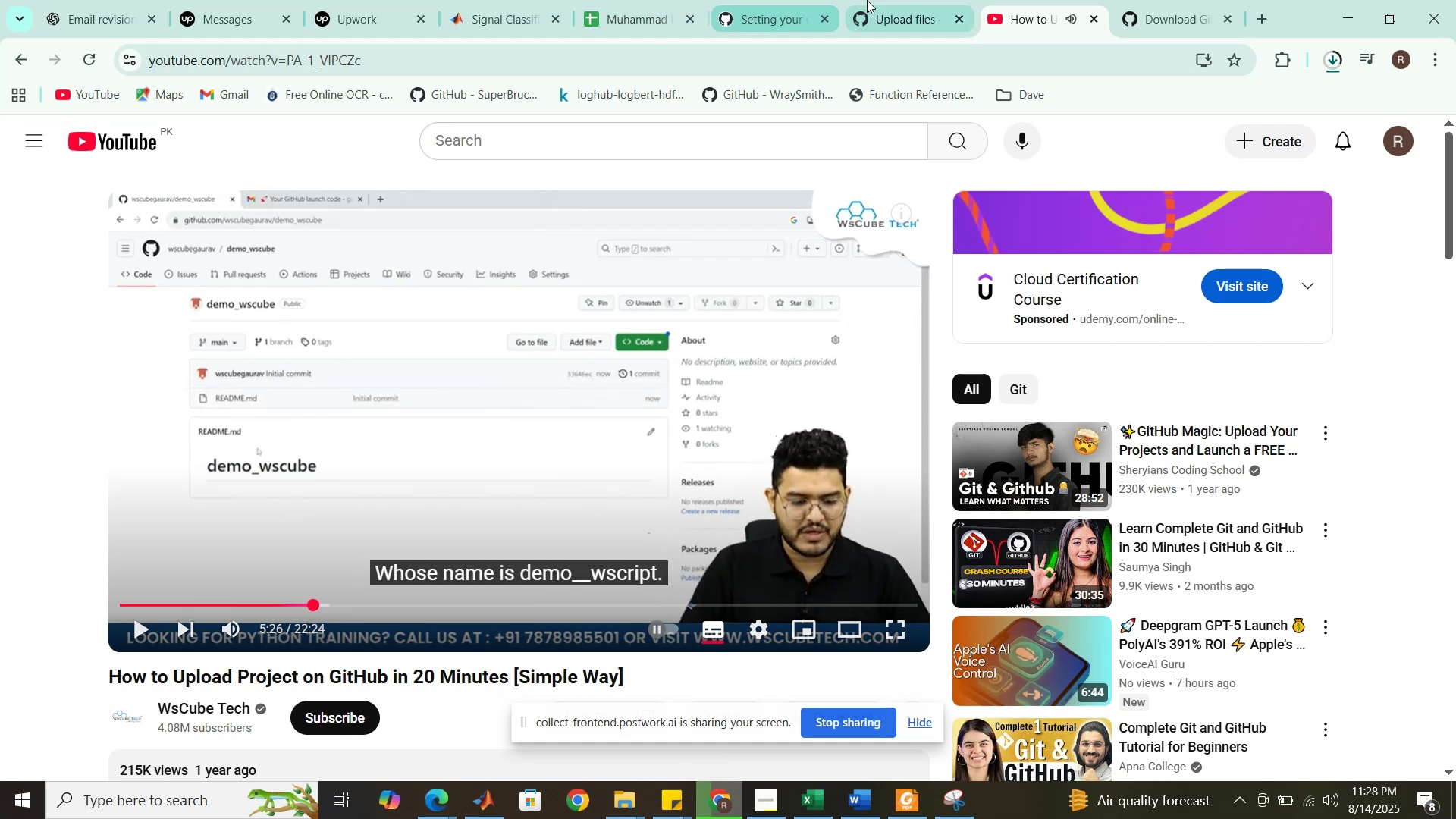 
left_click([899, 0])
 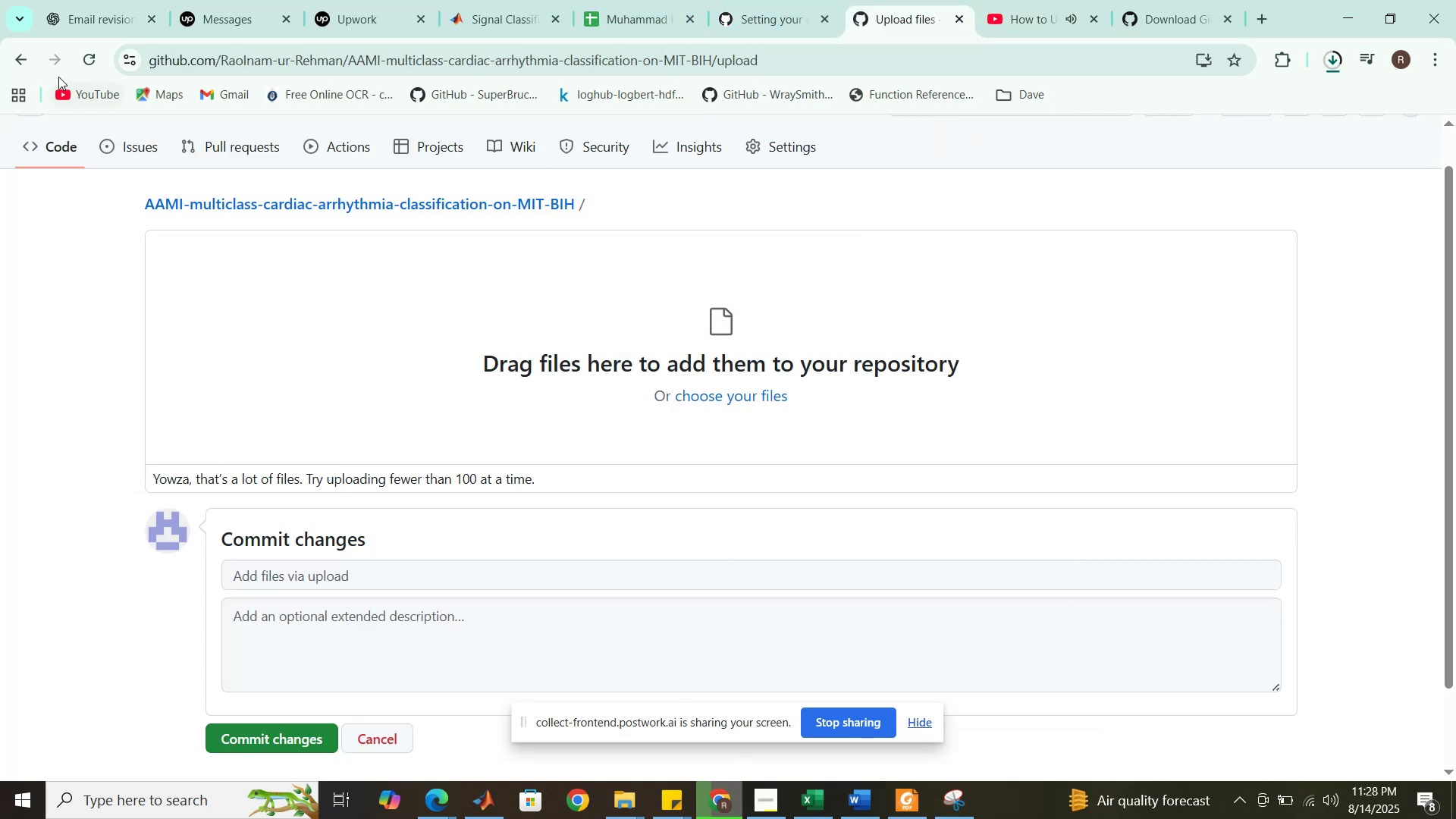 
left_click([21, 65])
 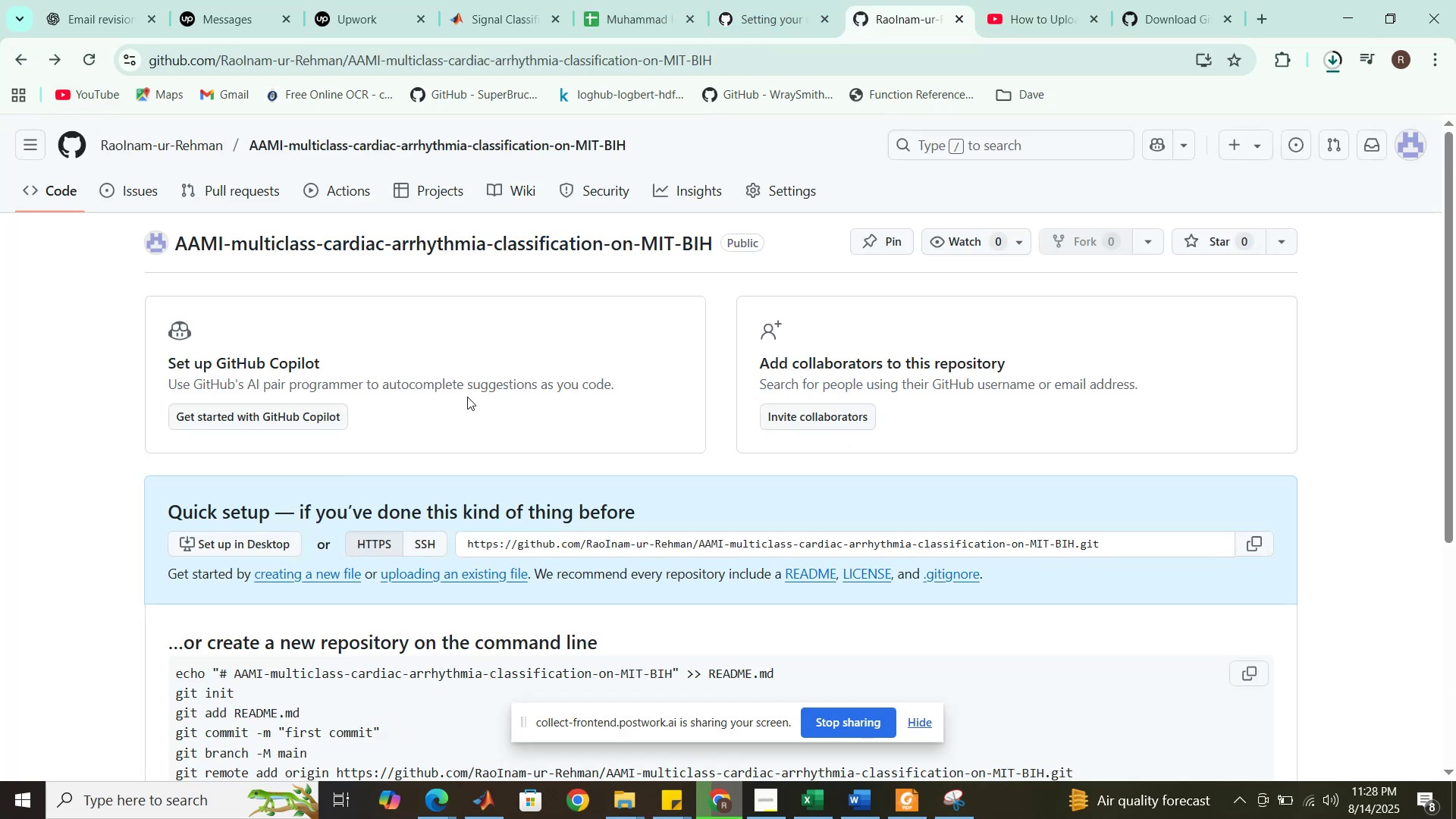 
left_click([546, 246])
 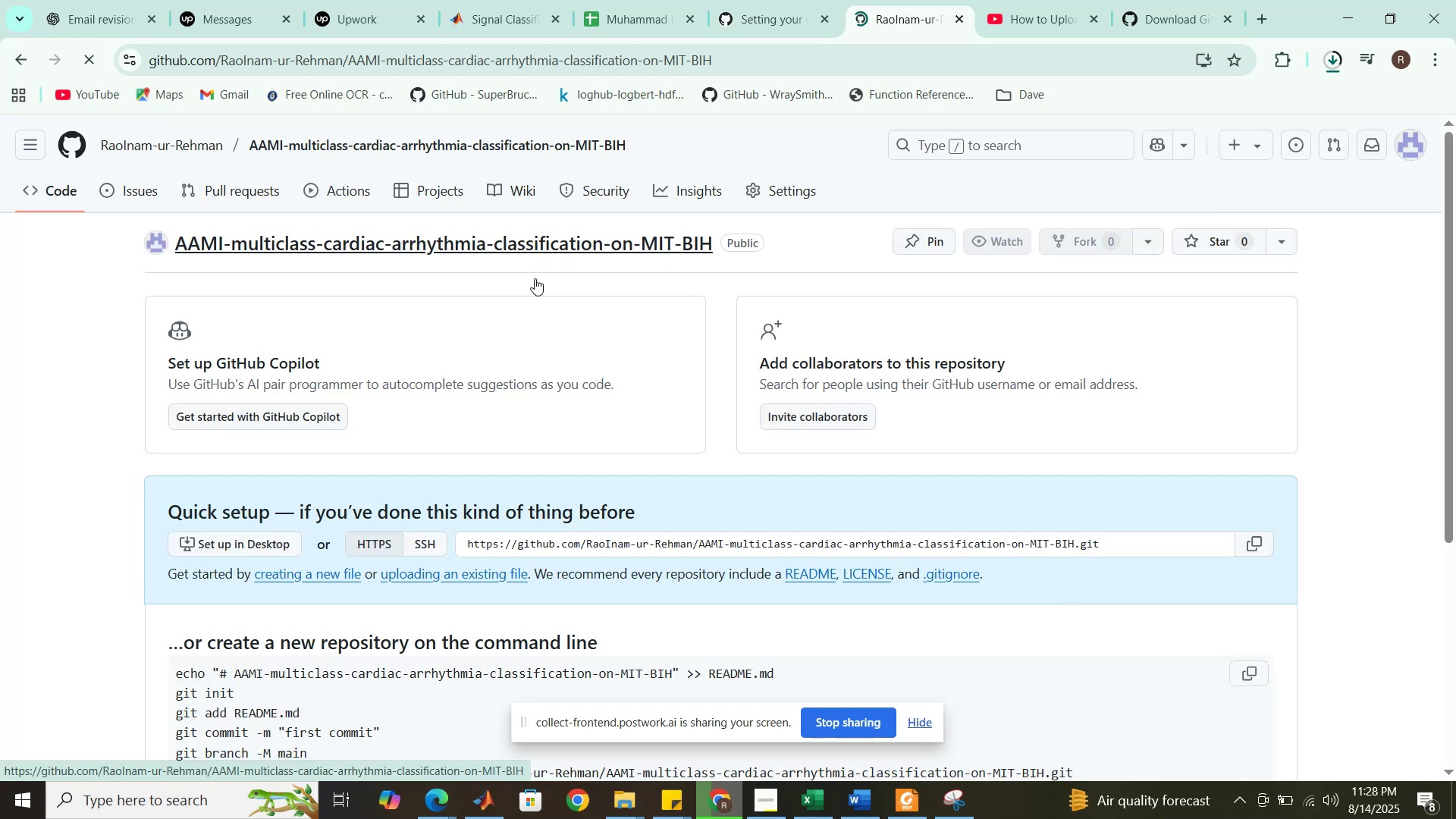 
scroll: coordinate [497, 396], scroll_direction: down, amount: 1.0
 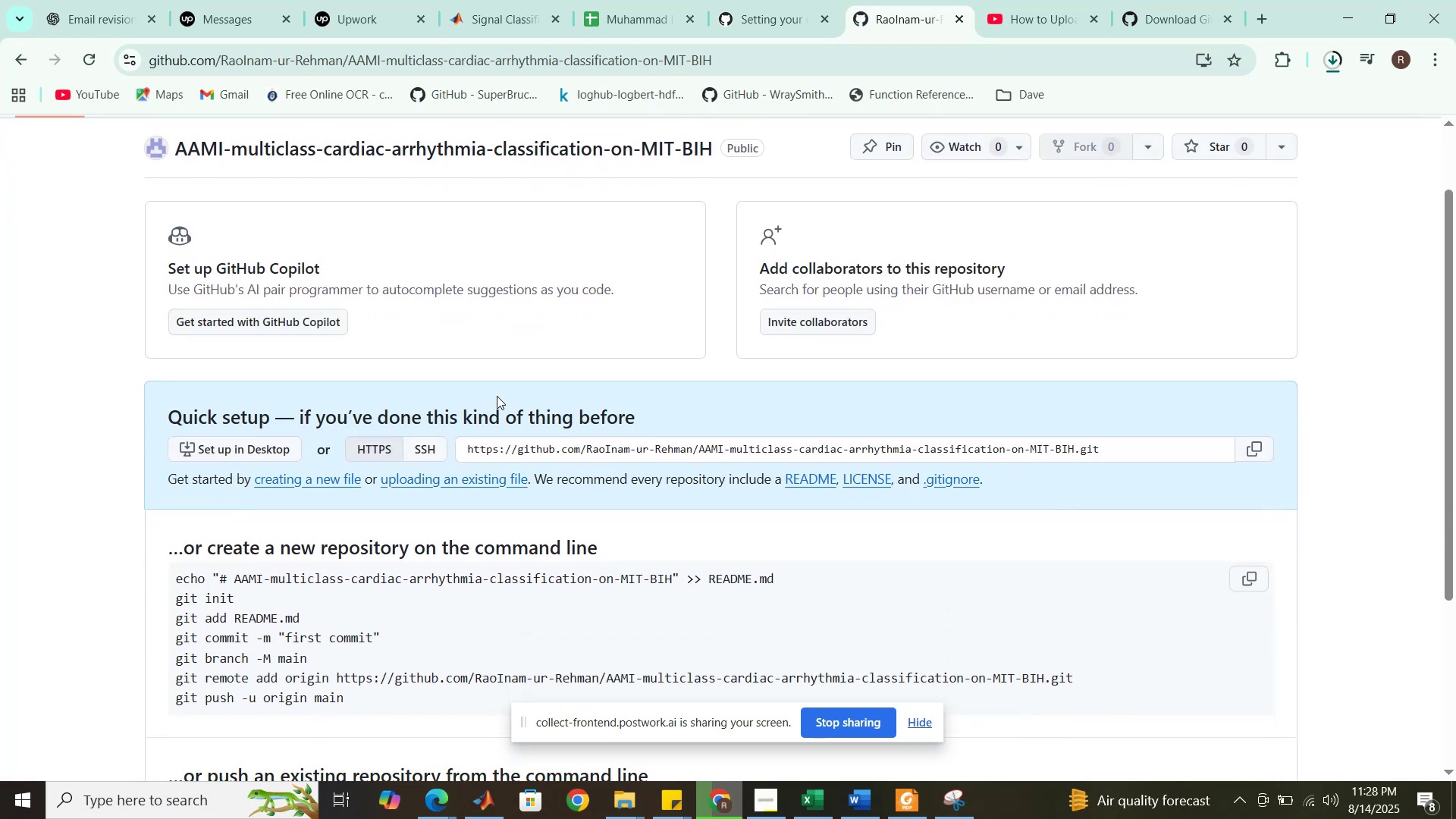 
wait(5.07)
 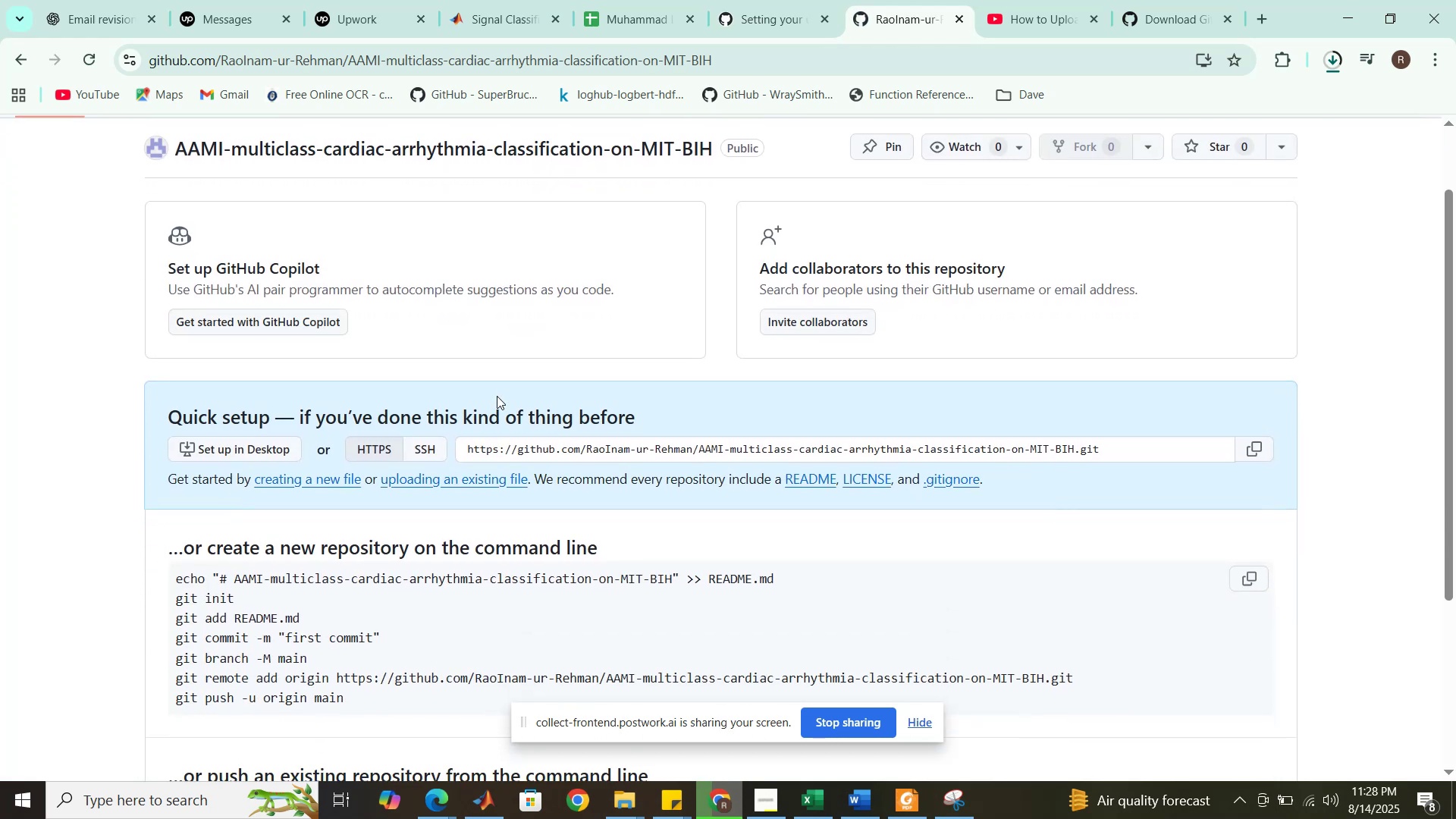 
mouse_move([748, 24])
 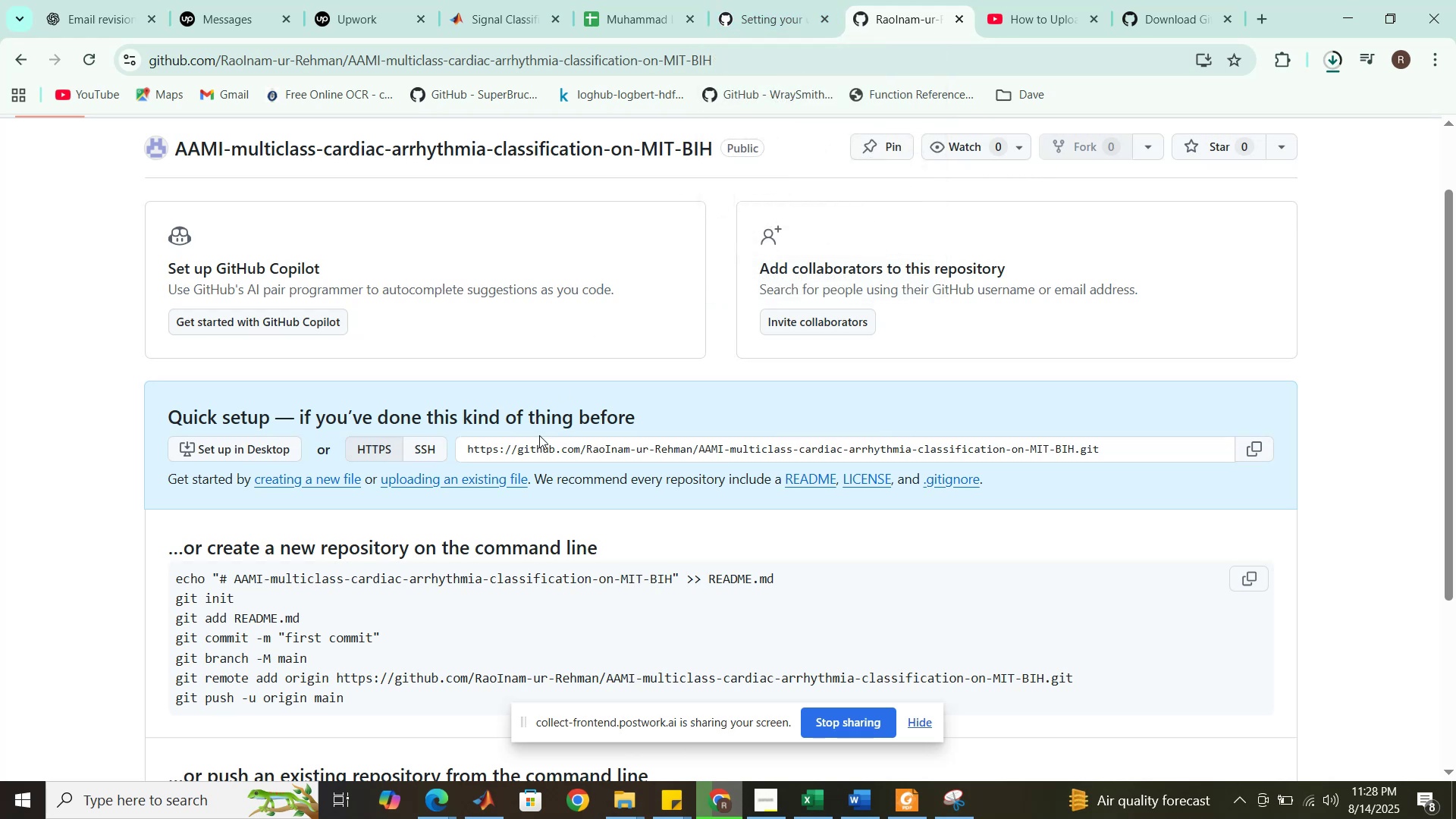 
scroll: coordinate [526, 444], scroll_direction: none, amount: 0.0
 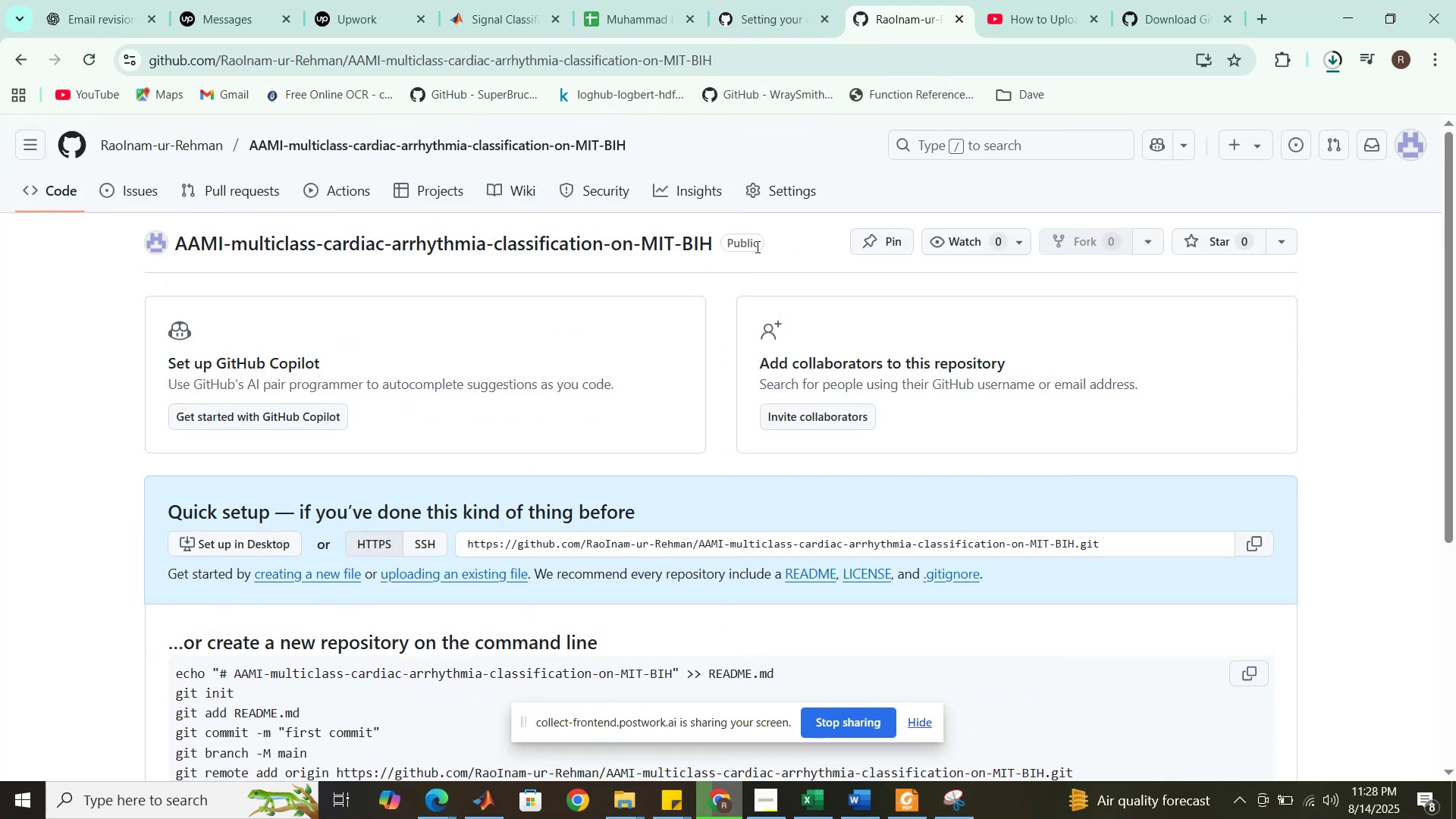 
left_click([744, 241])
 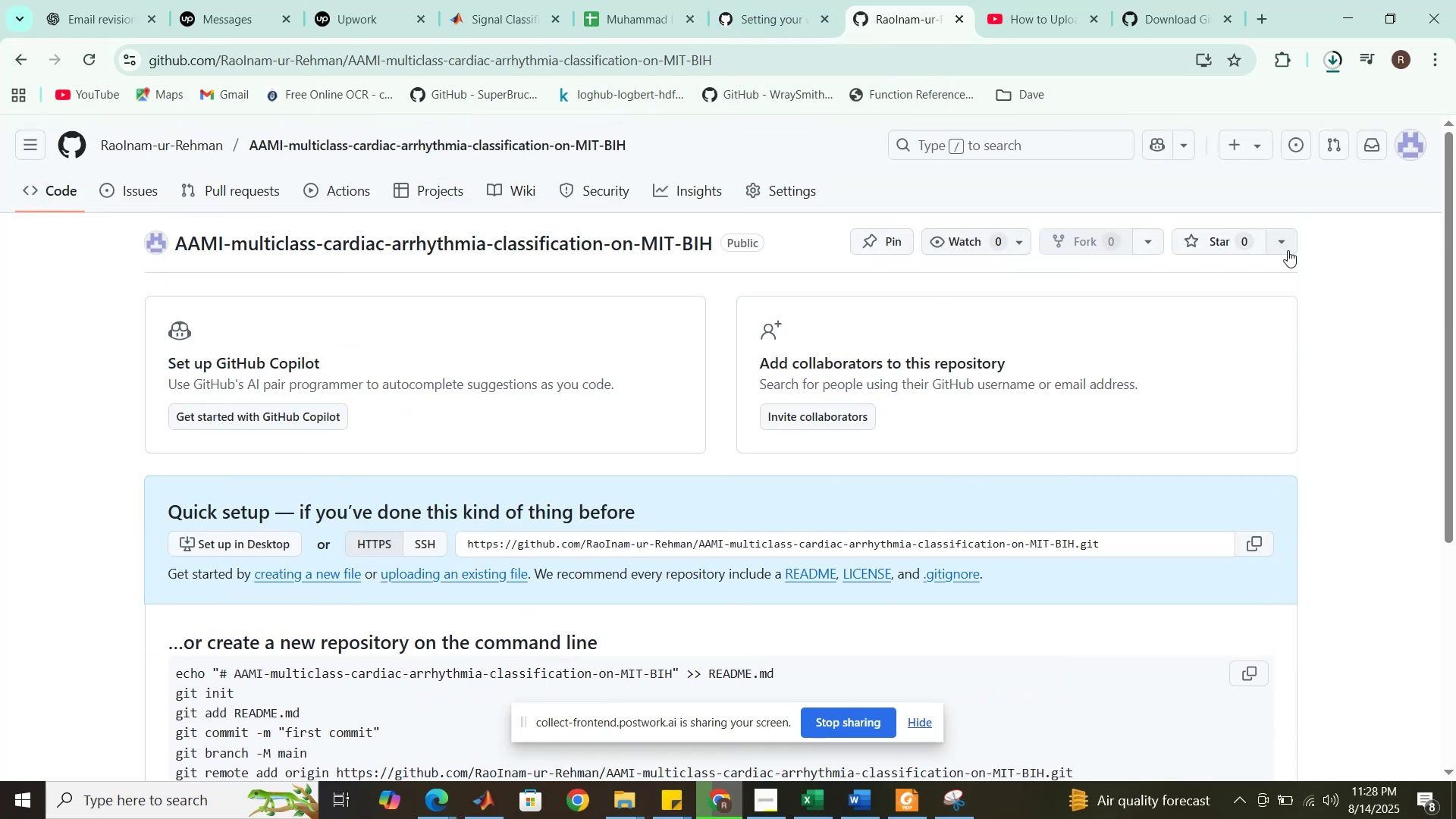 
left_click([1288, 250])
 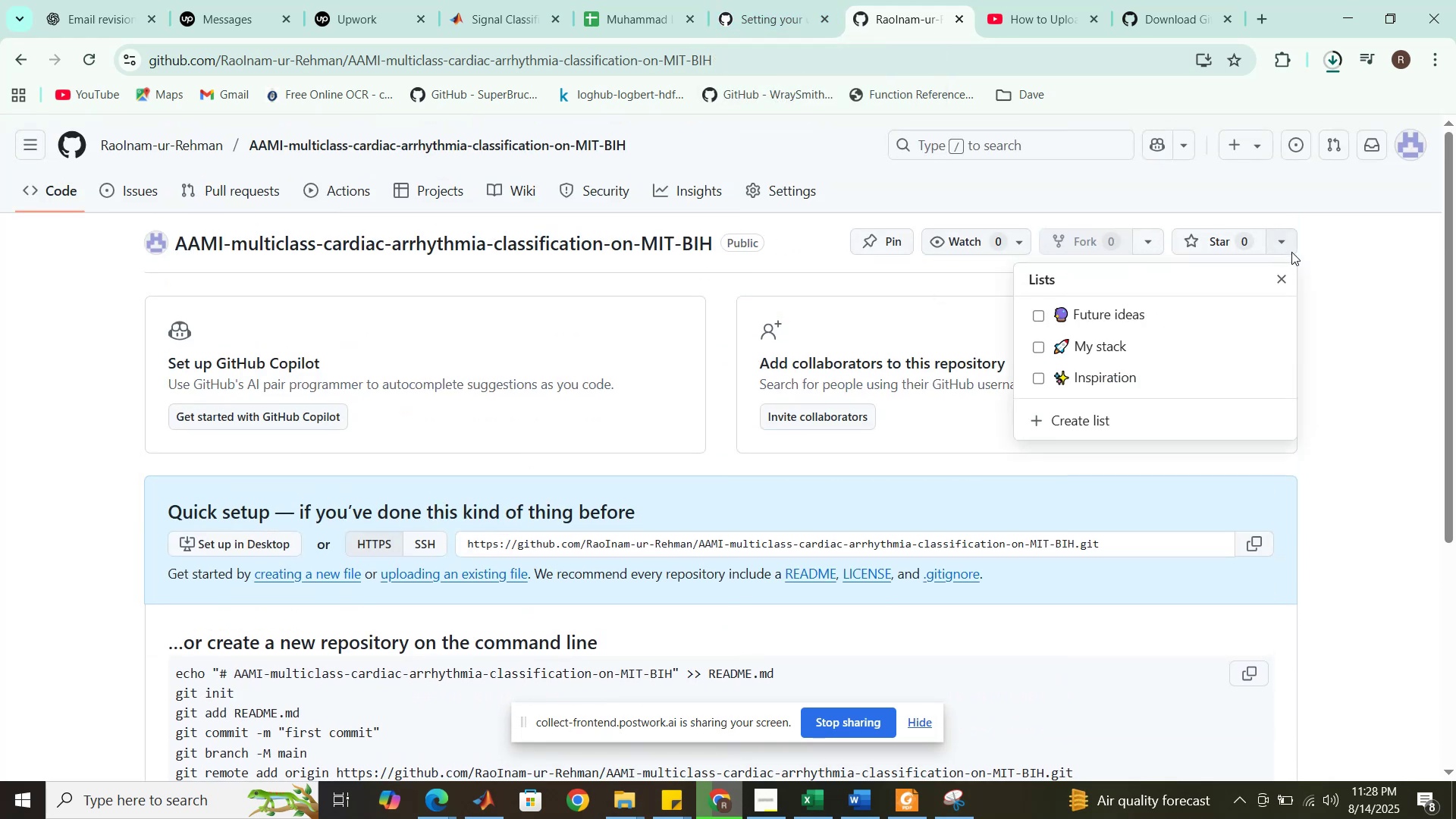 
left_click([1329, 280])
 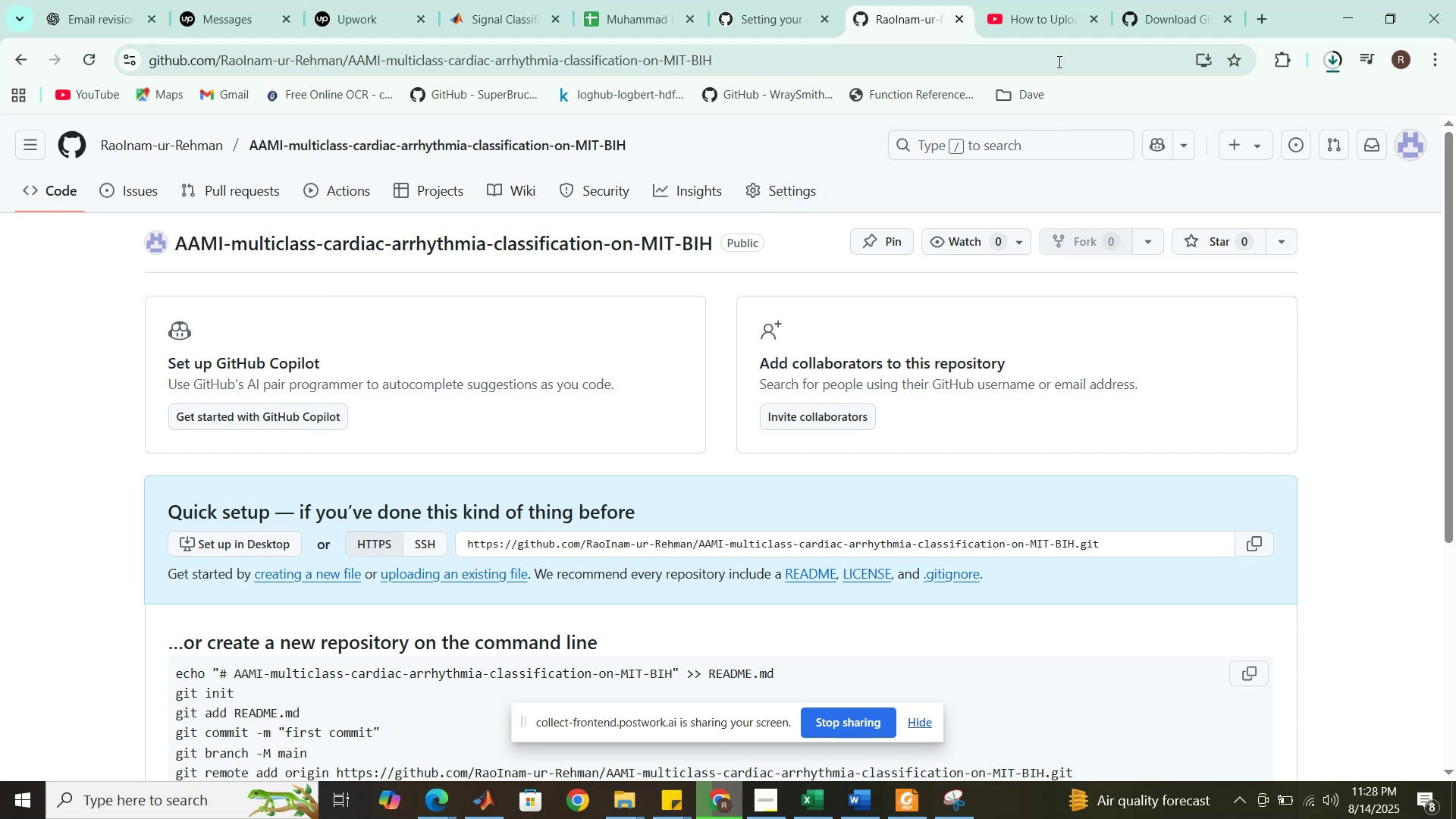 
left_click([1169, 17])
 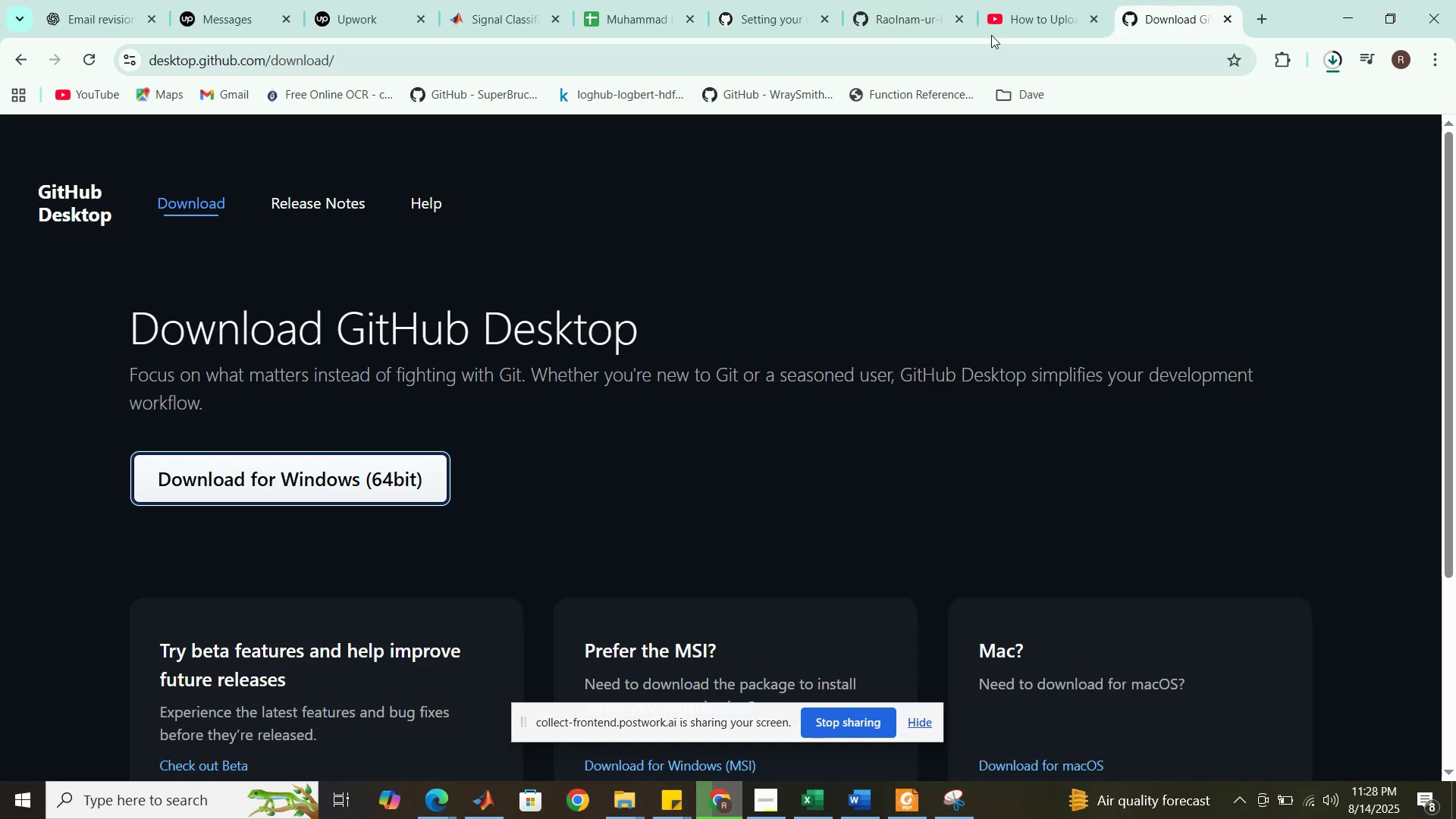 
left_click([1038, 15])
 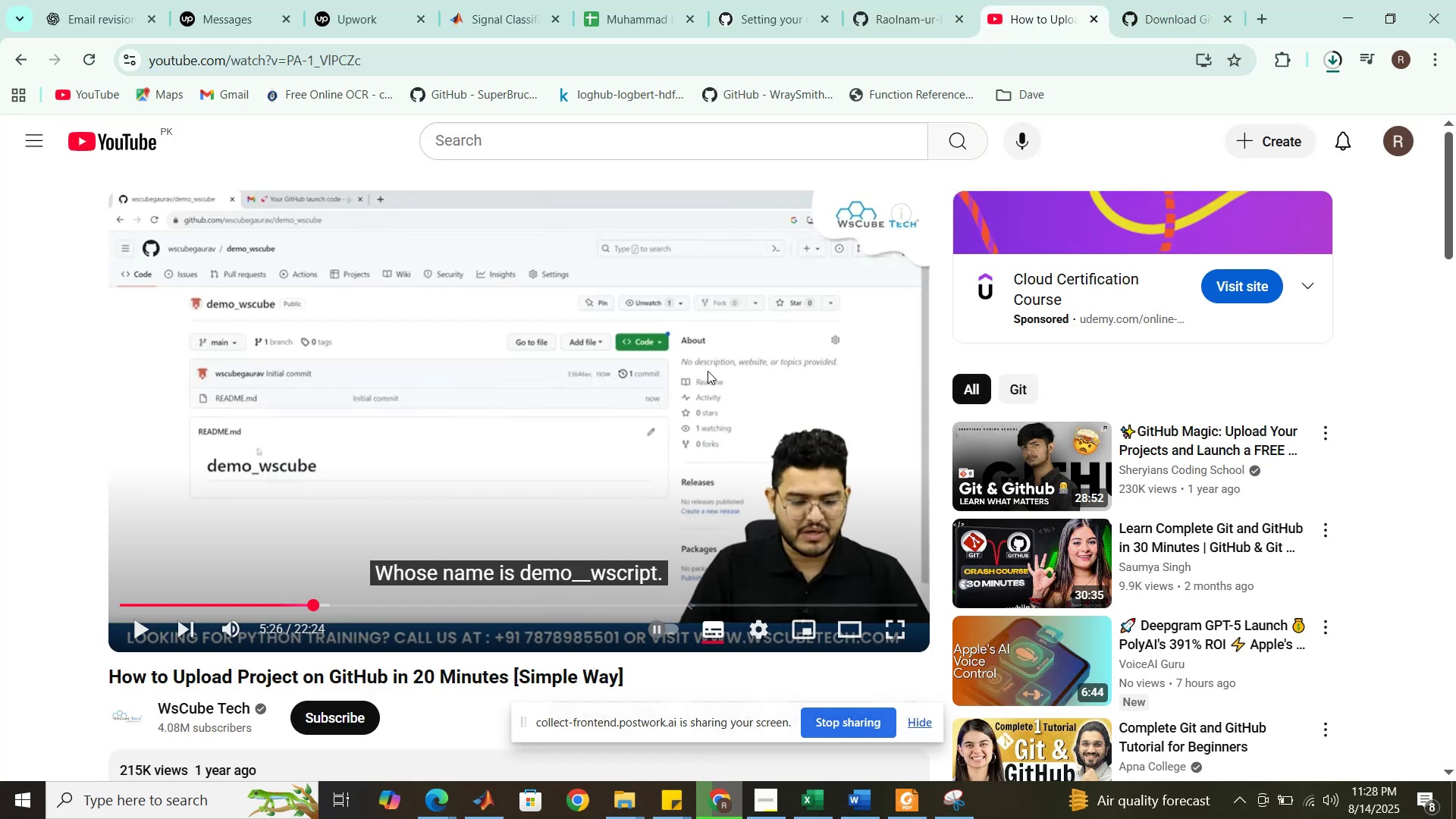 
left_click([707, 372])
 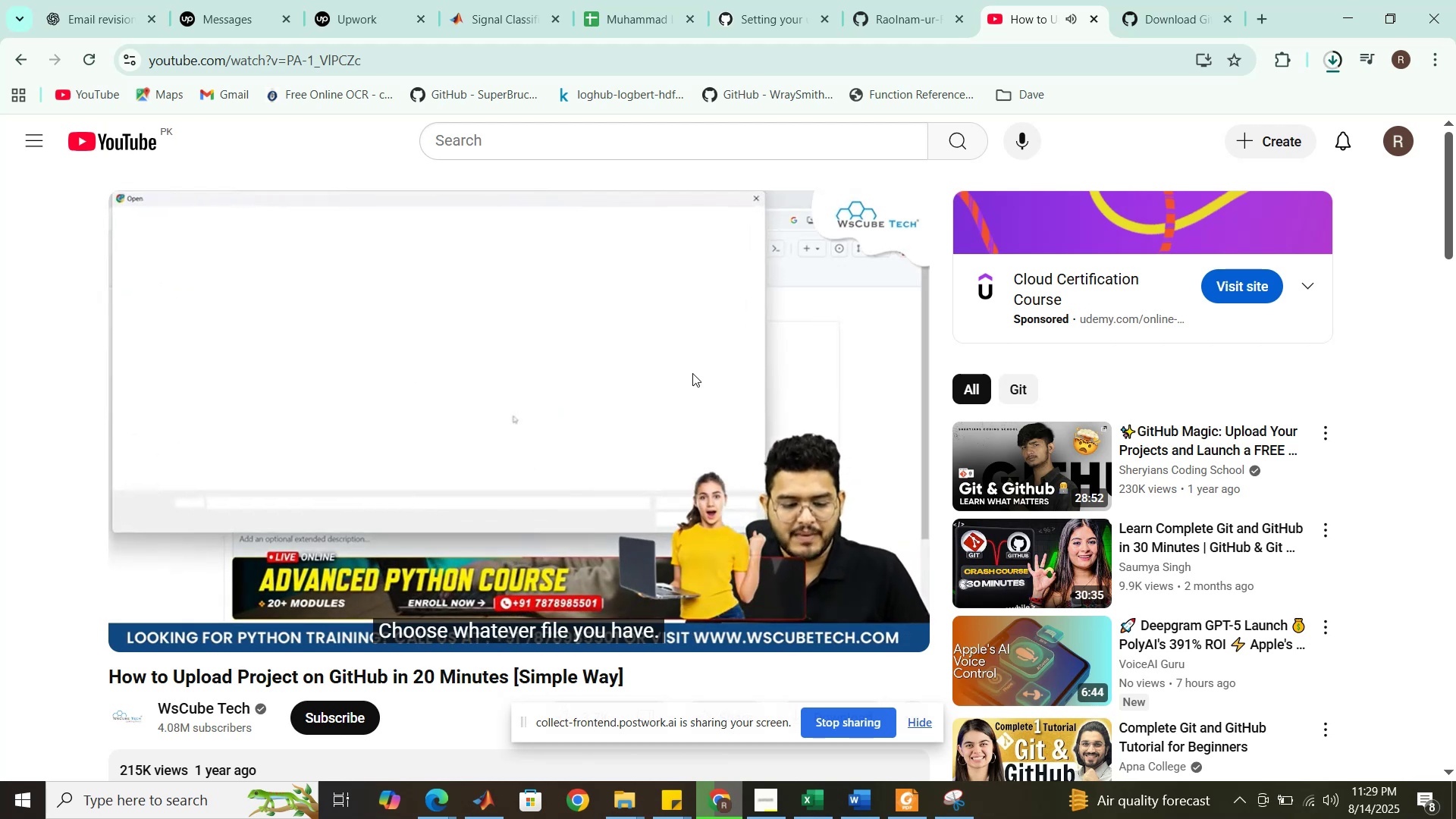 
wait(35.4)
 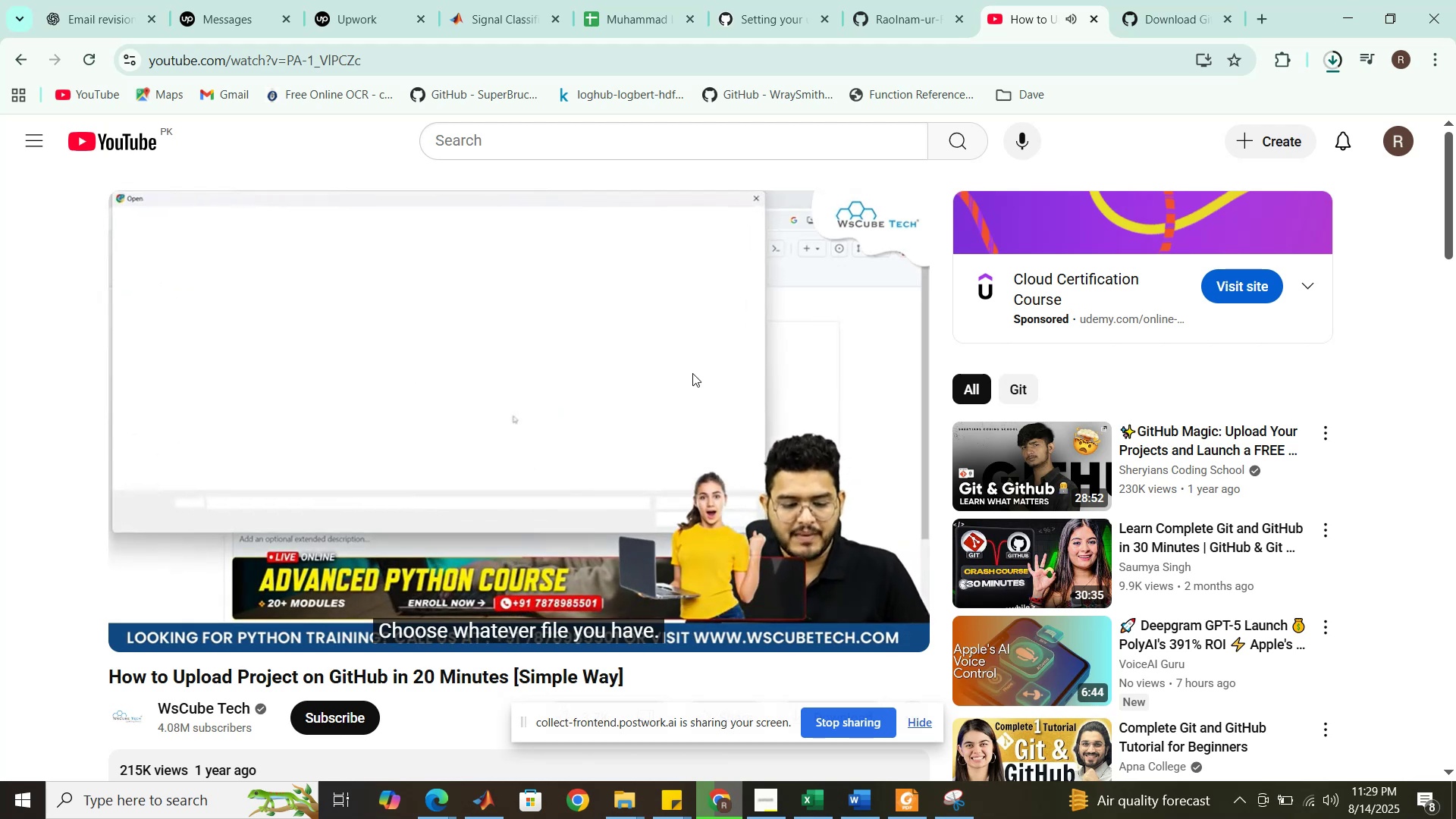 
right_click([692, 373])
 